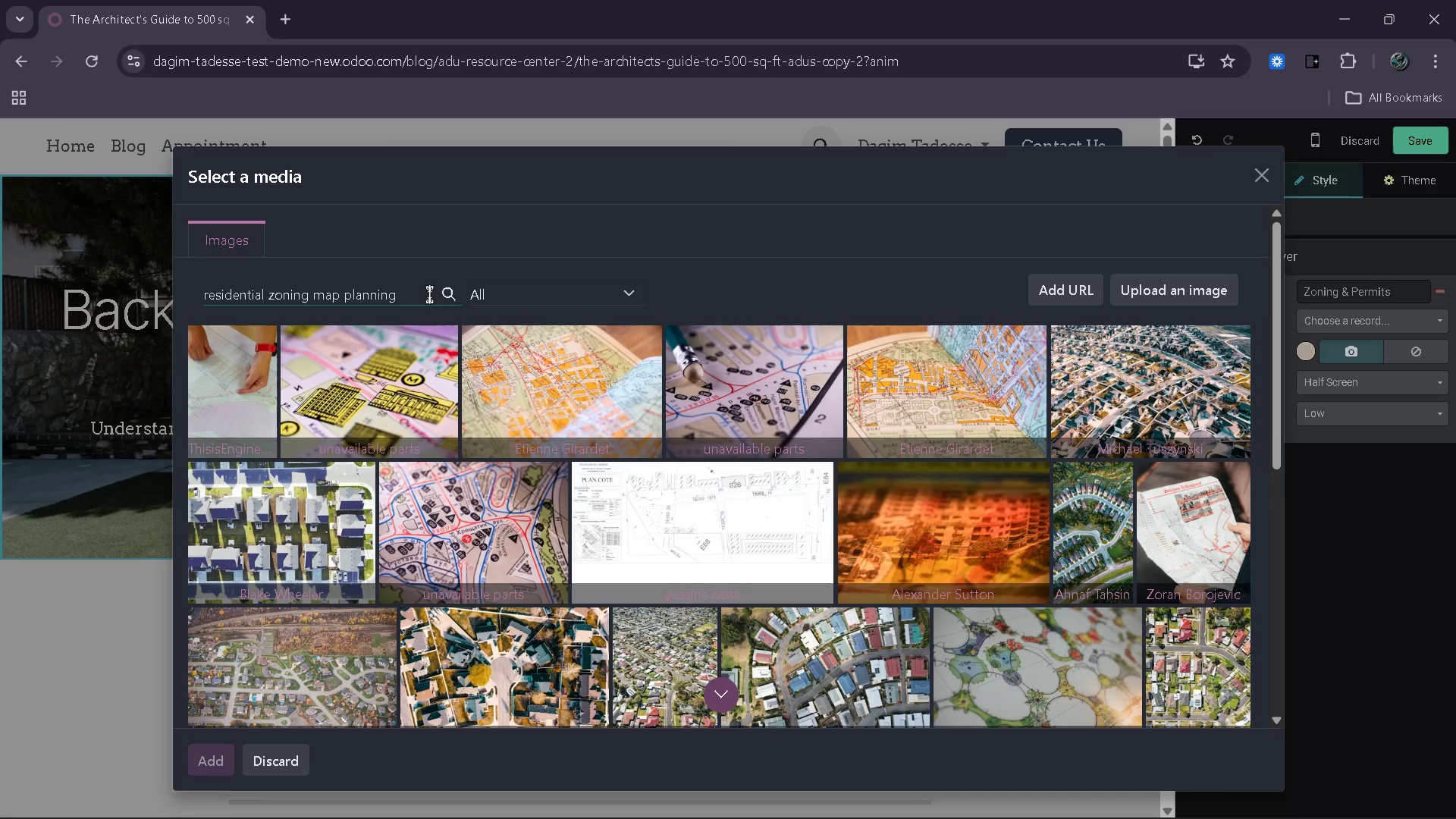 
type( bak)
key(Backspace)
type(ckyard)
 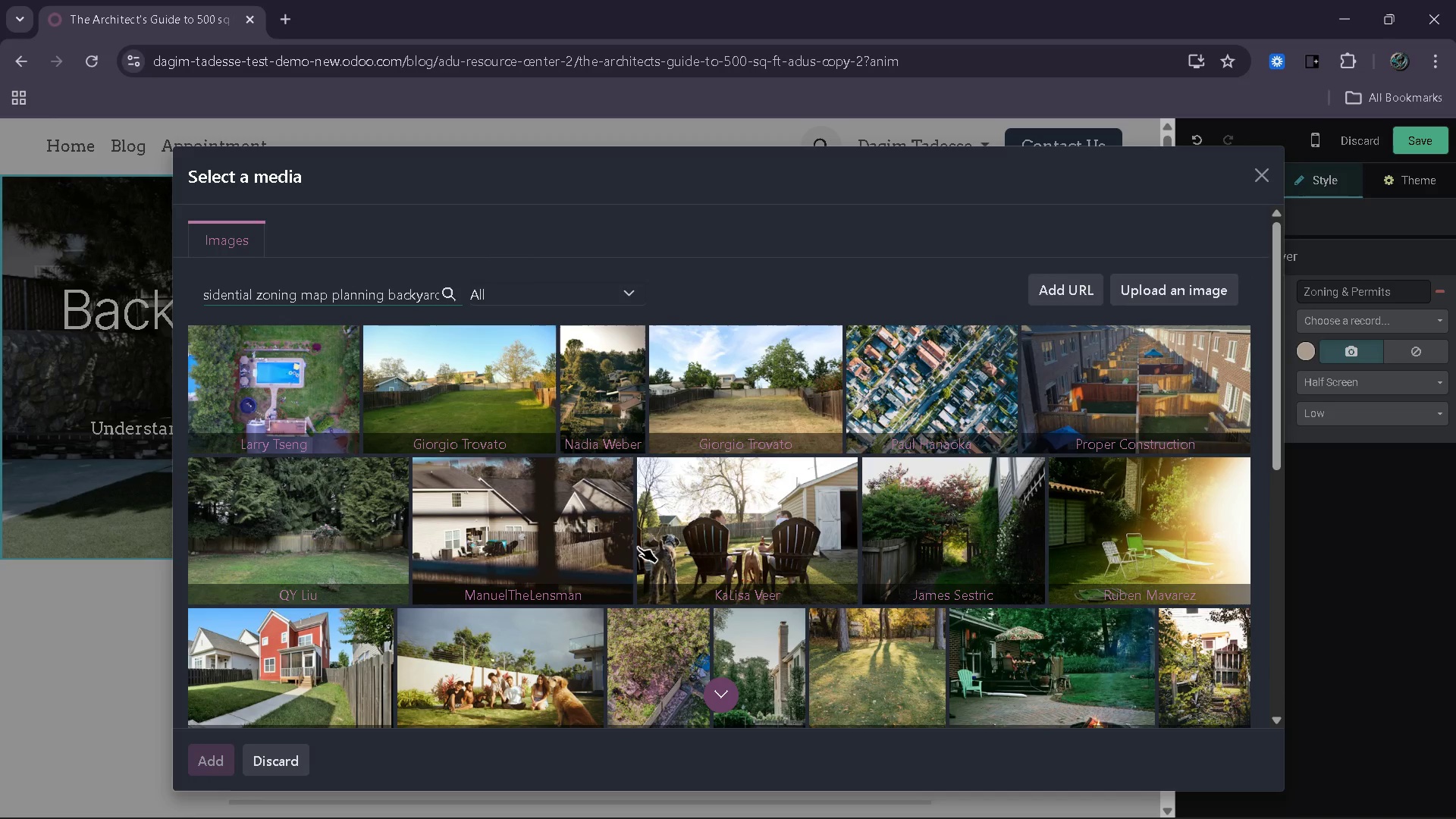 
scroll: coordinate [638, 547], scroll_direction: down, amount: 4.0
 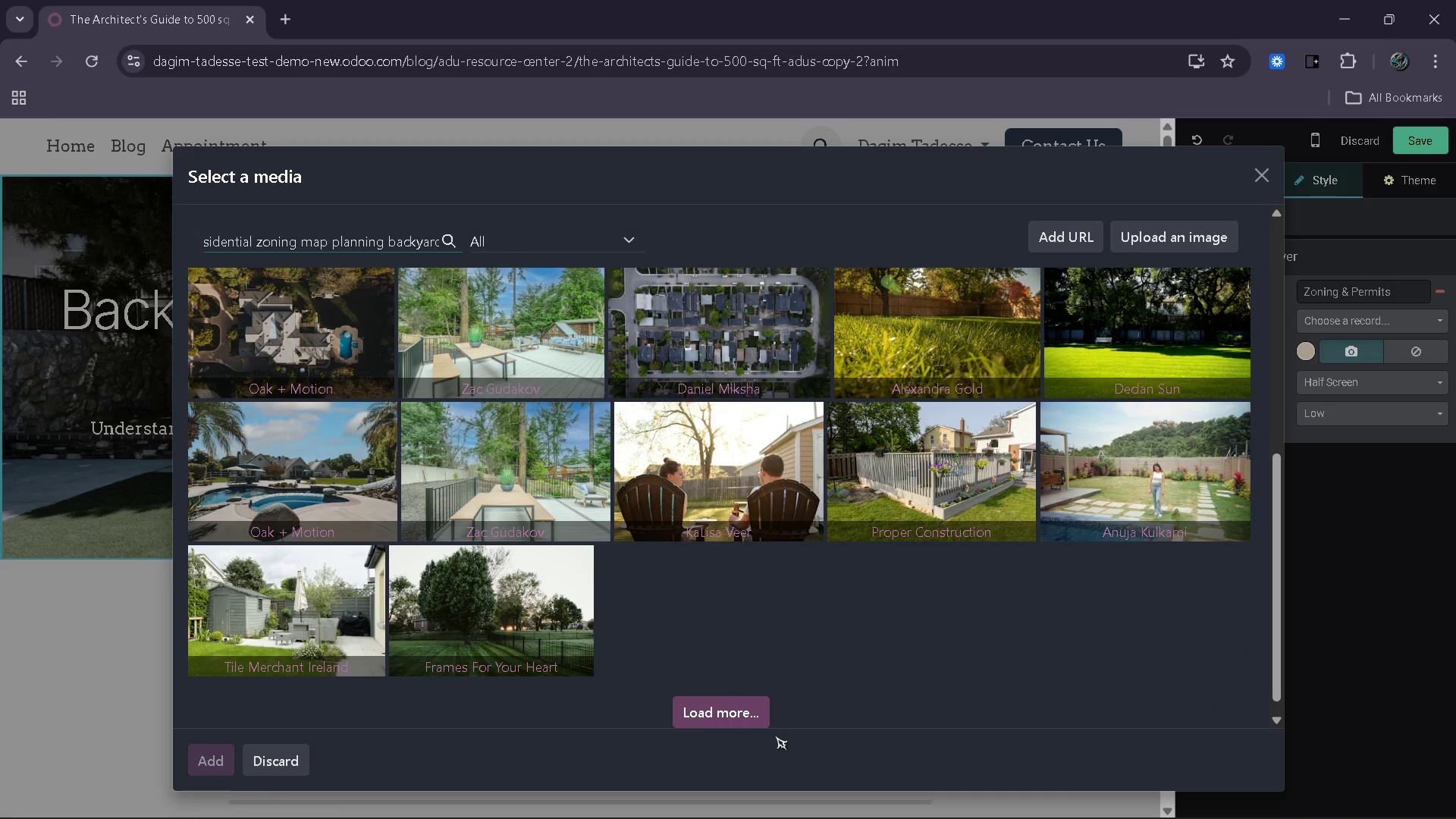 
left_click([715, 726])
 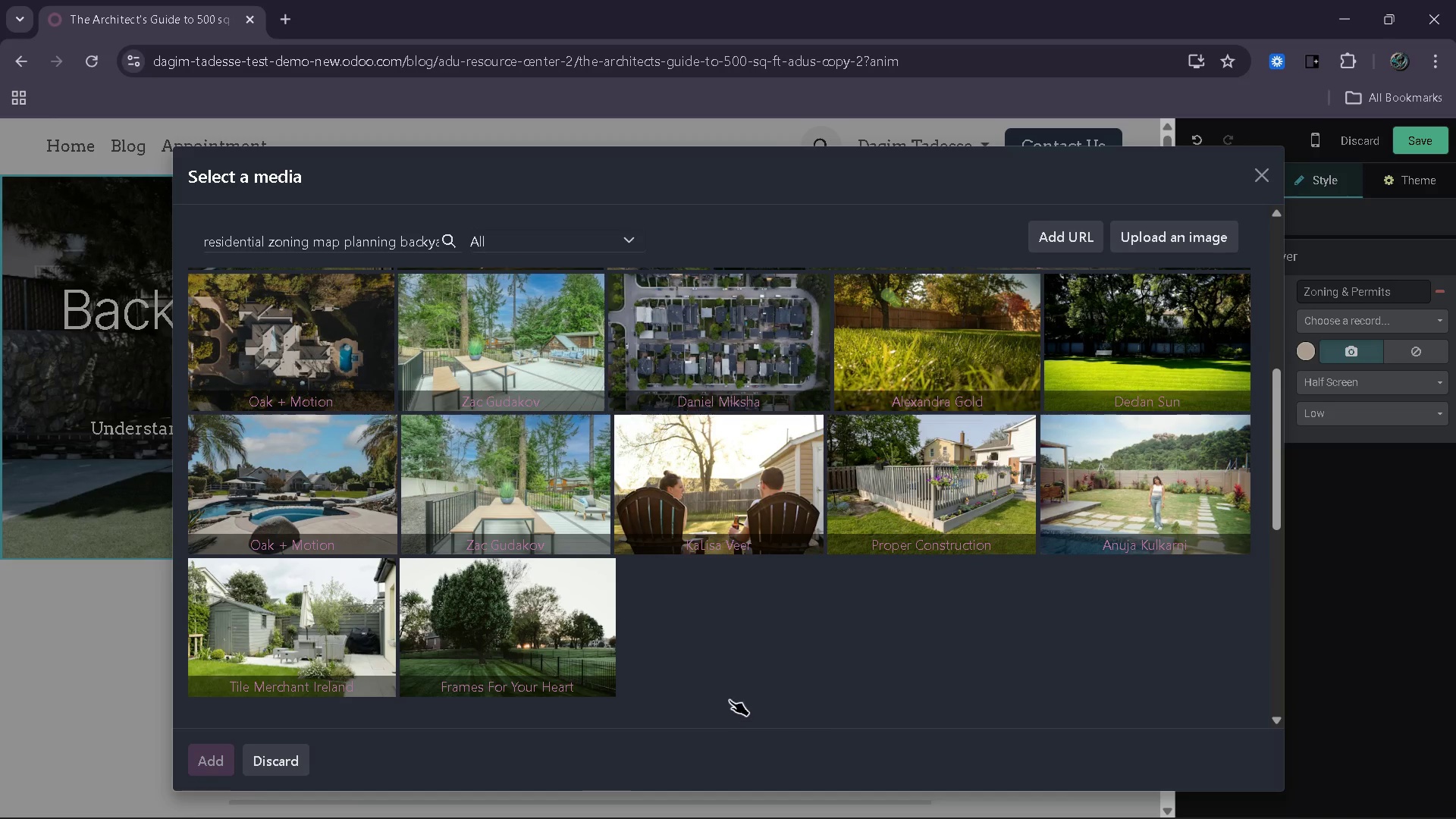 
scroll: coordinate [737, 691], scroll_direction: down, amount: 7.0
 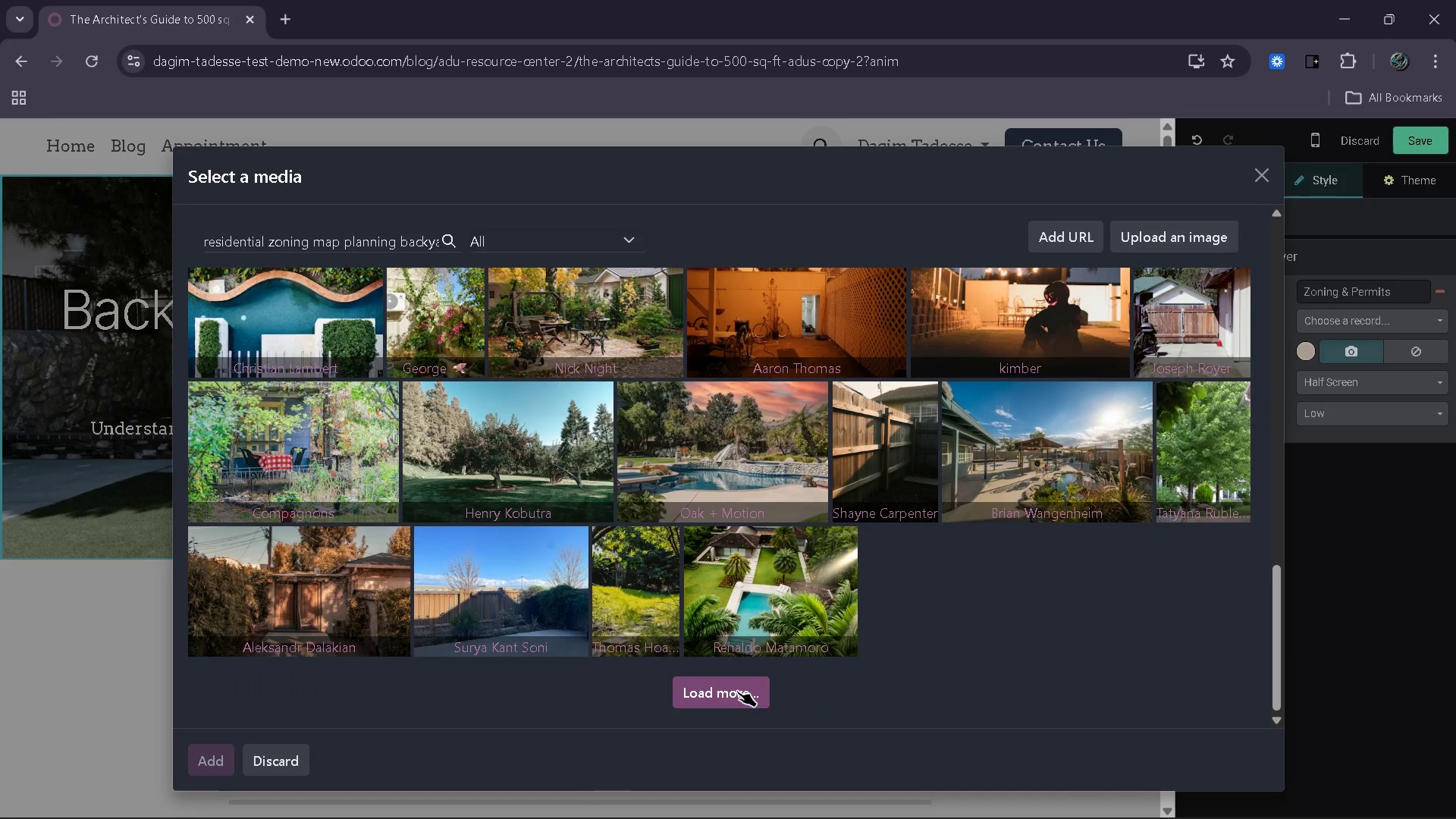 
scroll: coordinate [737, 691], scroll_direction: up, amount: 20.0
 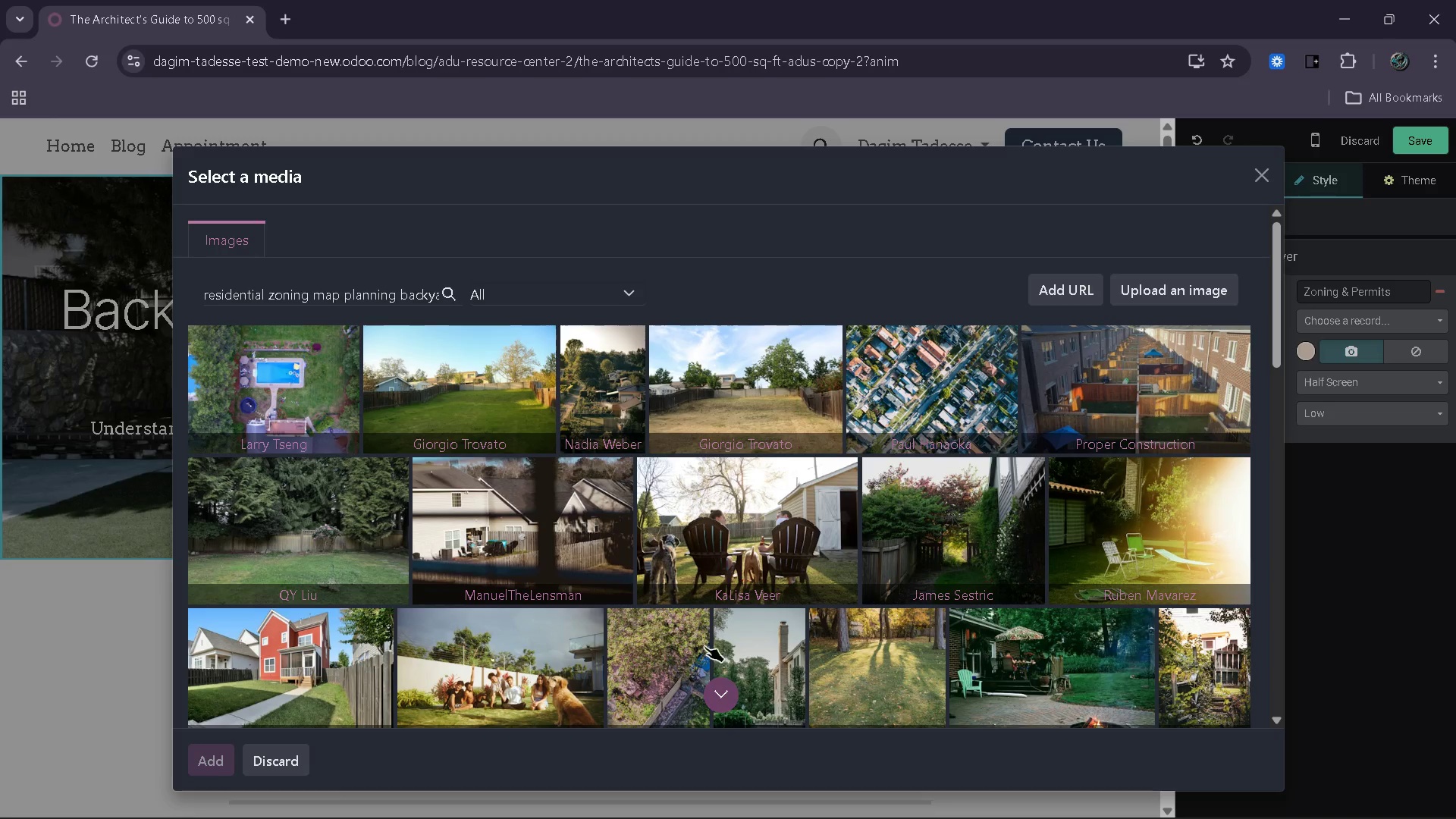 
left_click_drag(start_coordinate=[425, 286], to_coordinate=[487, 285])
 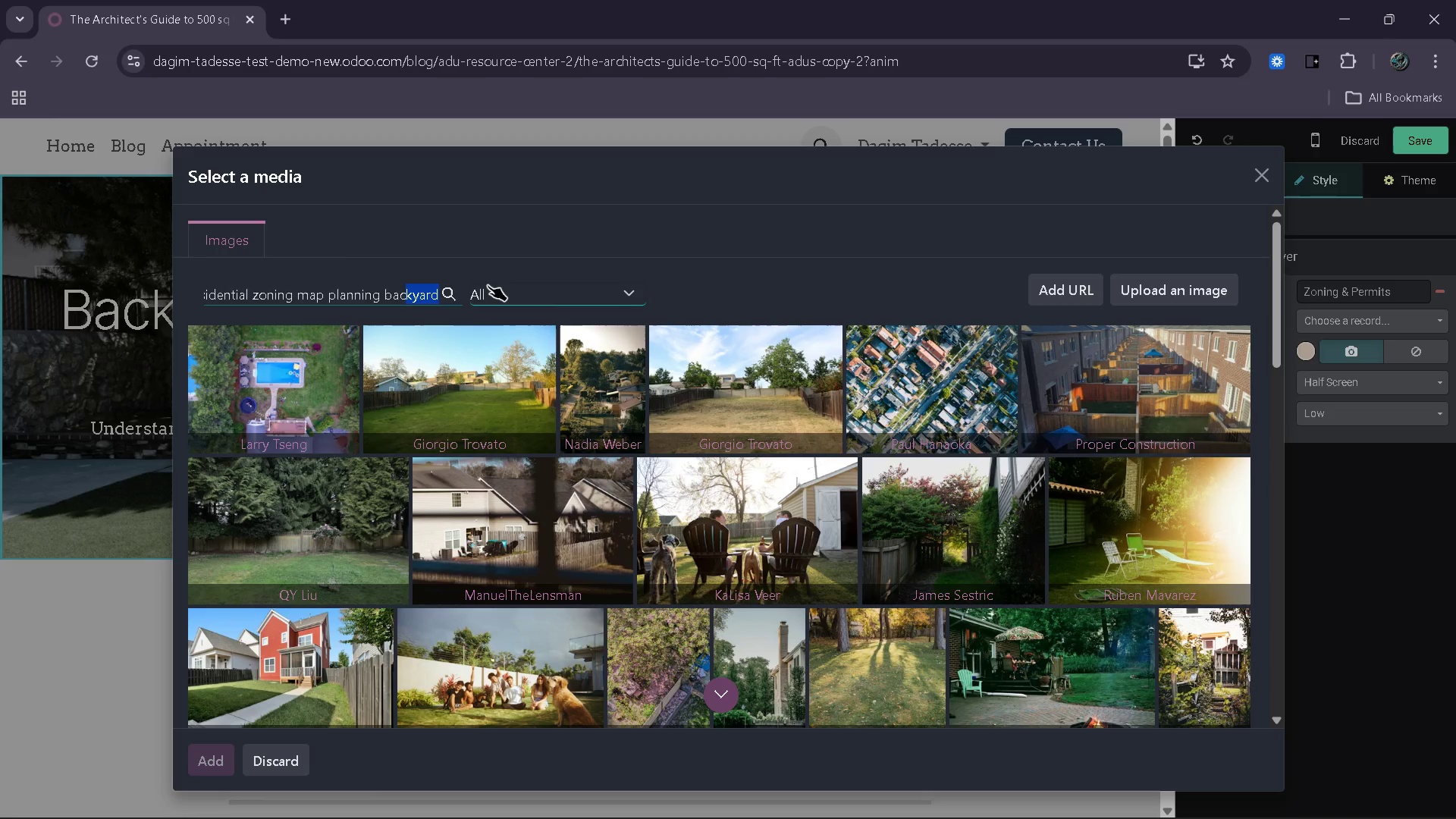 
key(ArrowRight)
 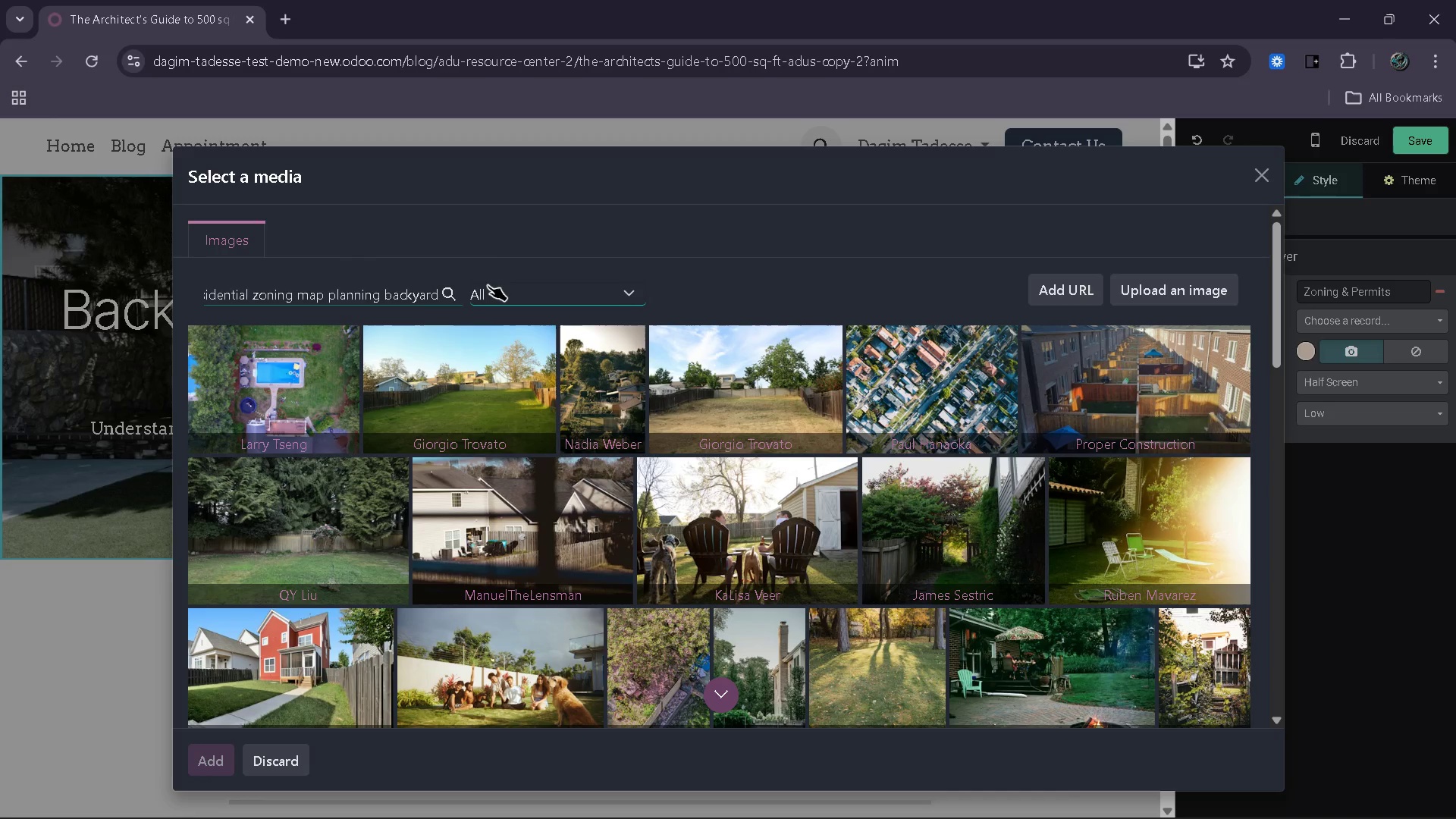 
type( blueprint)
 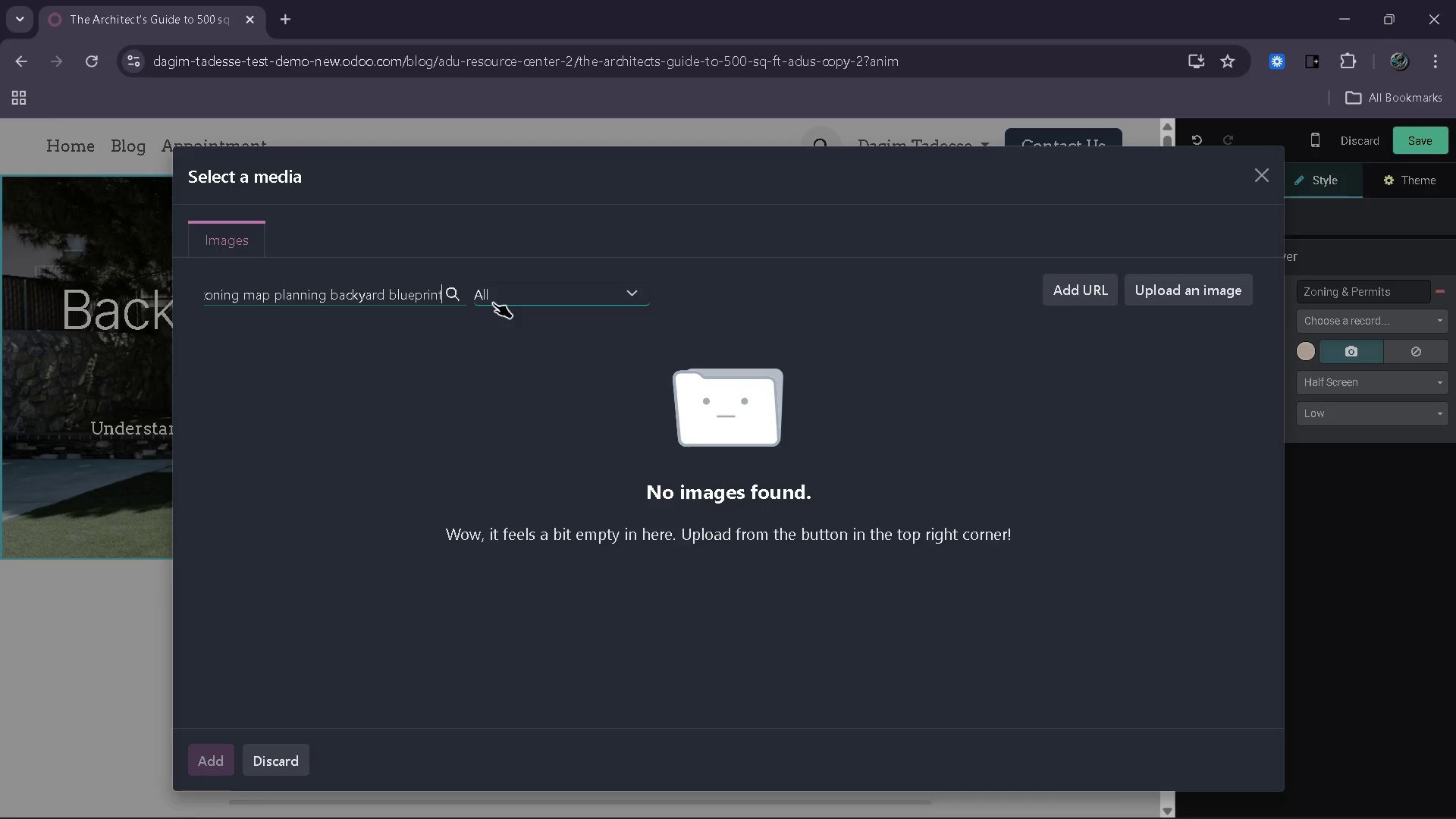 
wait(5.86)
 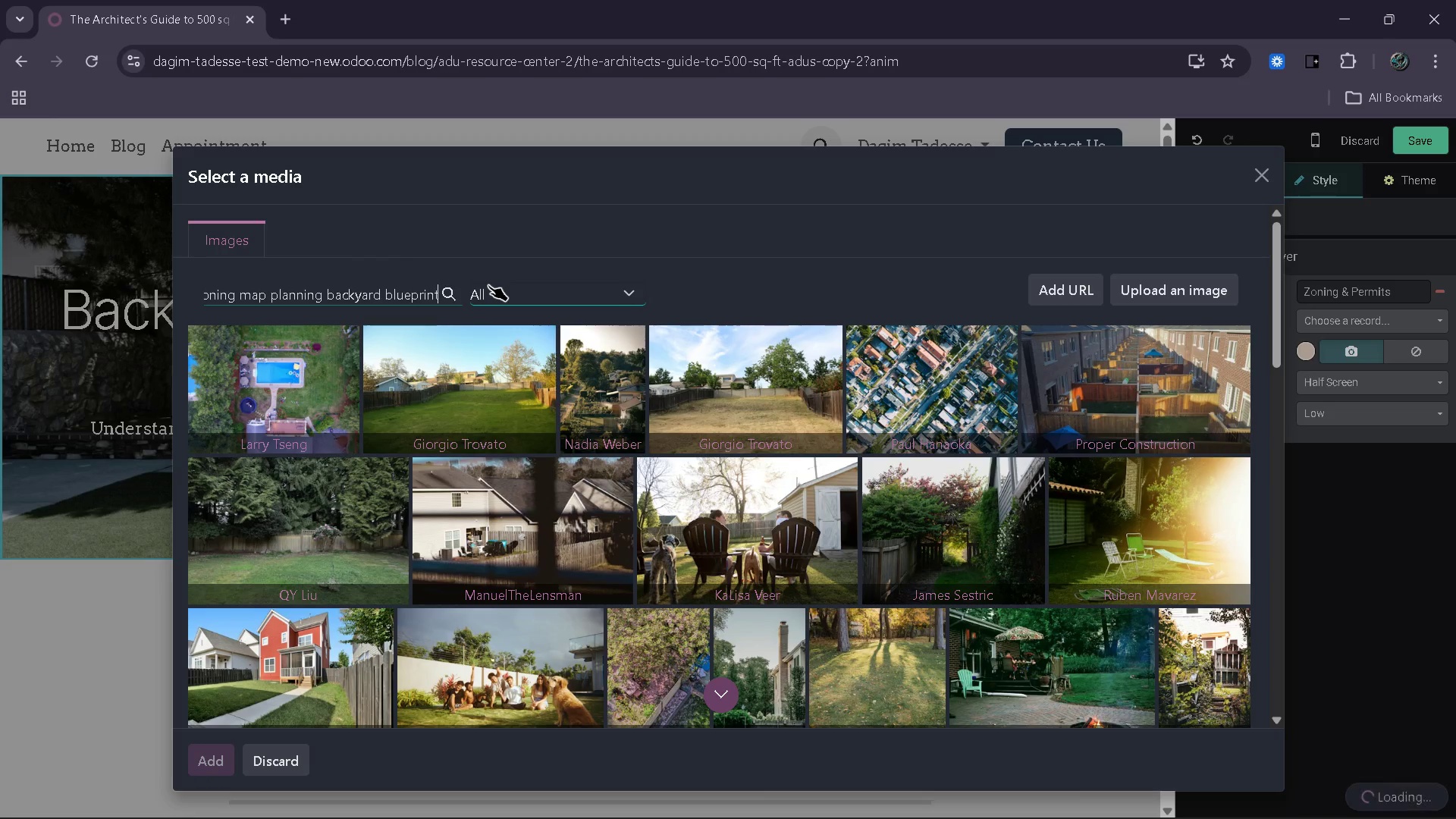 
left_click_drag(start_coordinate=[382, 293], to_coordinate=[328, 293])
 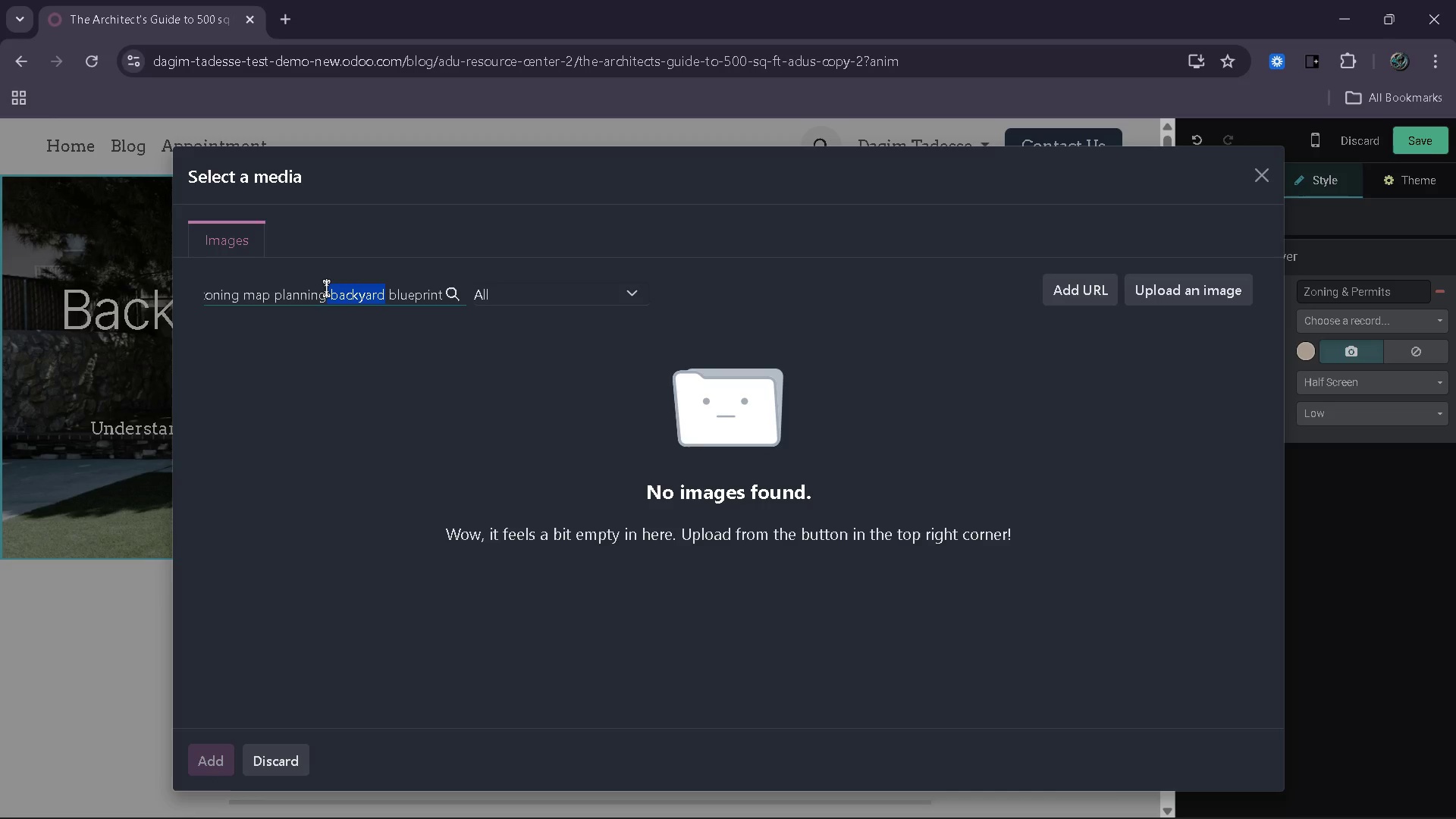 
key(Backspace)
 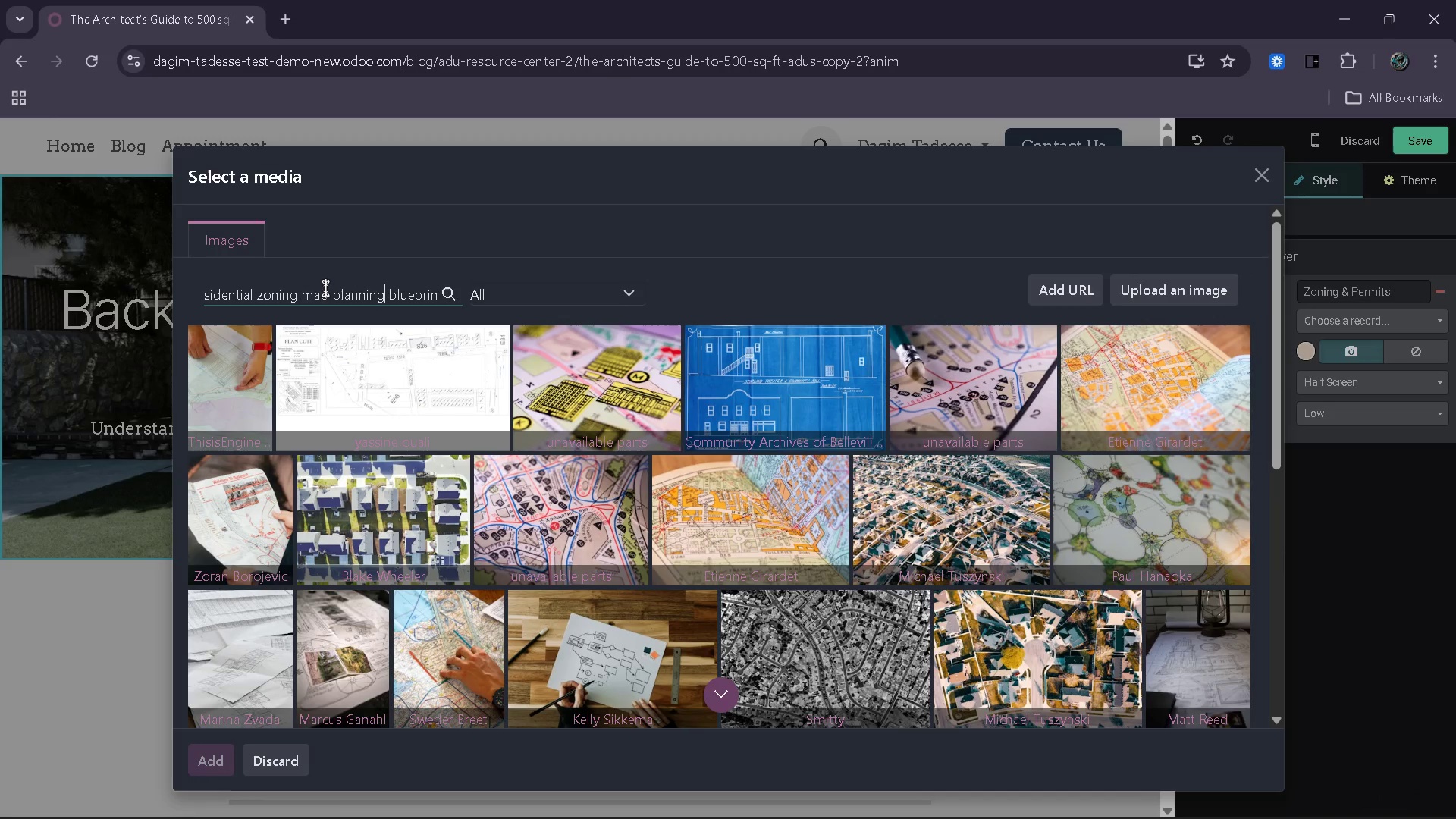 
wait(6.17)
 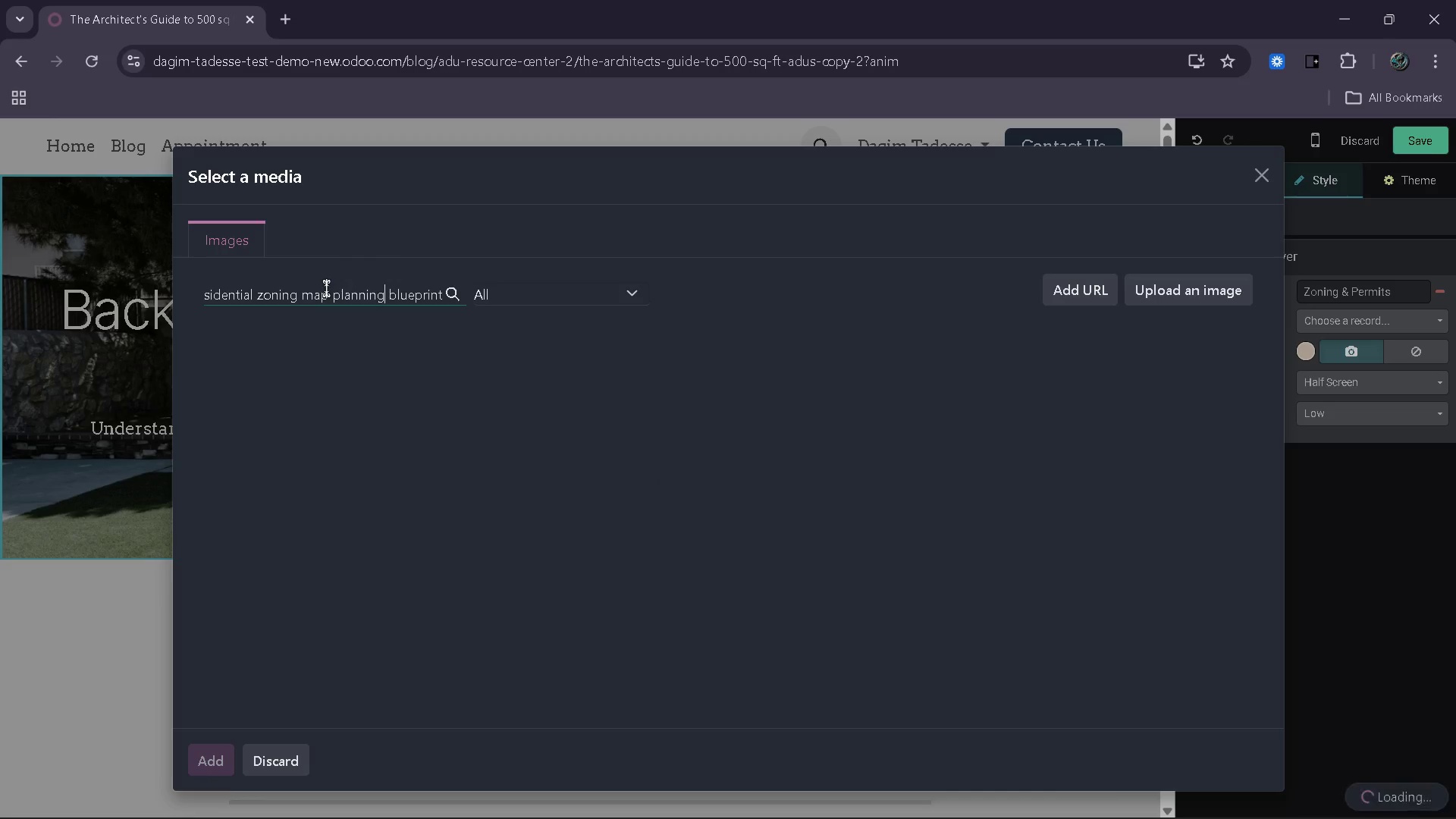 
scroll: coordinate [770, 513], scroll_direction: down, amount: 5.0
 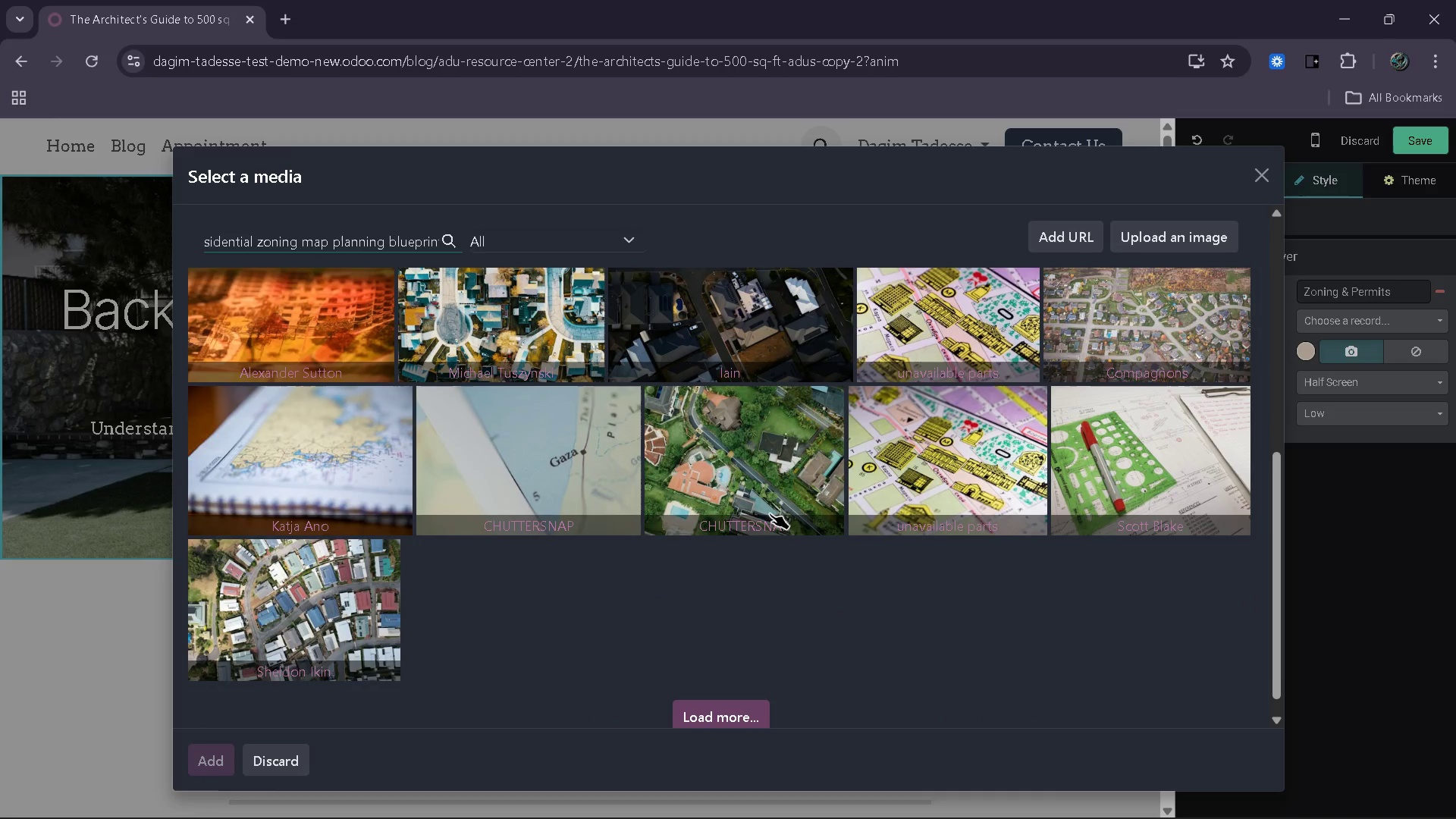 
scroll: coordinate [770, 513], scroll_direction: up, amount: 3.0
 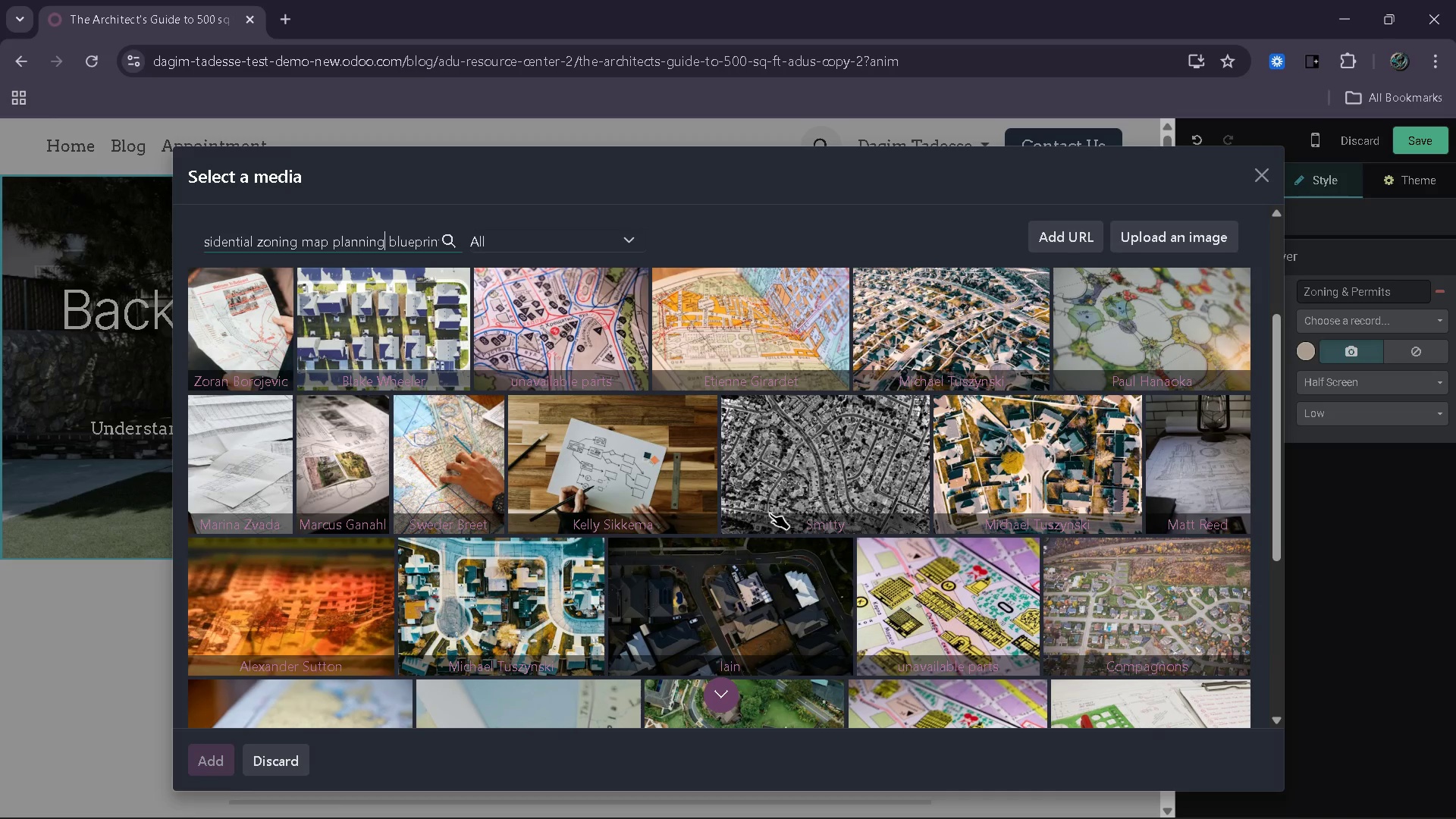 
scroll: coordinate [770, 513], scroll_direction: down, amount: 3.0
 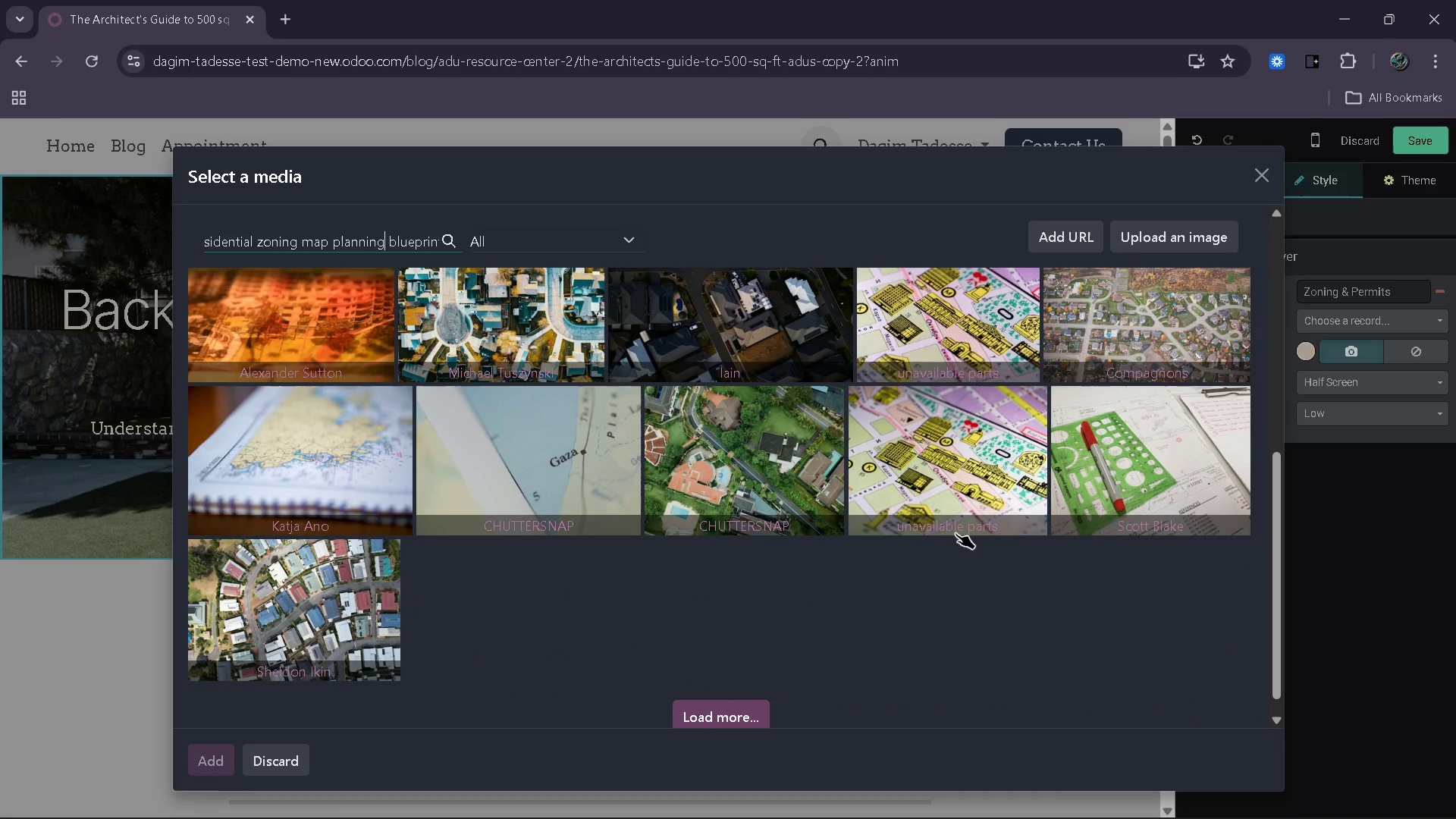 
left_click([953, 507])
 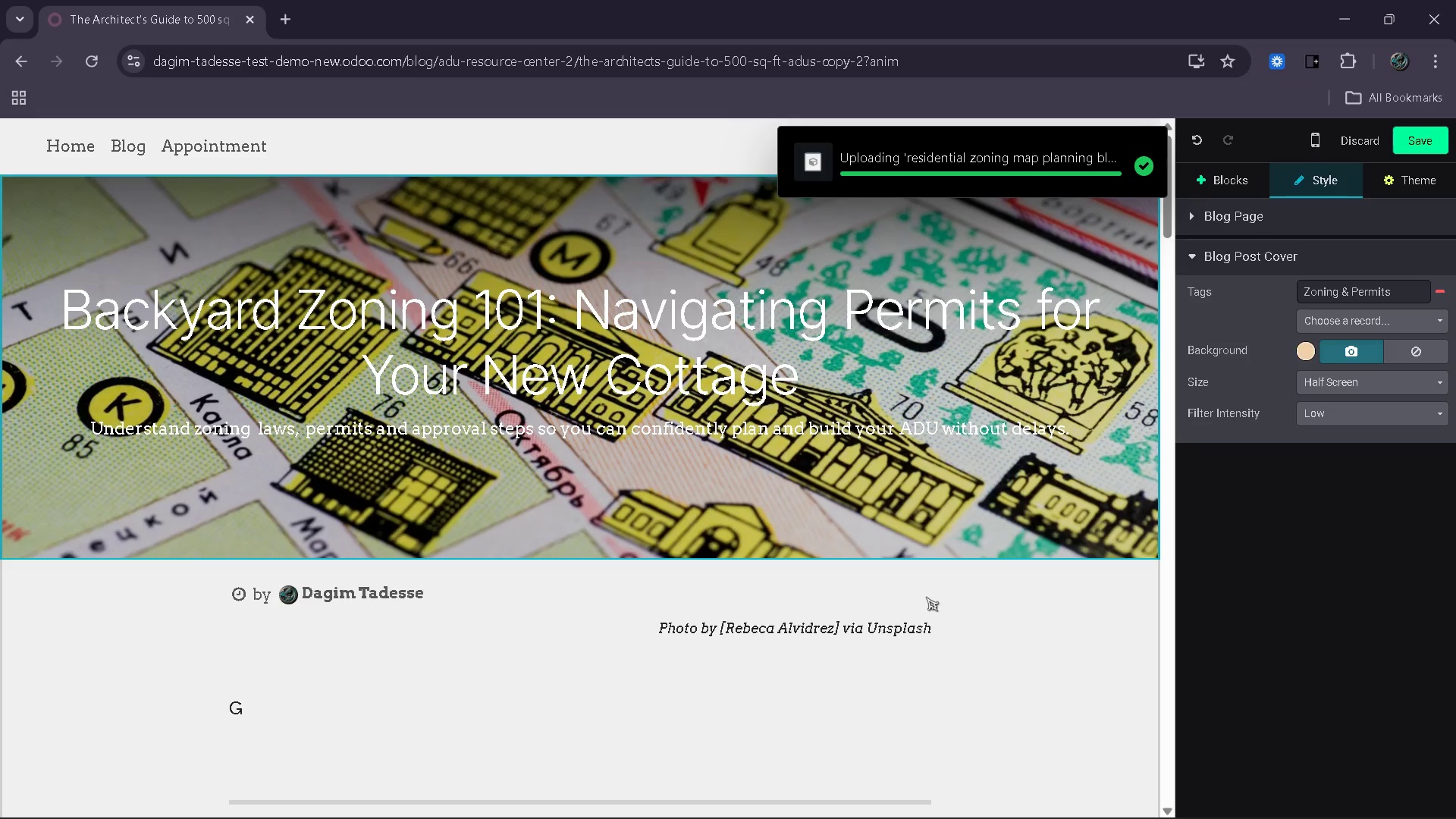 
wait(5.39)
 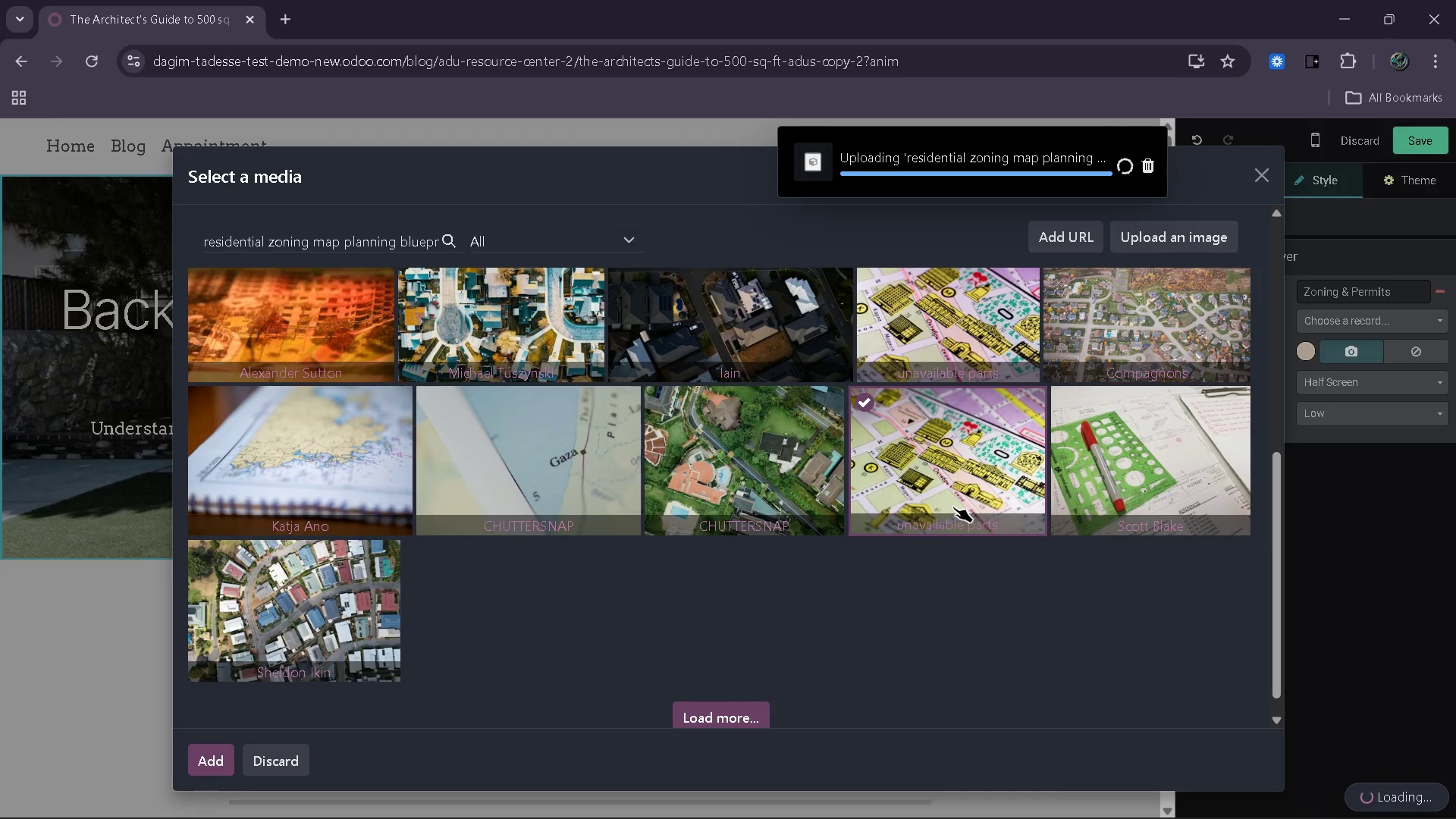 
left_click_drag(start_coordinate=[833, 627], to_coordinate=[726, 629])
 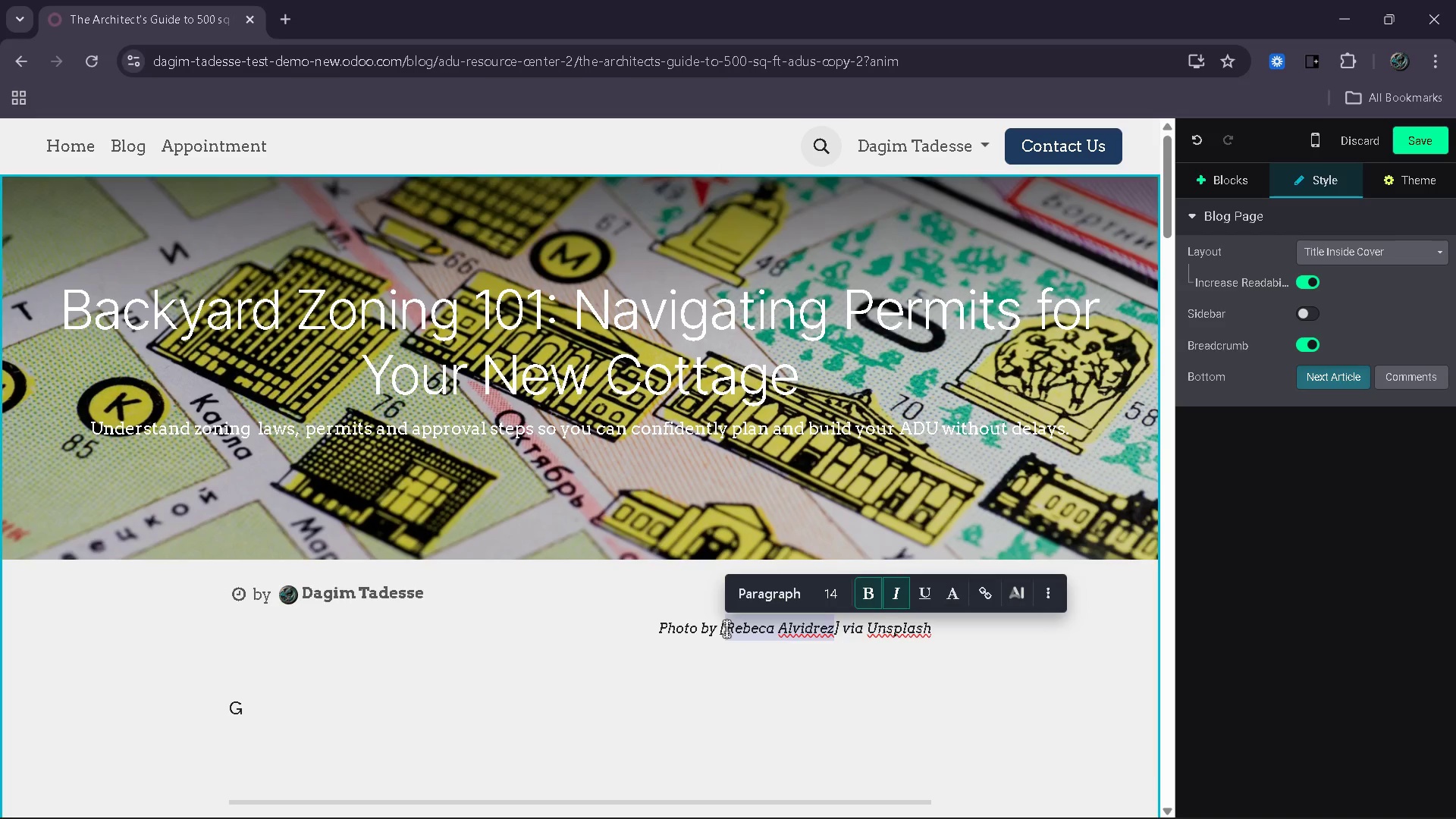 
type(Unavailable Parts)
 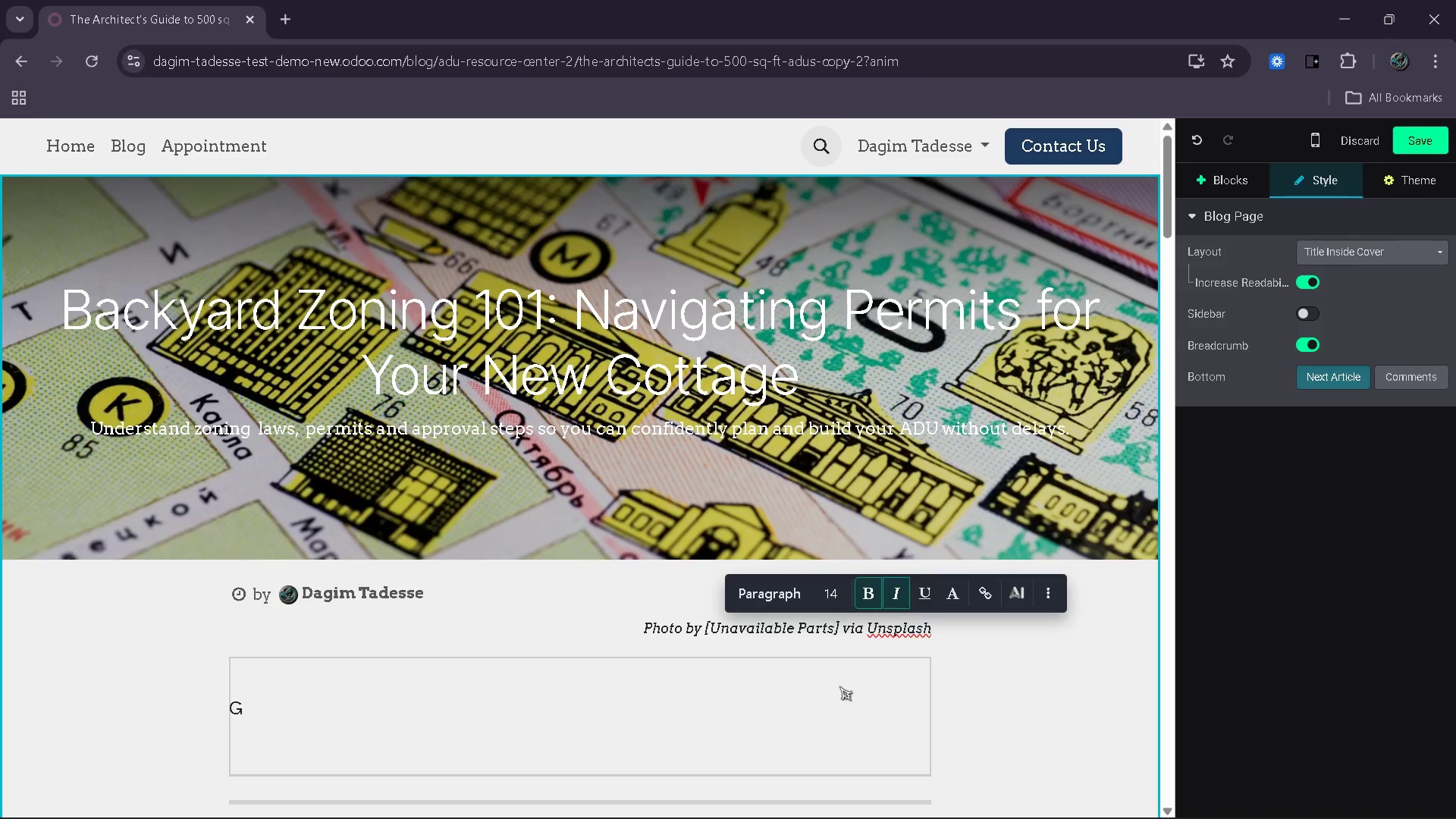 
scroll: coordinate [697, 598], scroll_direction: down, amount: 5.0
 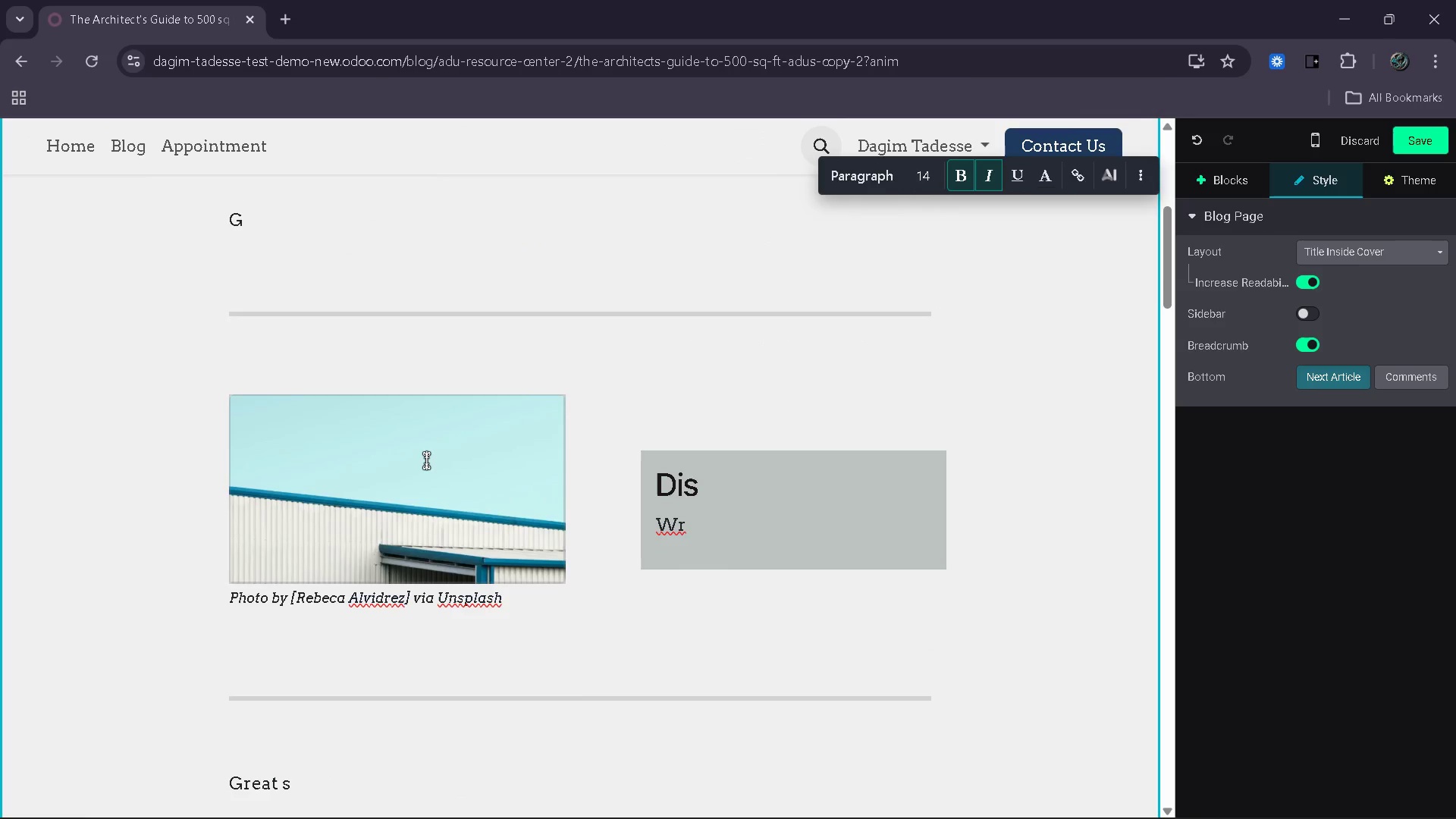 
double_click([426, 460])
 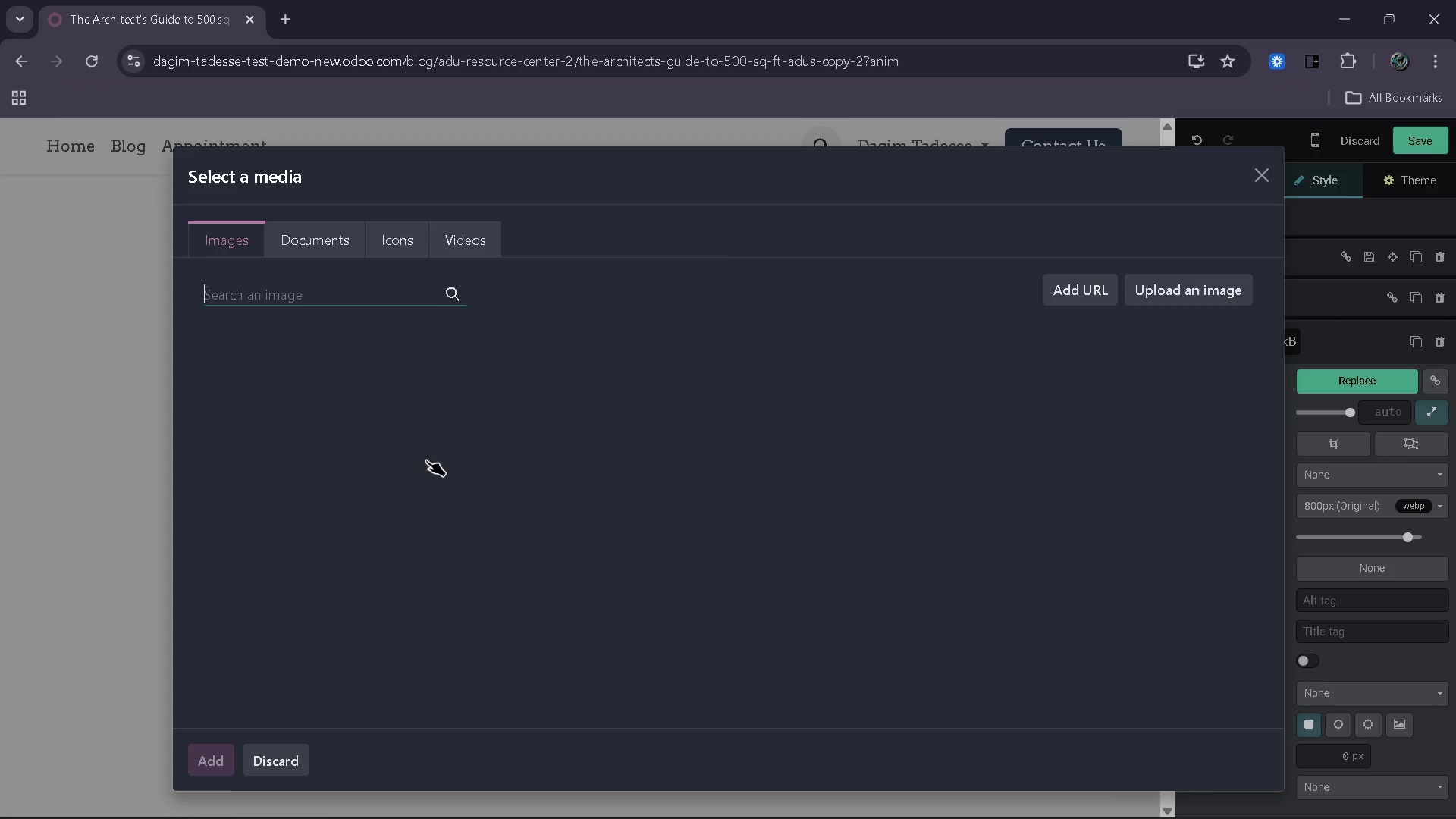 
mouse_move([350, 354])
 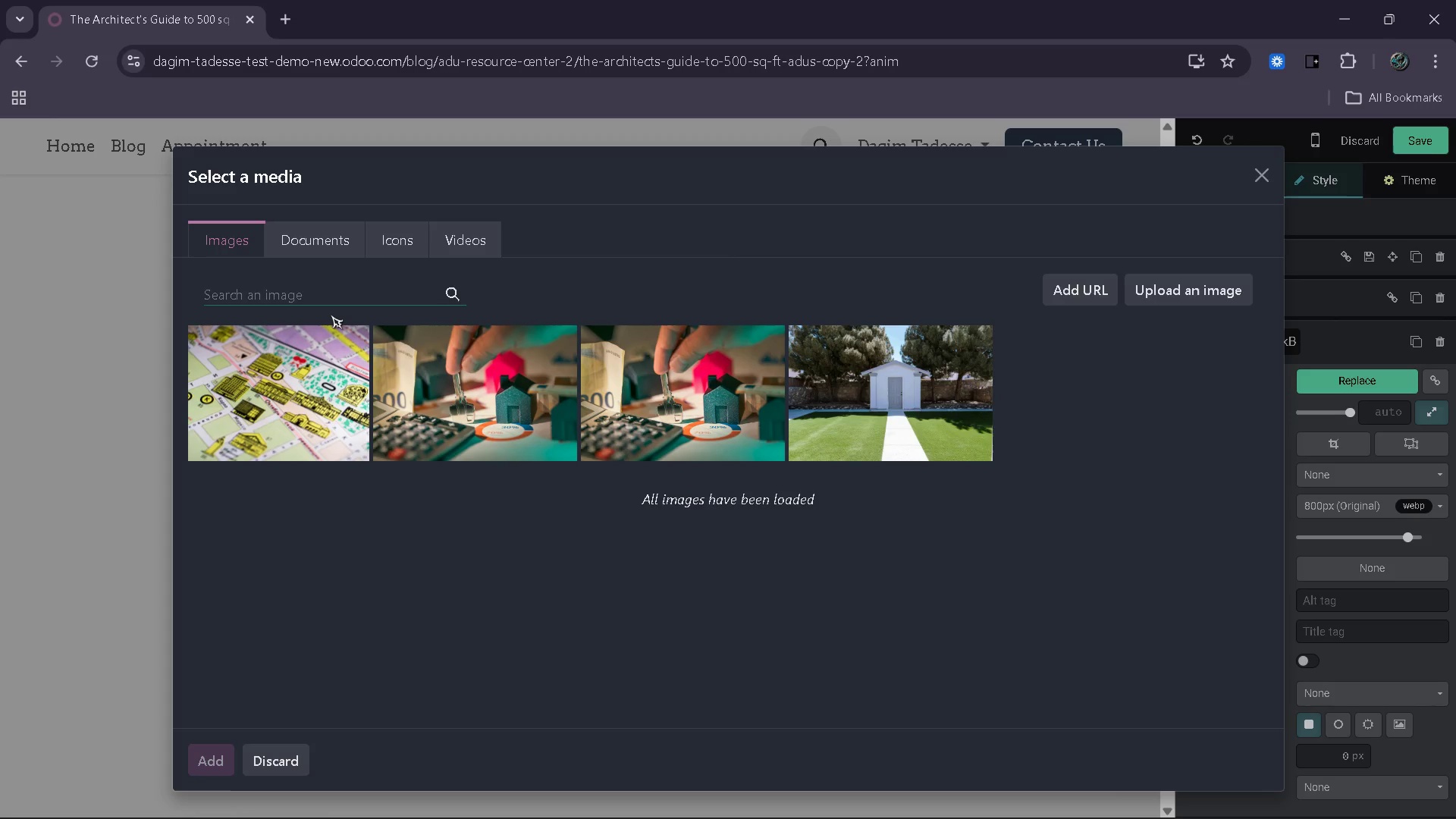 
type(city zoning map )
 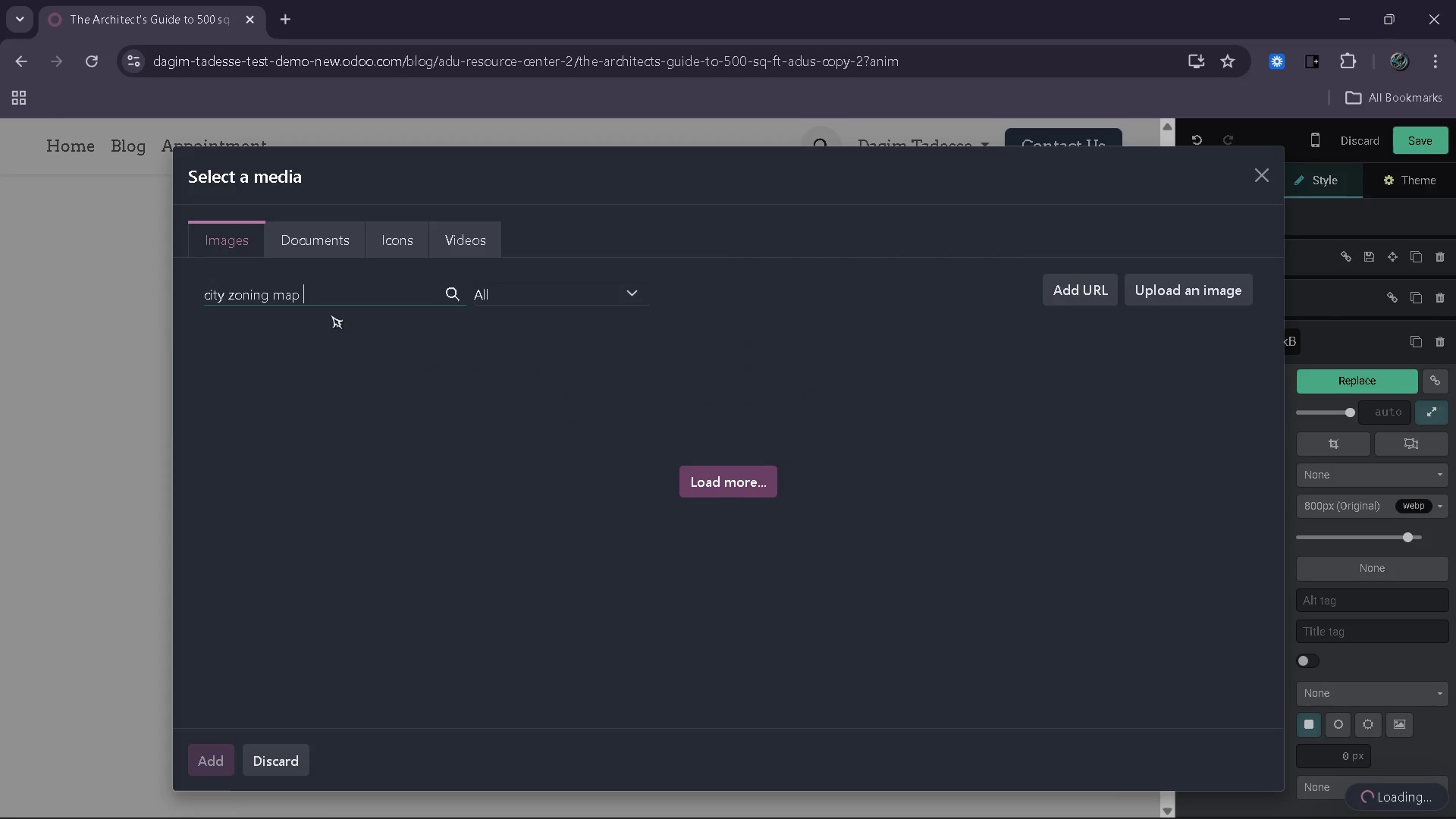 
type(planning)
 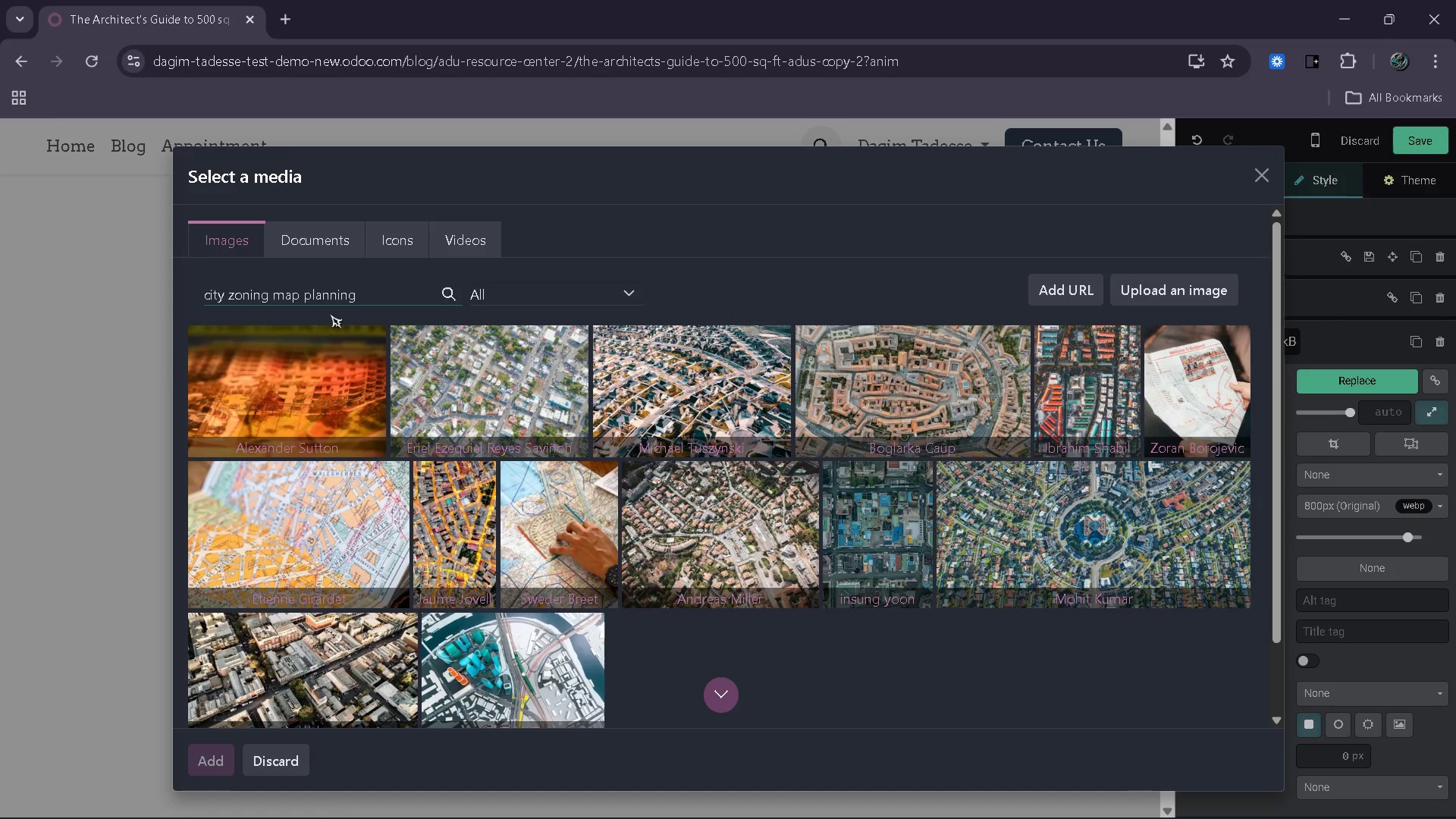 
wait(12.17)
 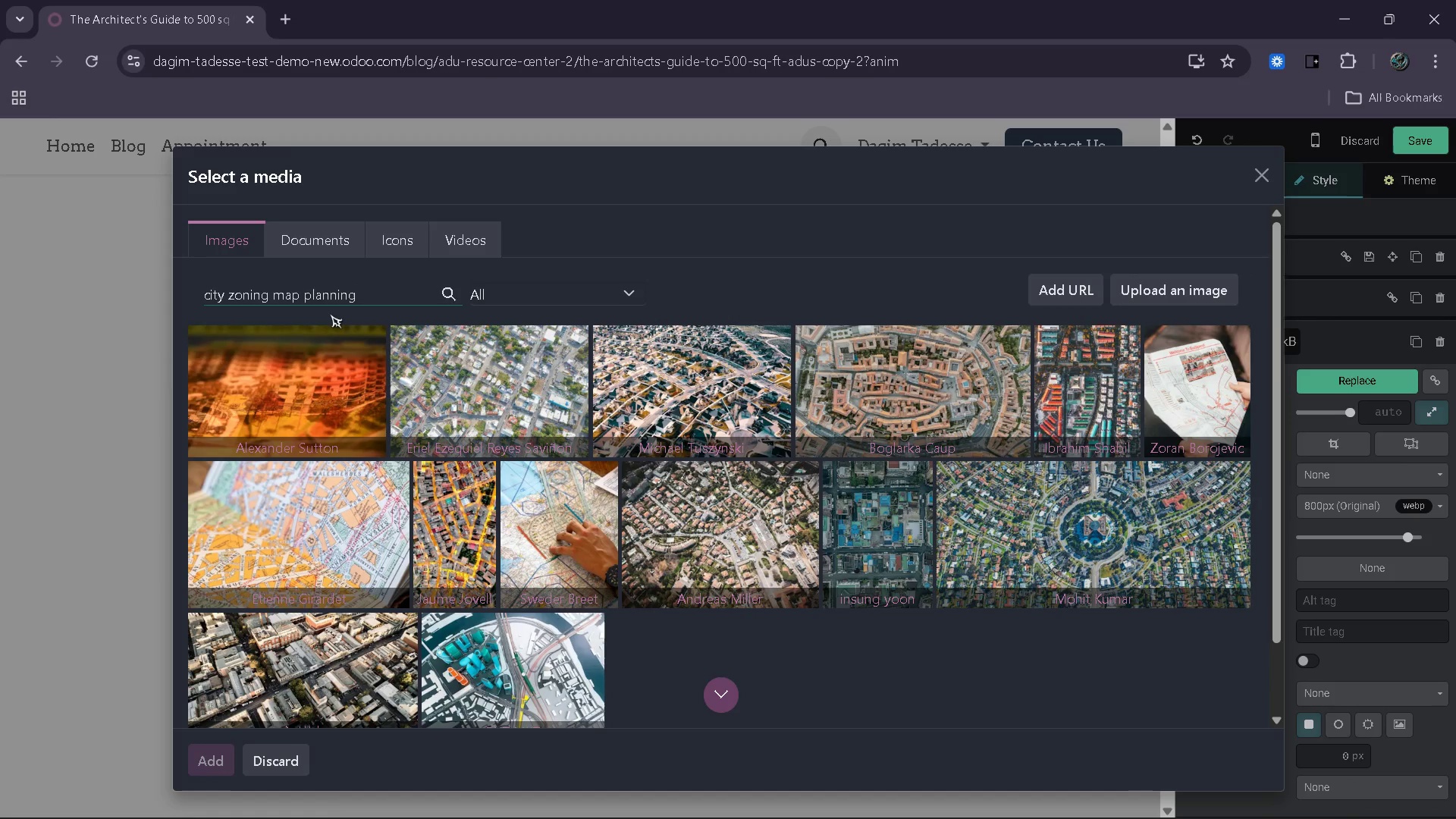 
scroll: coordinate [330, 314], scroll_direction: up, amount: 1.0
 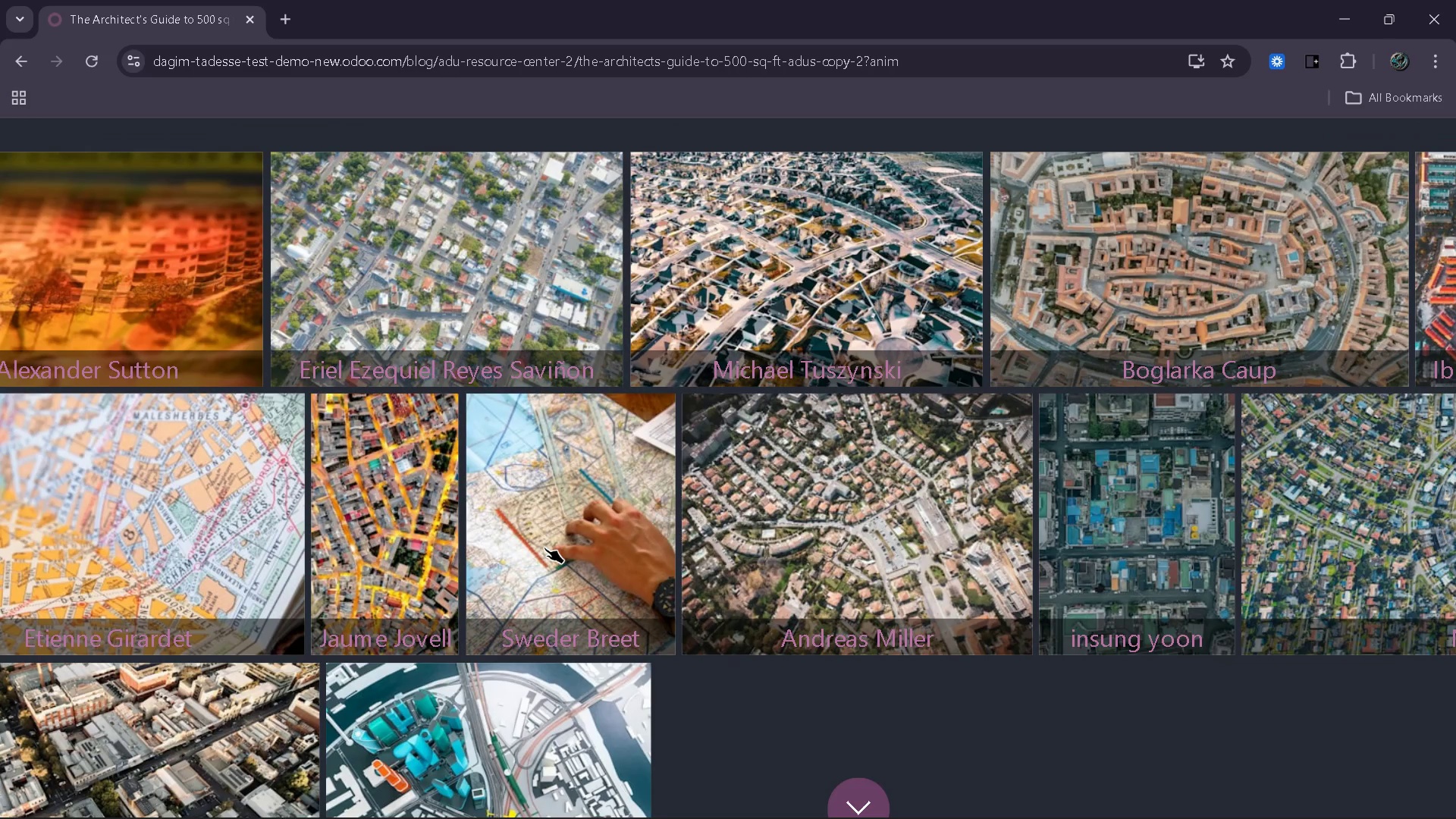 
wait(14.42)
 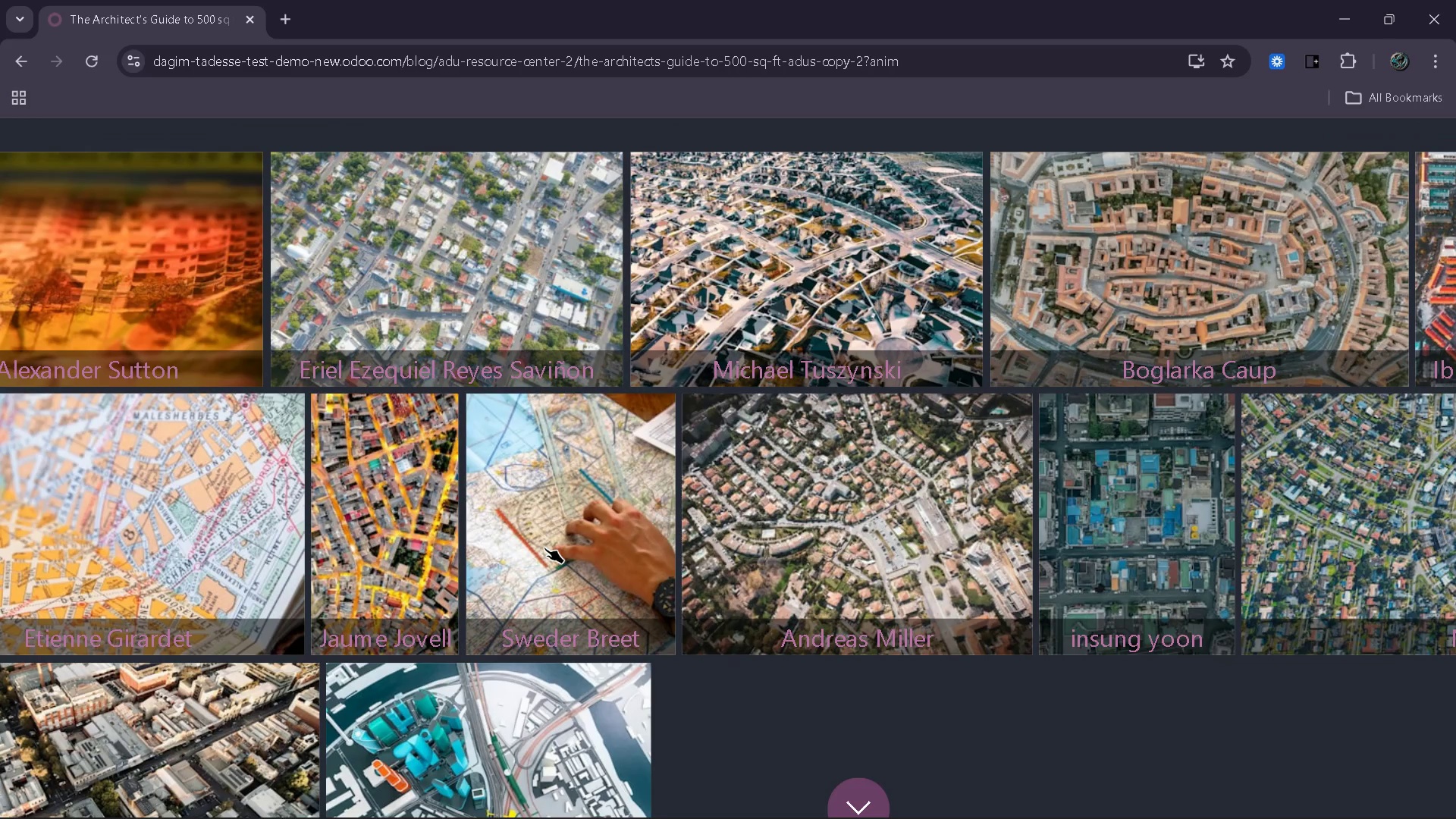 
left_click([544, 548])
 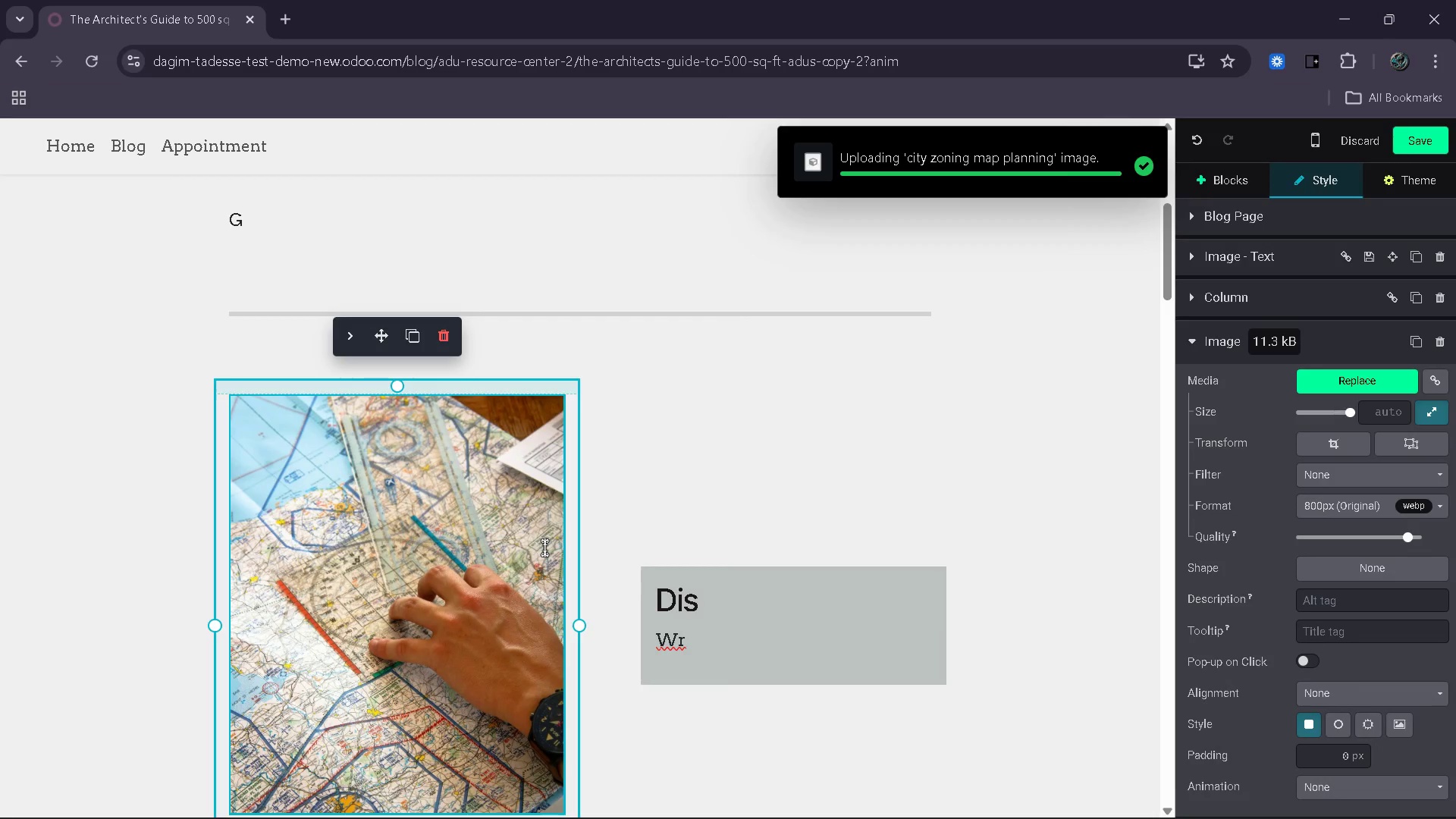 
wait(5.08)
 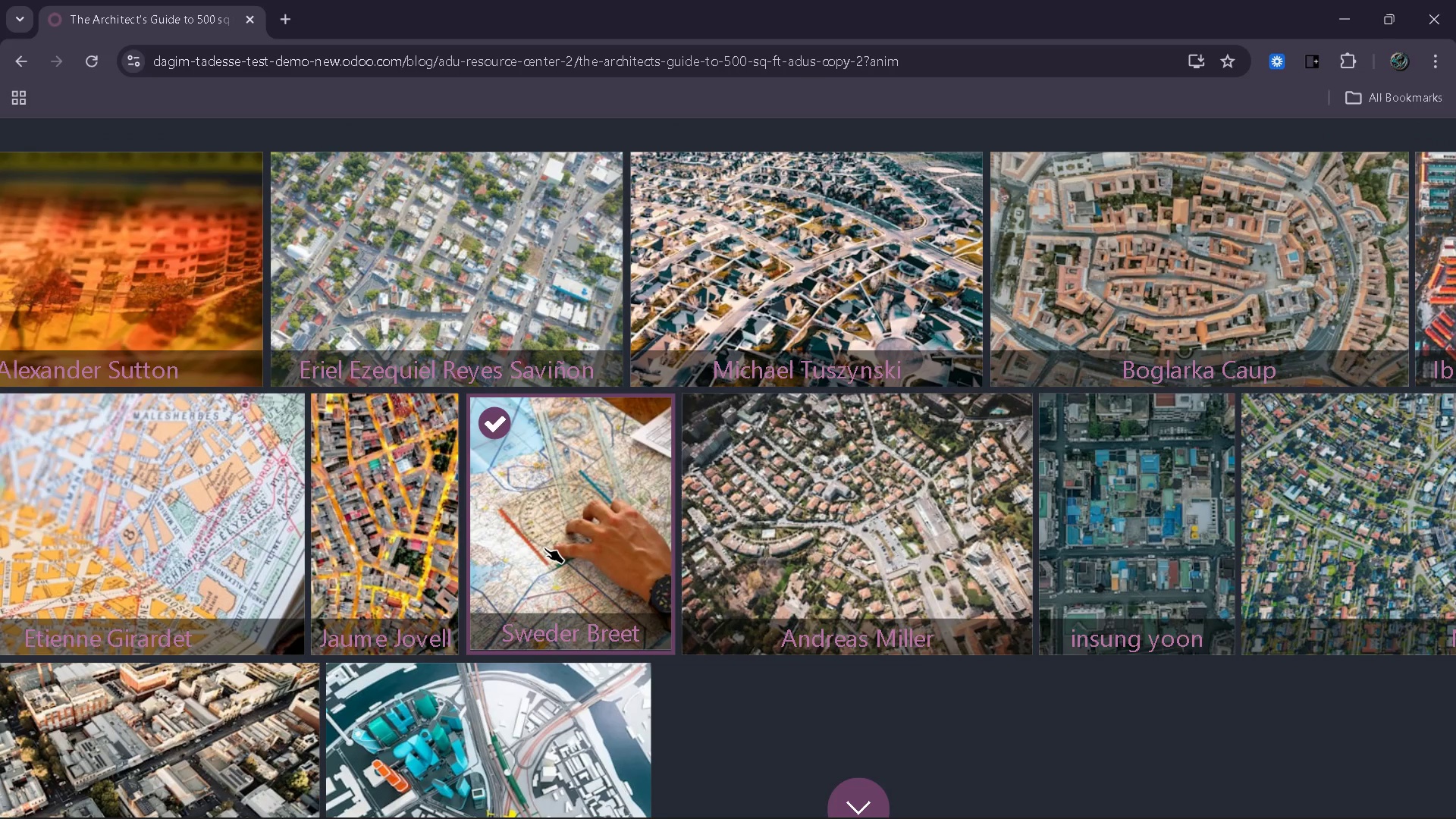 
scroll: coordinate [553, 538], scroll_direction: down, amount: 2.0
 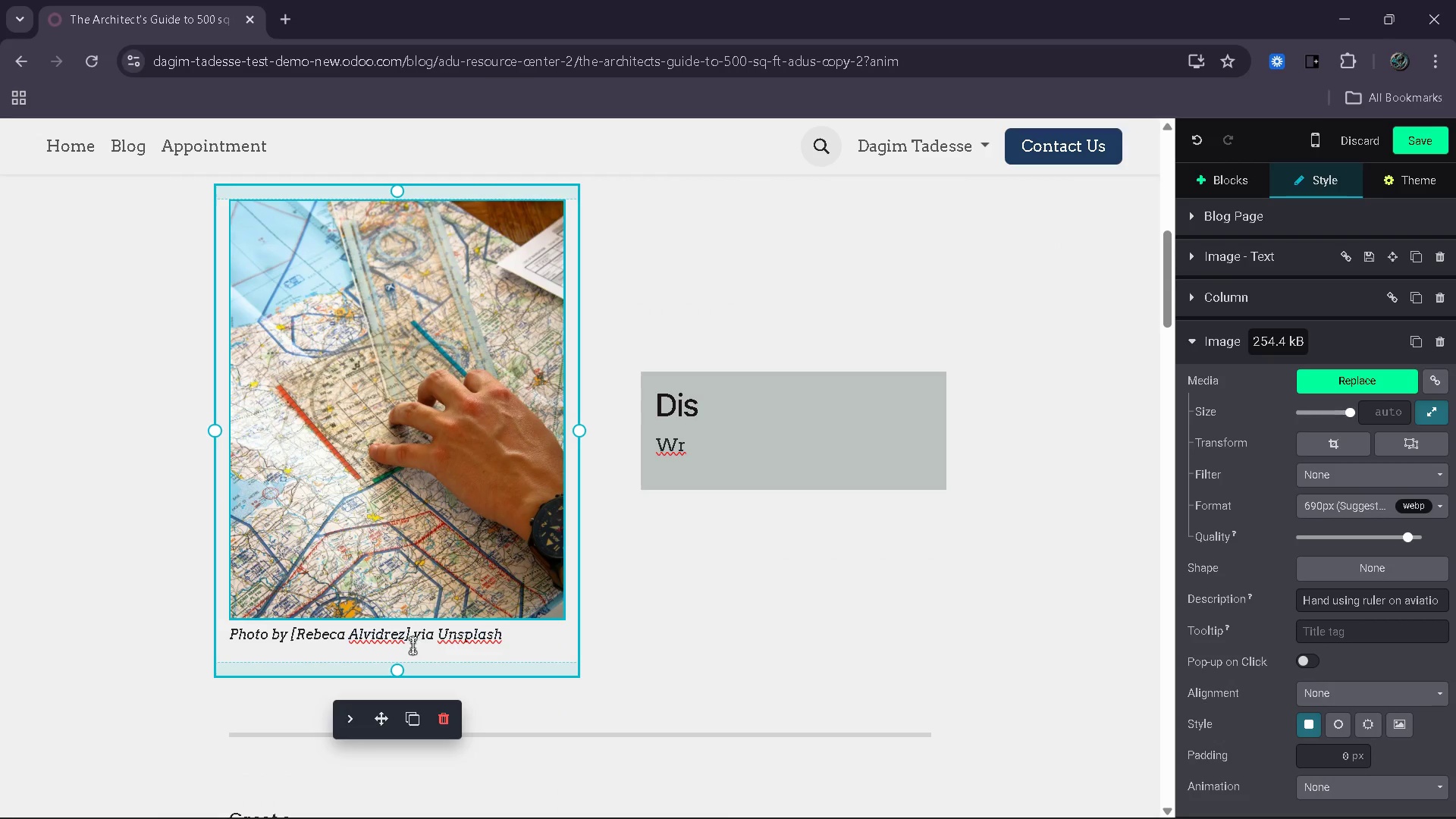 
left_click_drag(start_coordinate=[406, 642], to_coordinate=[301, 636])
 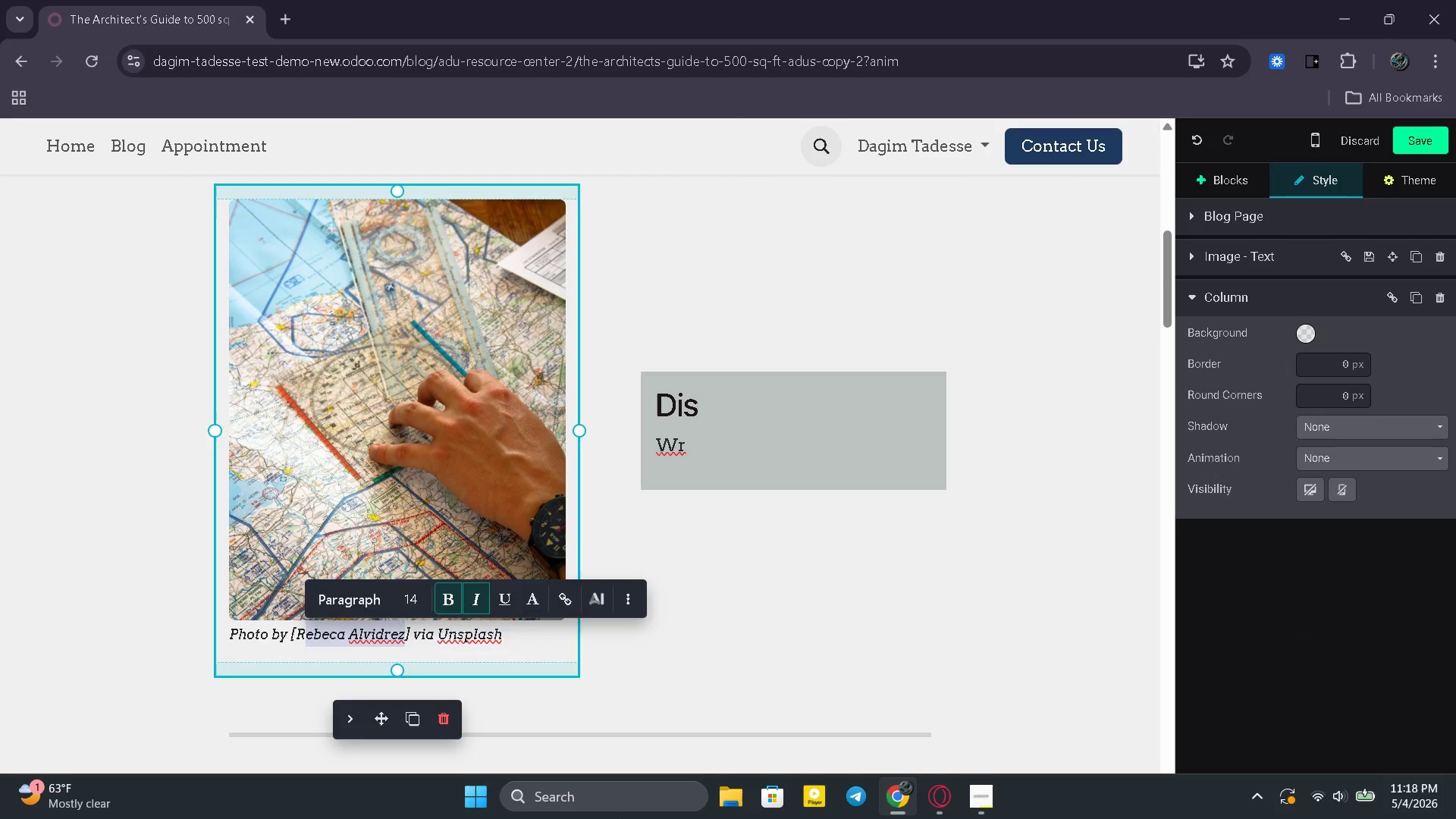 
key(Backspace)
key(Backspace)
type(Sweder Breet)
 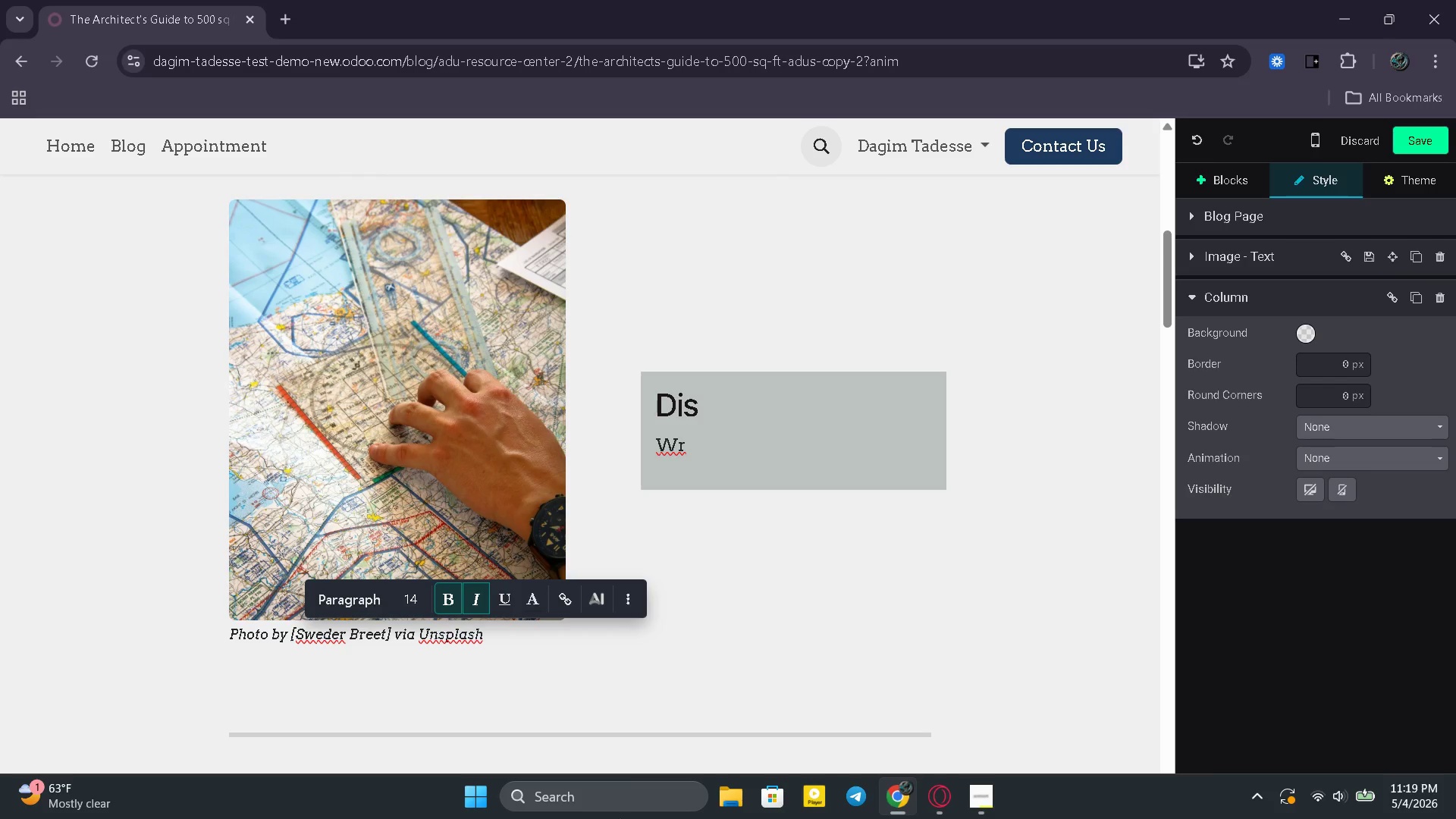 
scroll: coordinate [715, 577], scroll_direction: down, amount: 8.0
 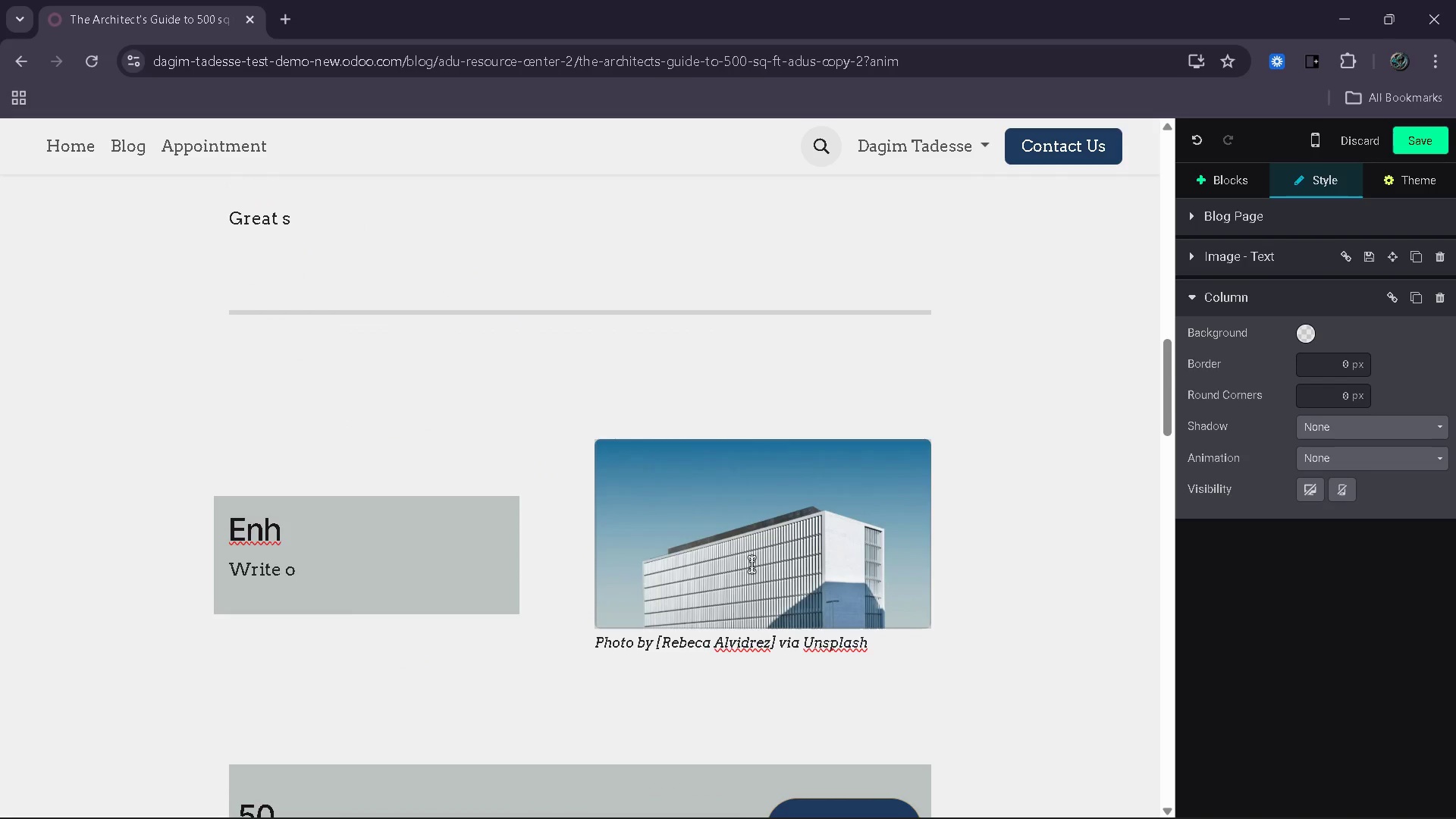 
double_click([752, 564])
 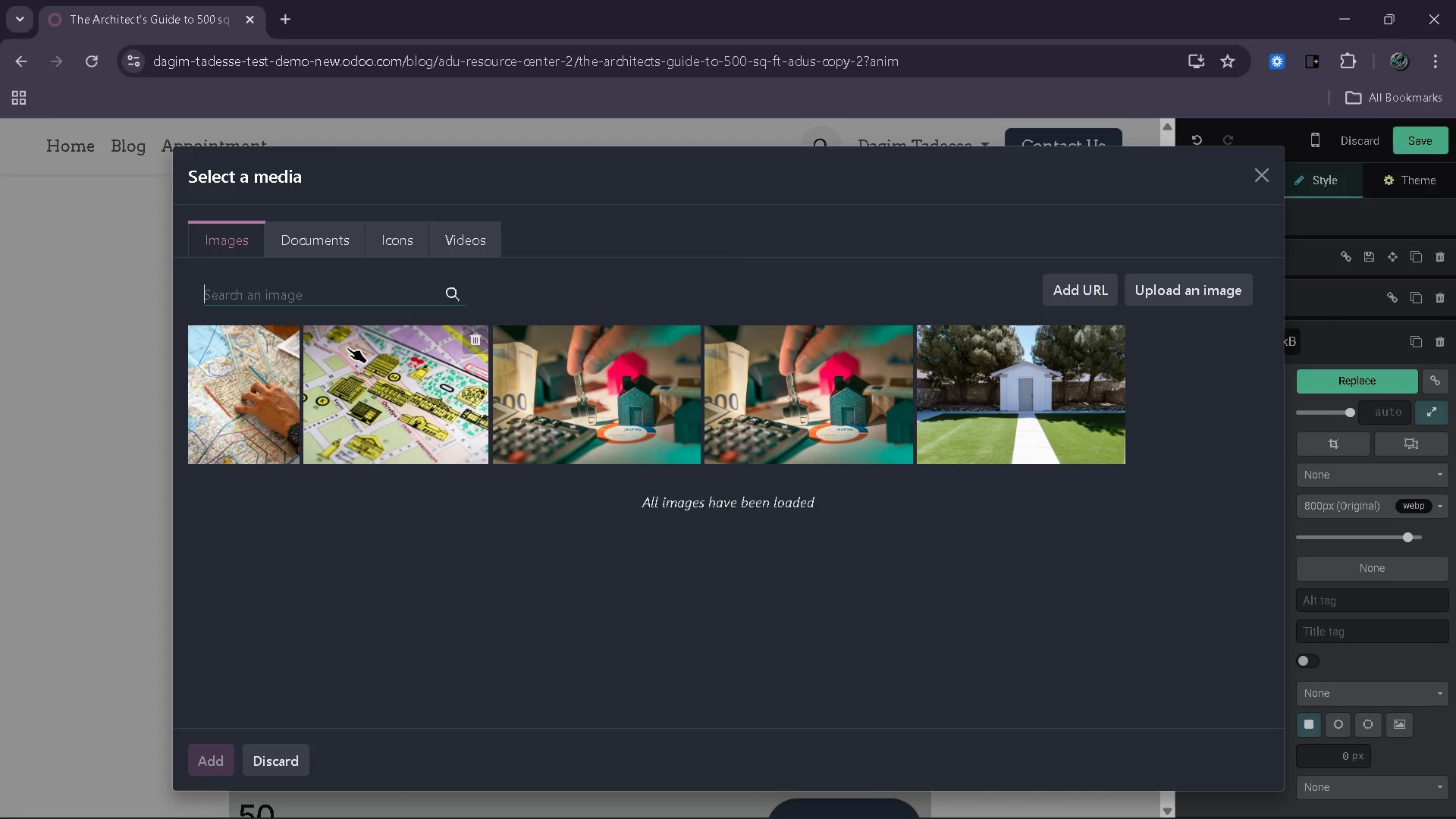 
wait(5.14)
 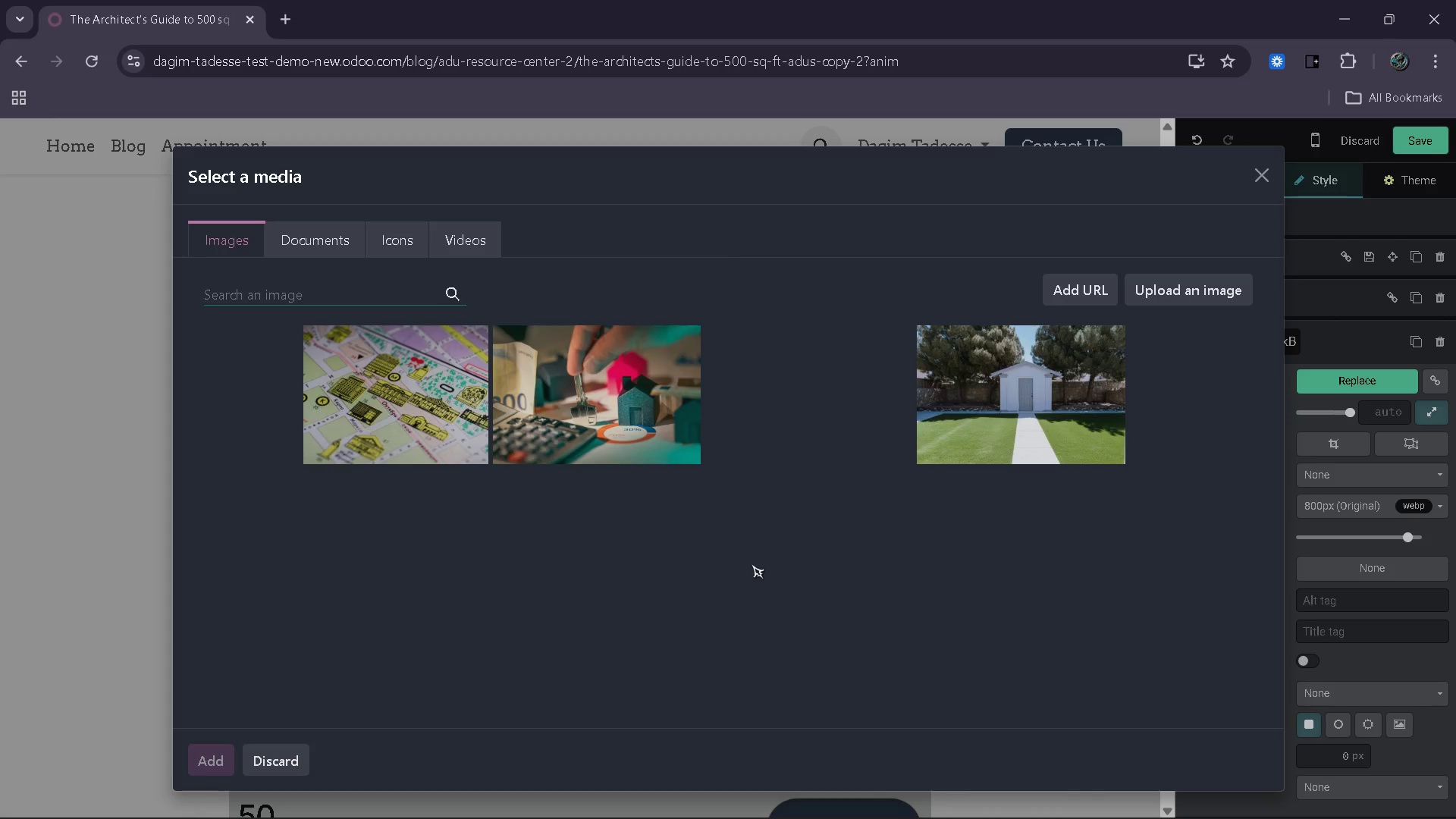 
type(ac)
key(Backspace)
type(rchitect meeting homowner)
 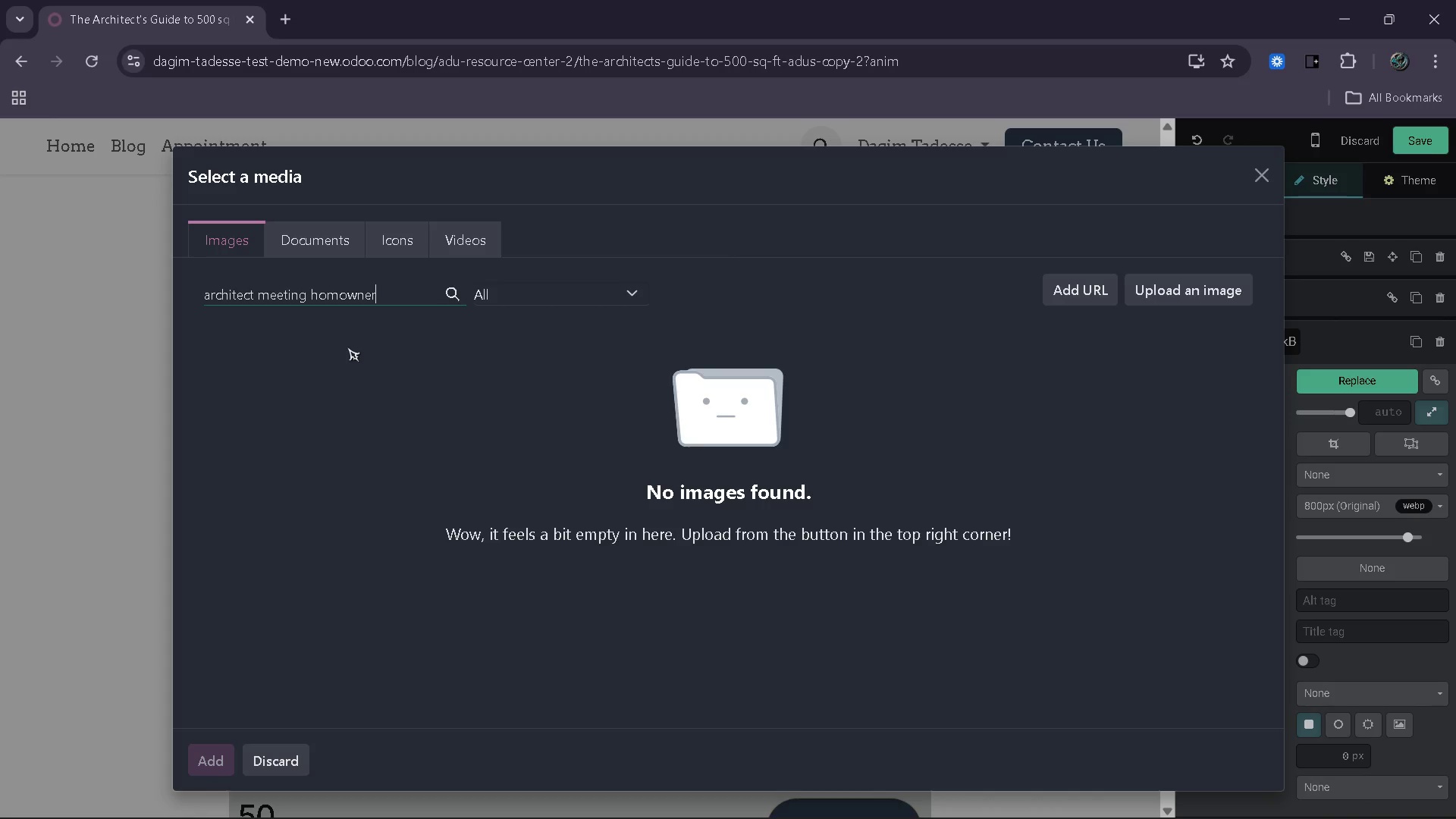 
type( discusioj=)
key(Backspace)
key(Backspace)
key(Backspace)
key(Backspace)
key(Backspace)
key(Backspace)
key(Backspace)
key(Backspace)
key(Backspace)
key(Backspace)
key(Backspace)
key(Backspace)
key(Backspace)
type(eowner discussion)
 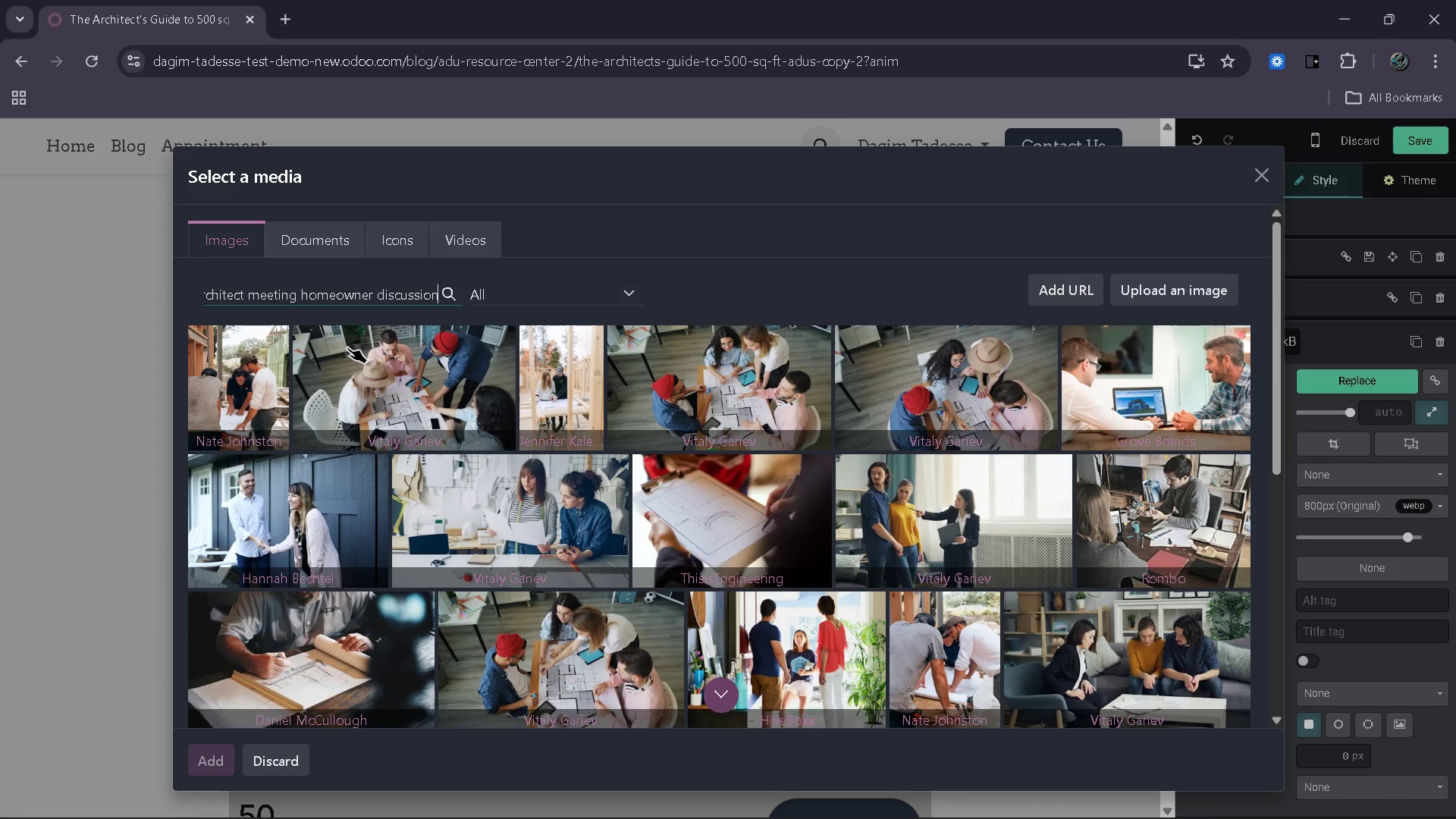 
wait(10.09)
 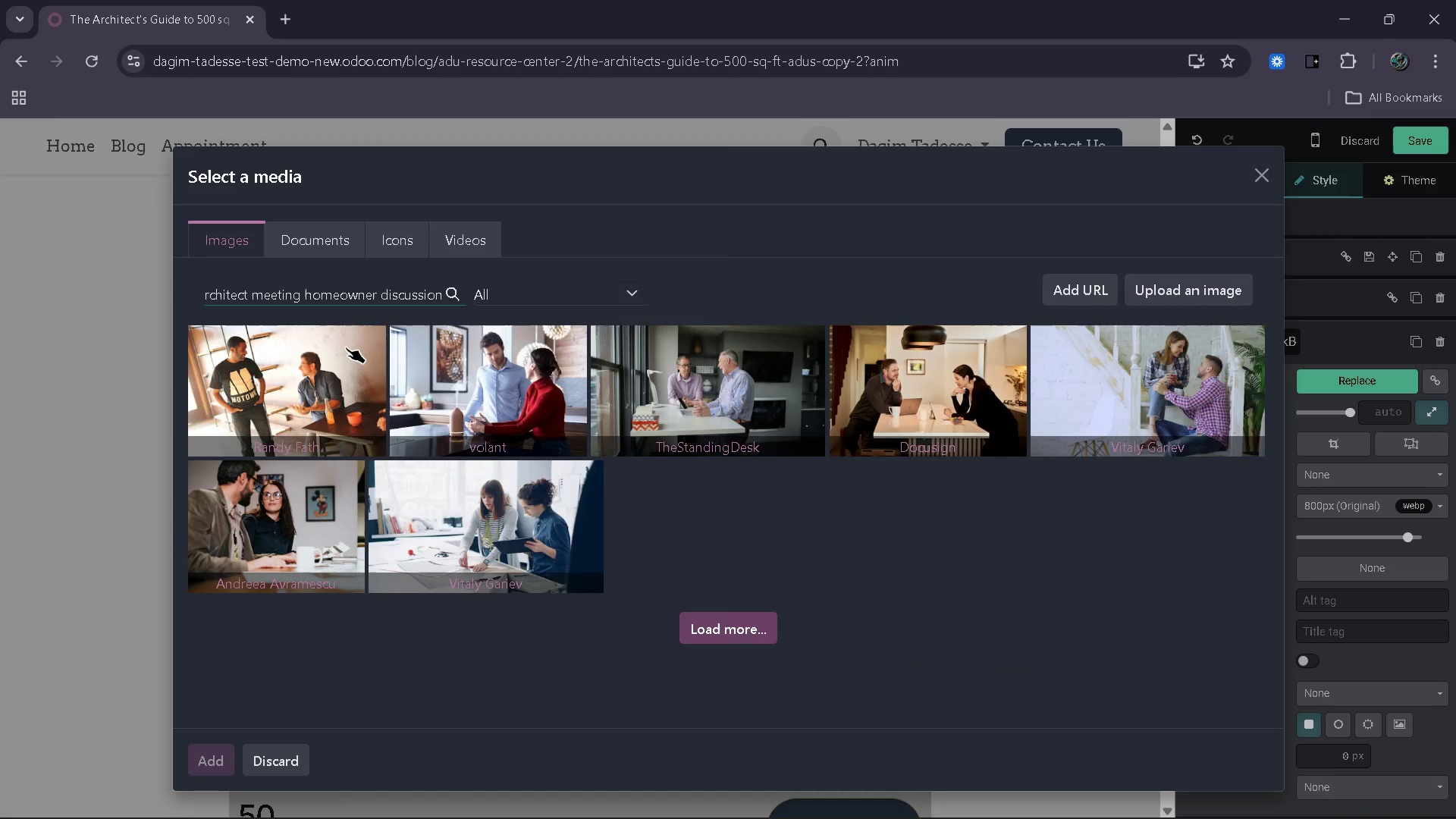 
scroll: coordinate [754, 491], scroll_direction: down, amount: 1.0
 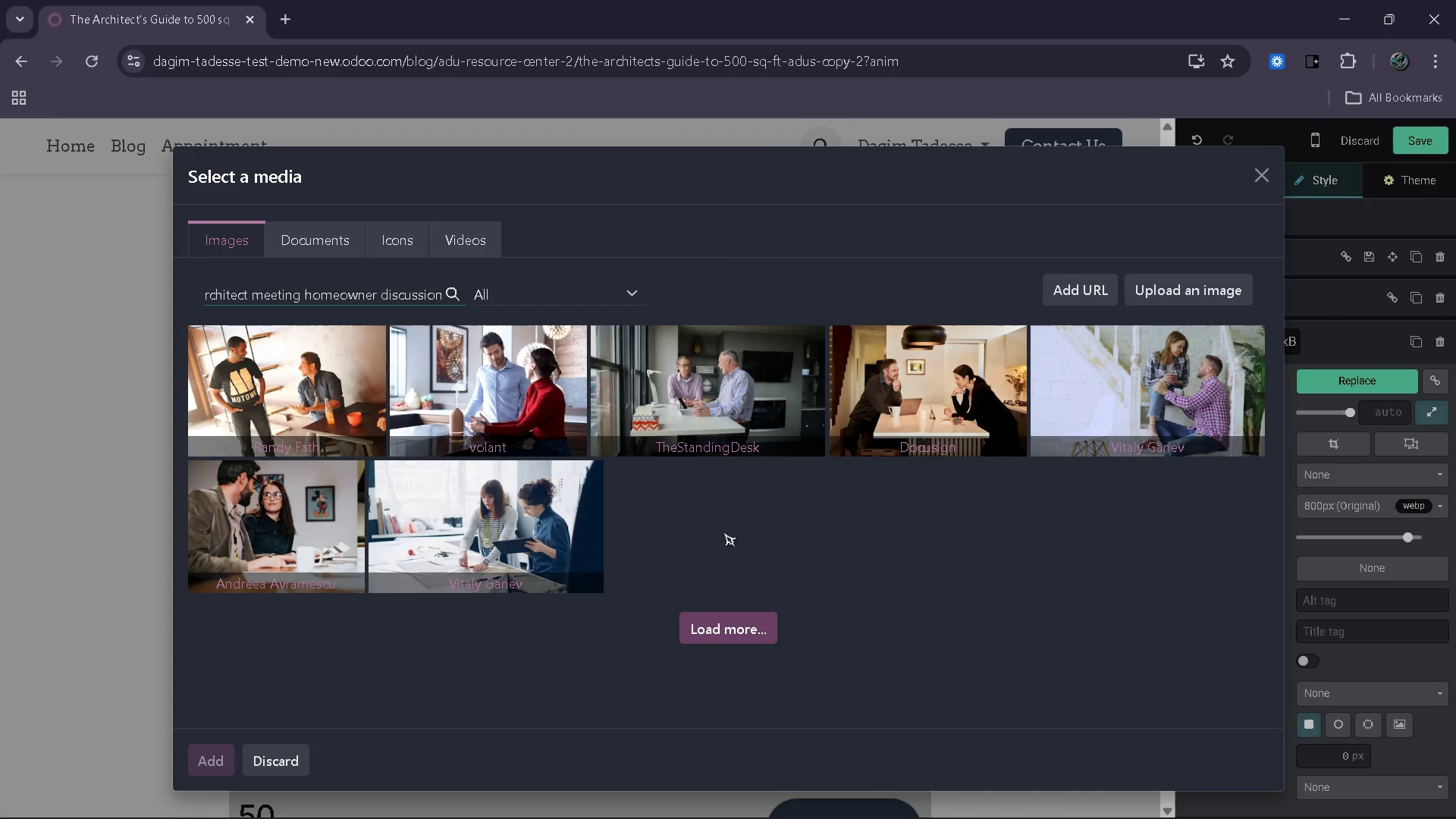 
wait(6.4)
 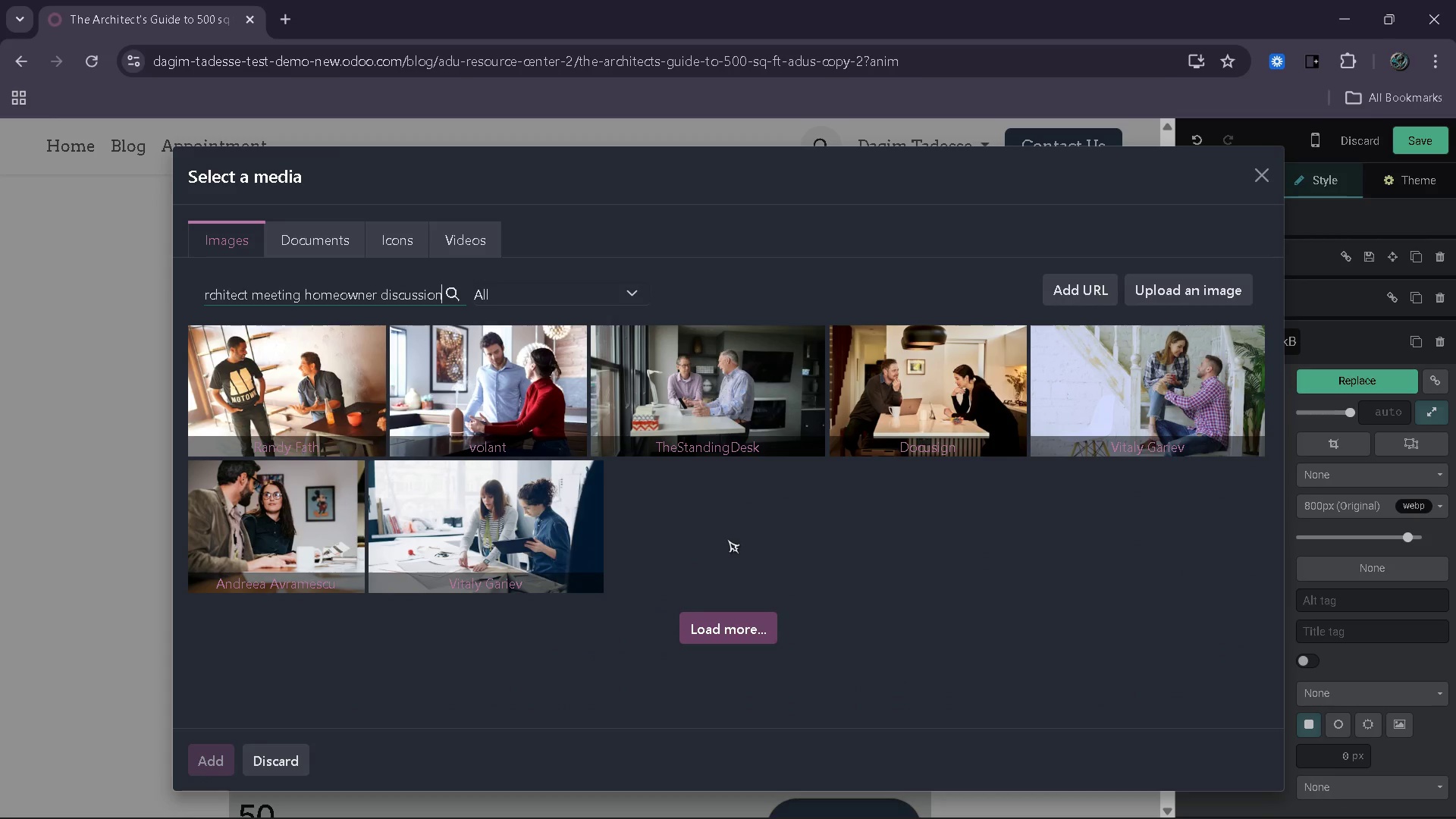 
key(Backspace)
 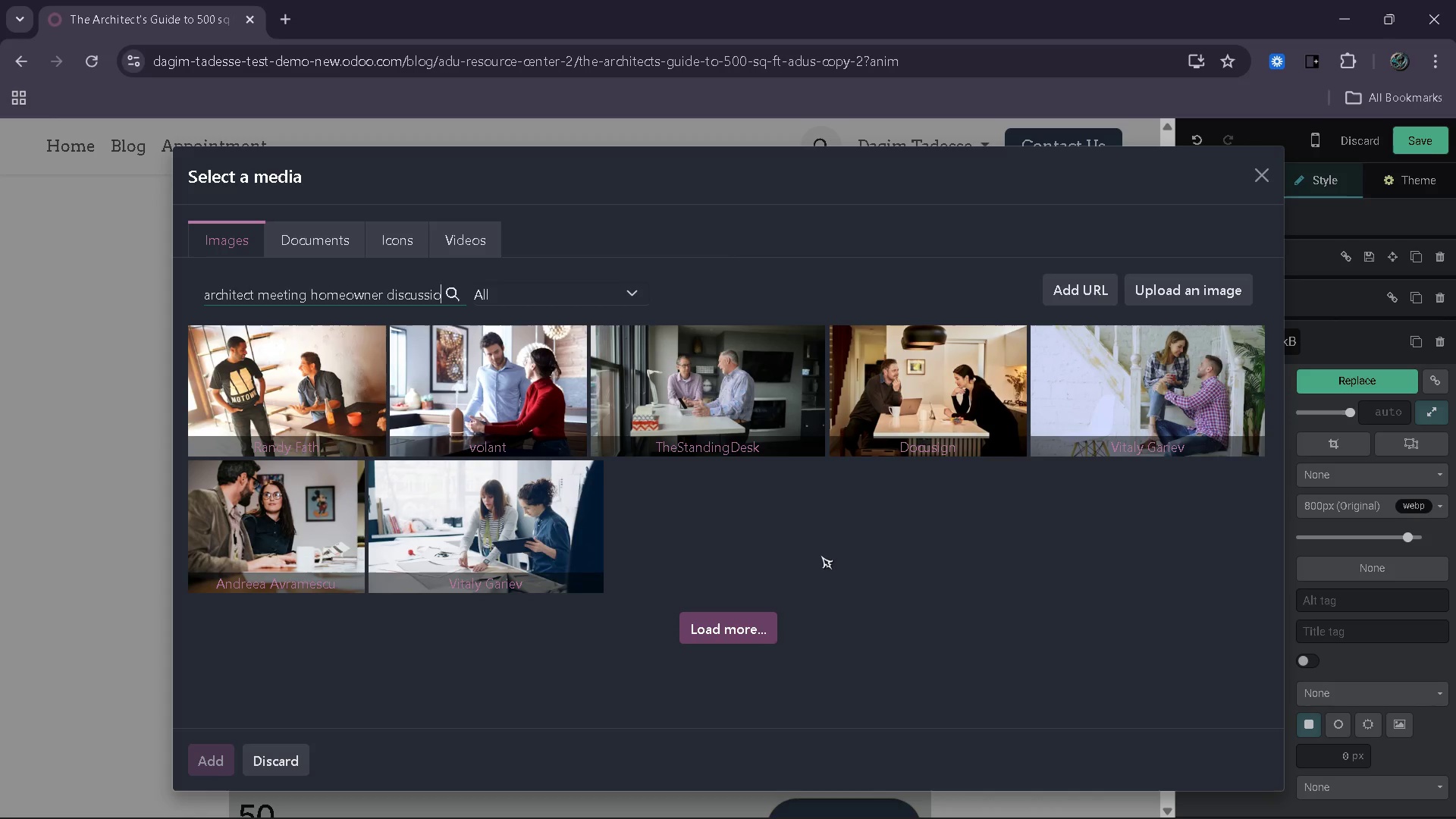 
key(Backspace)
 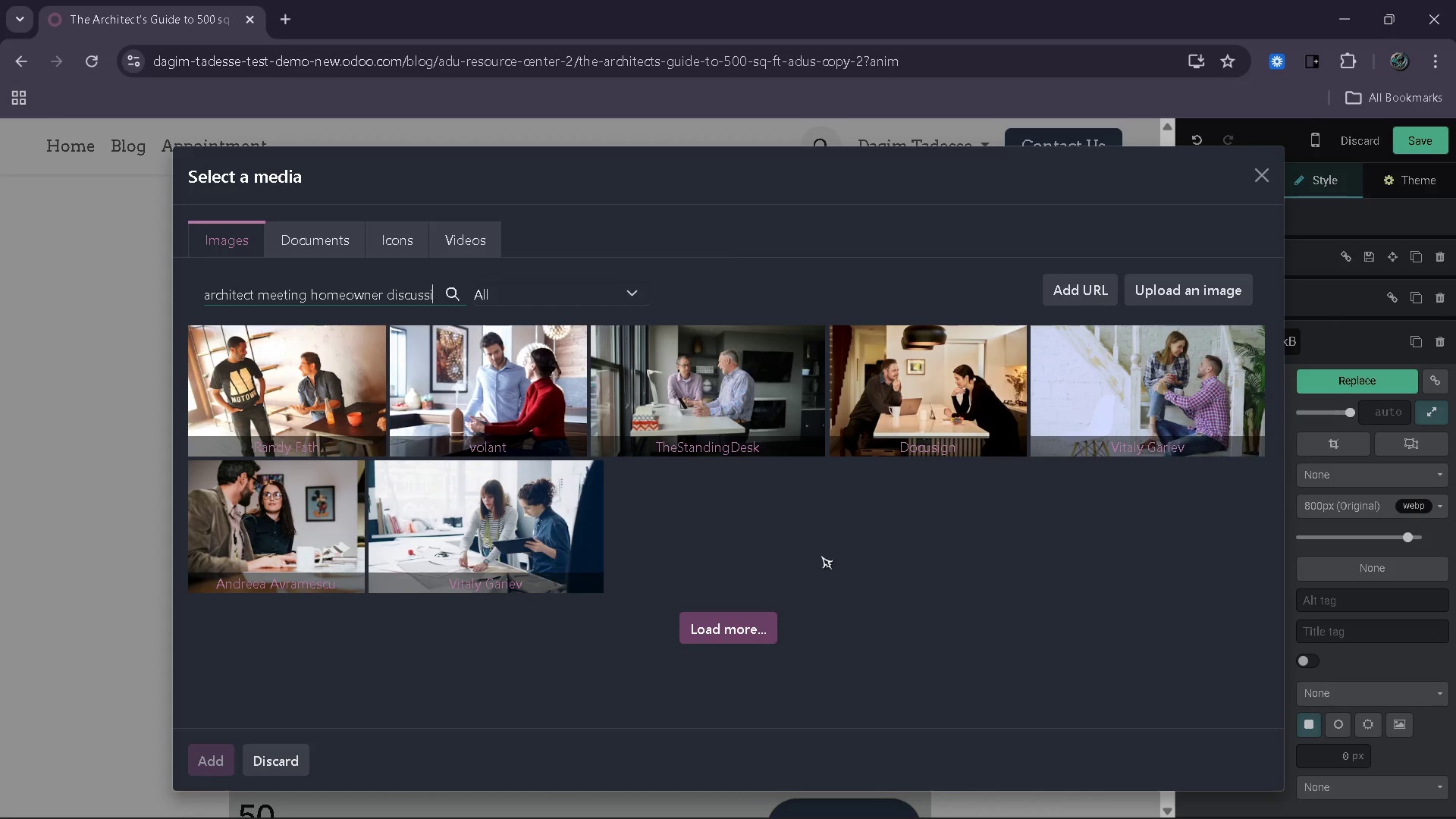 
key(Backspace)
 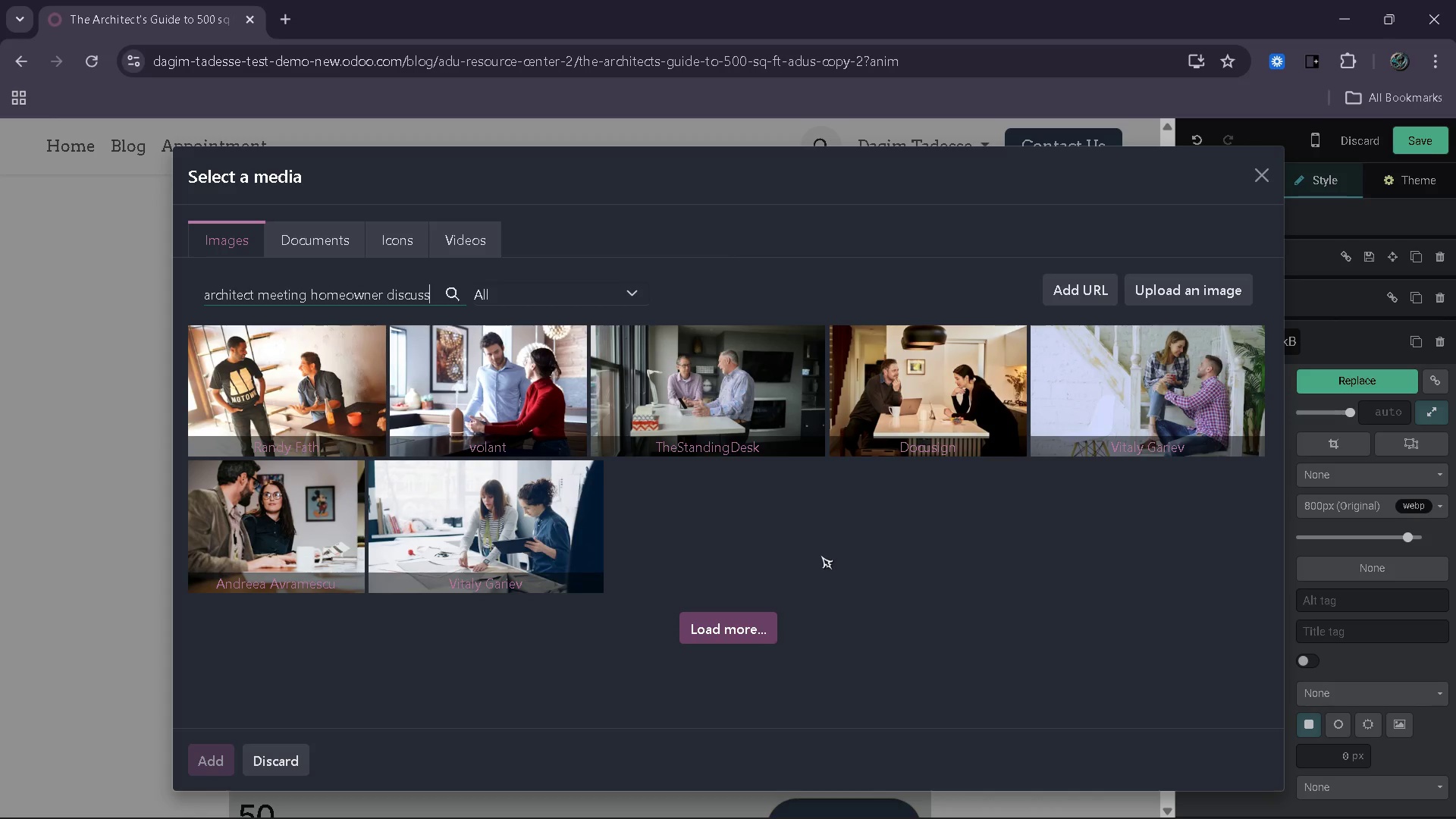 
key(Backspace)
 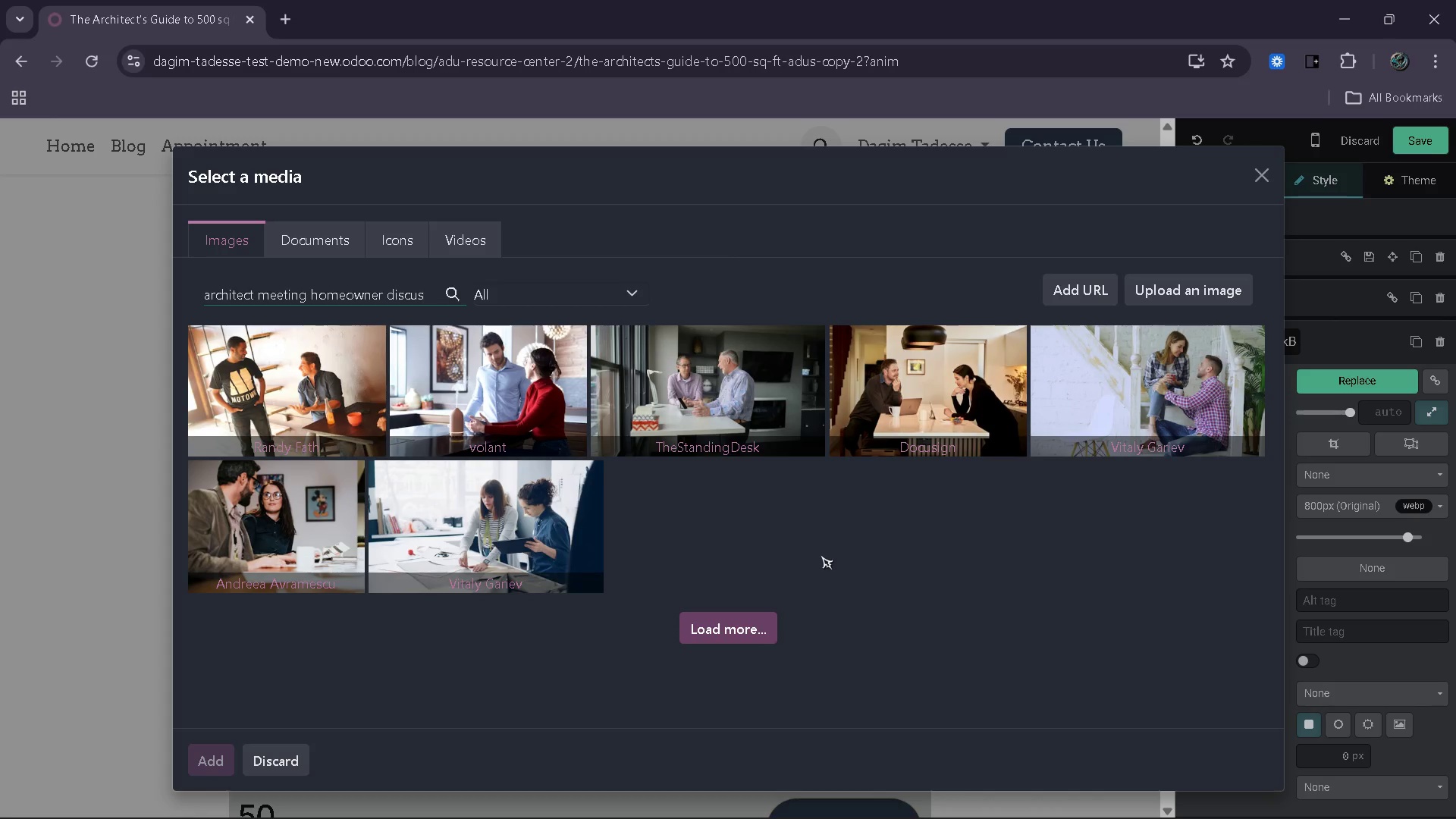 
key(Backspace)
 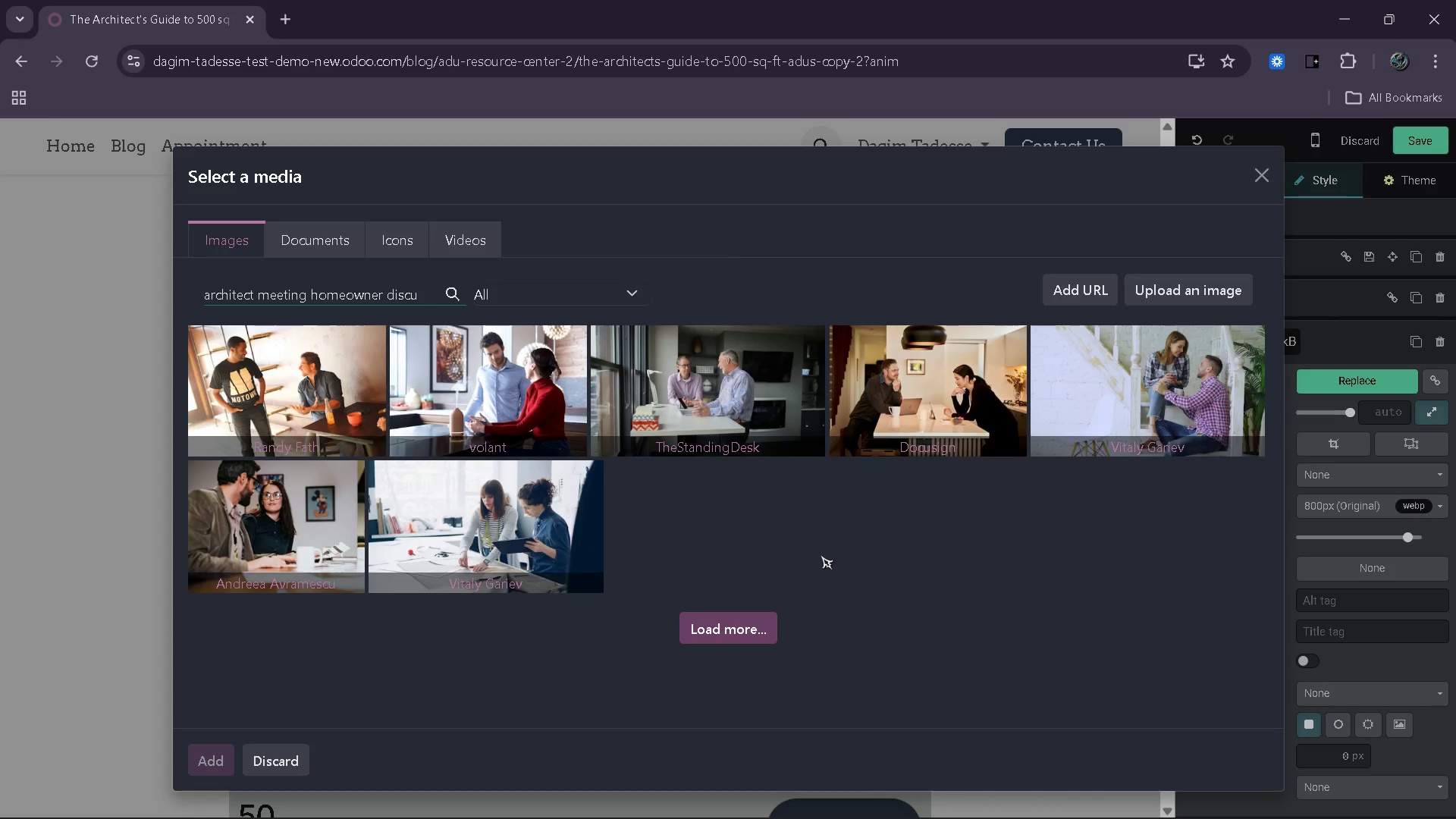 
key(Backspace)
 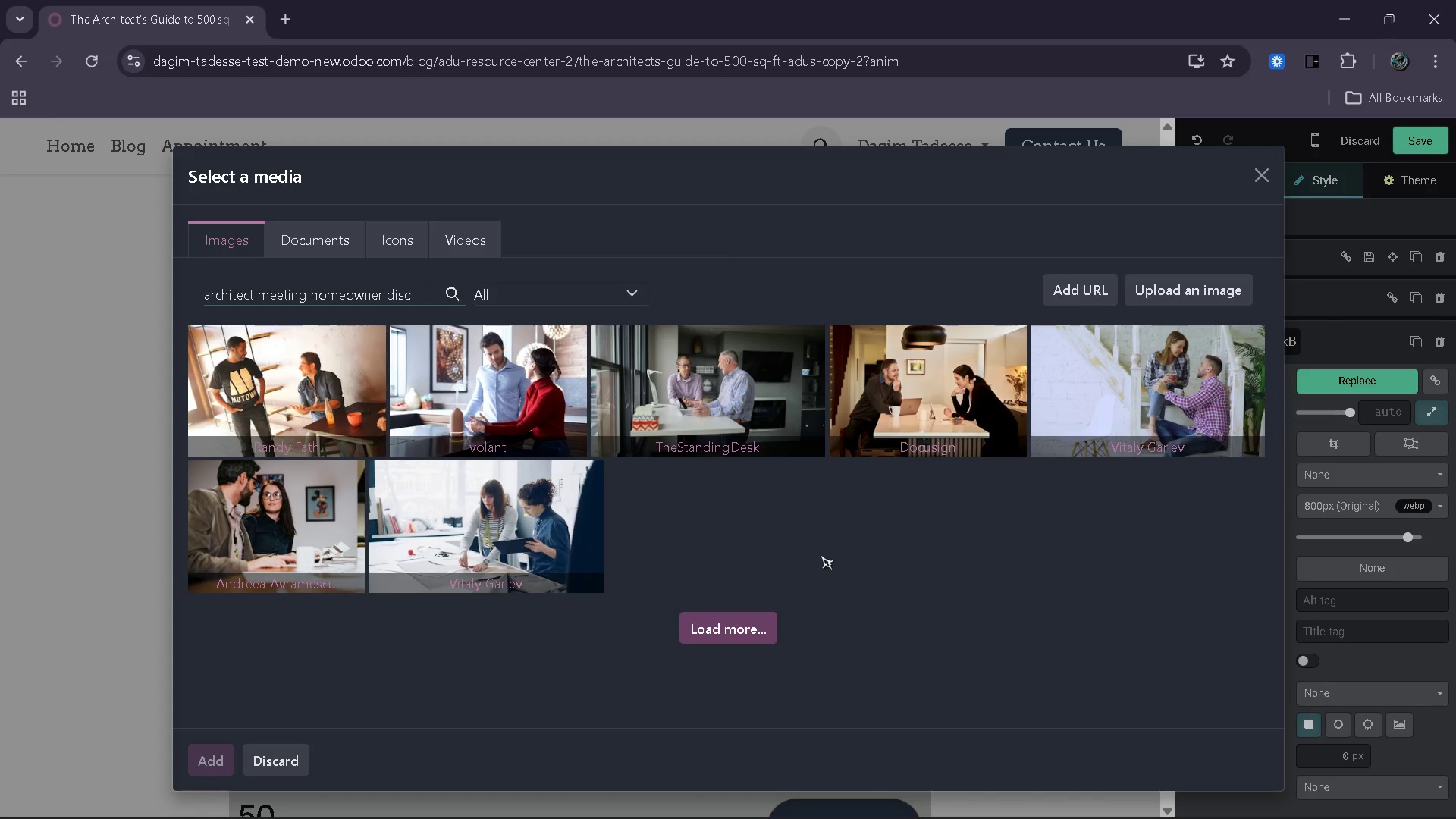 
key(Backspace)
 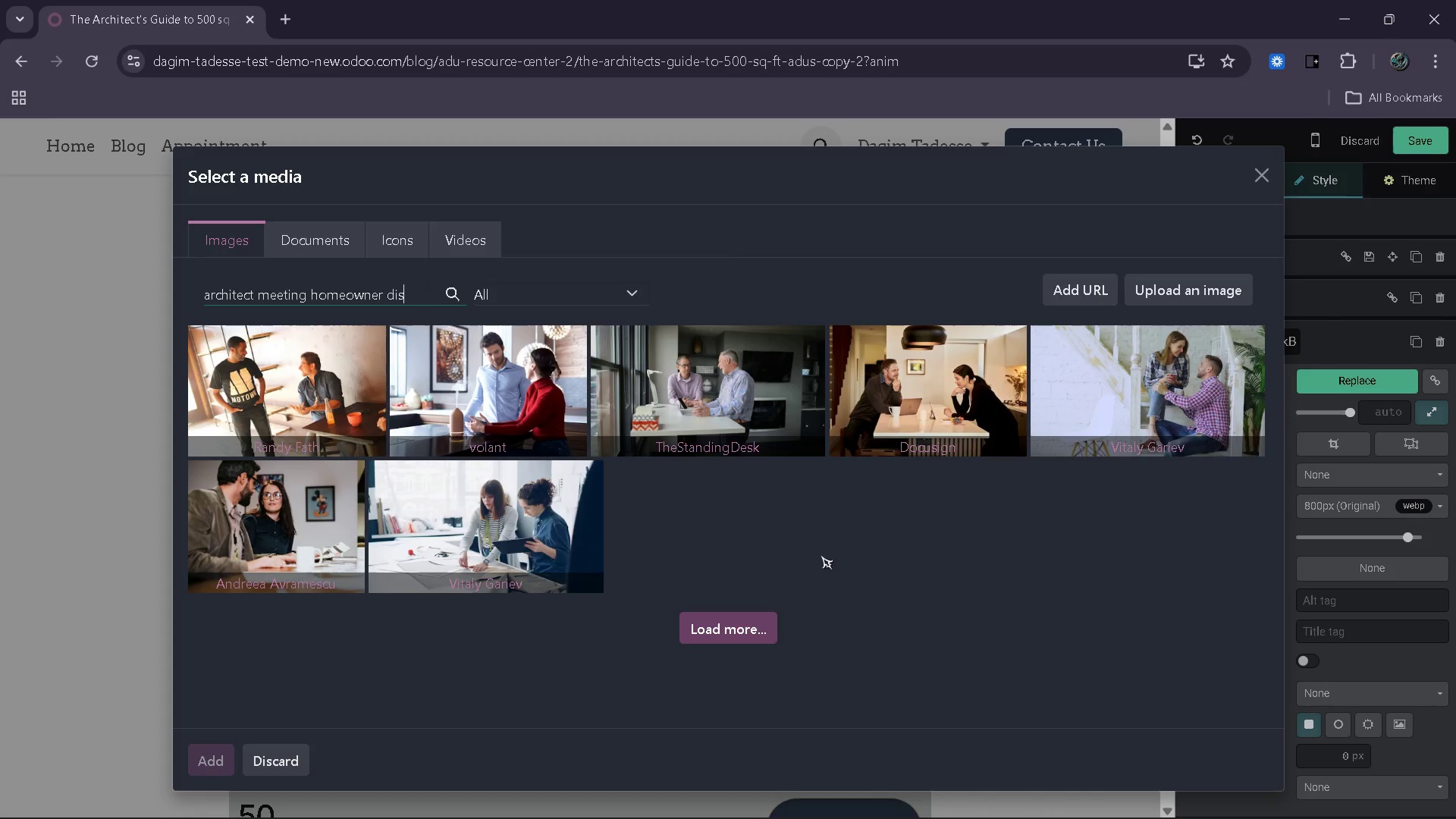 
key(Backspace)
 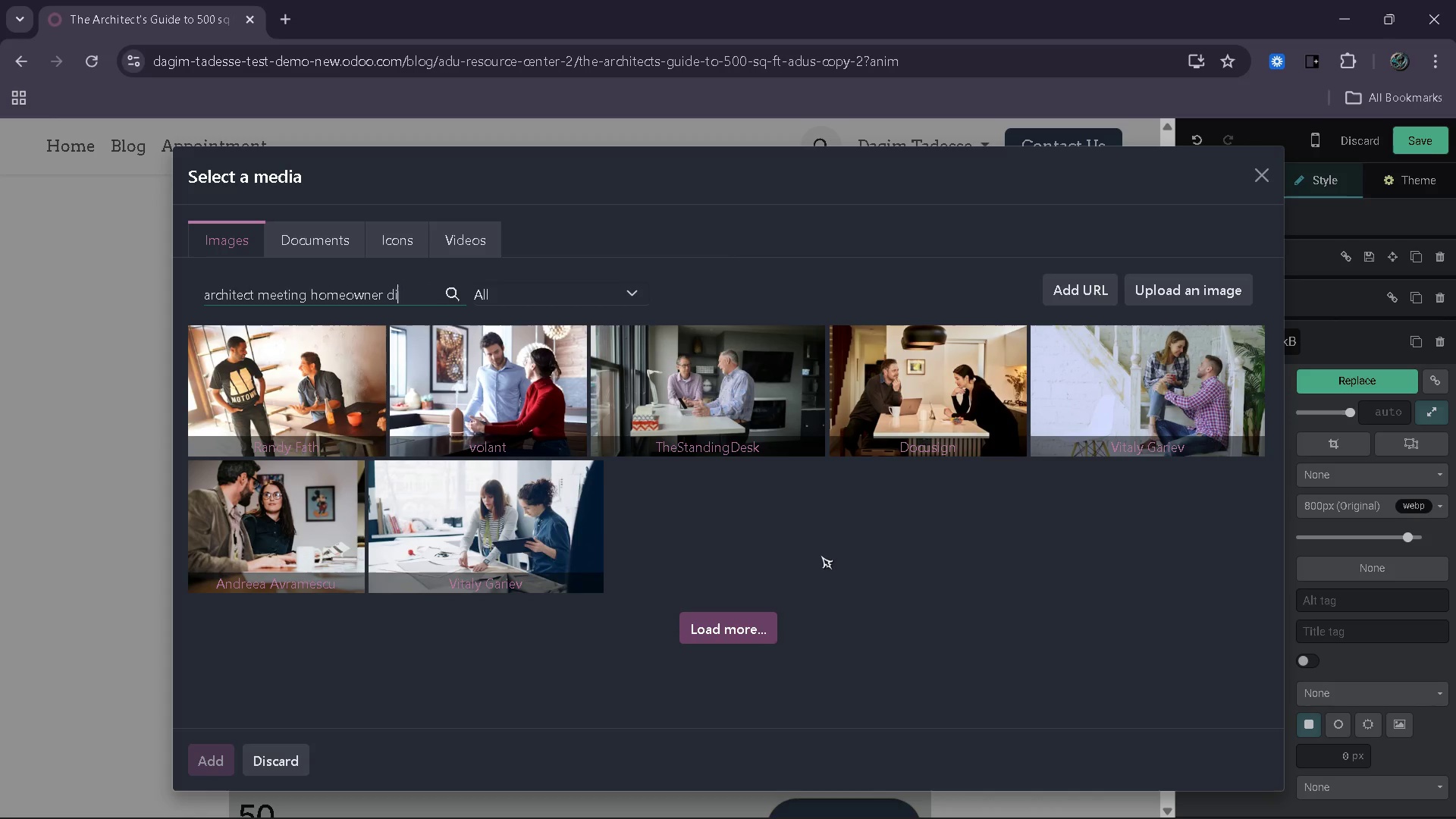 
key(Backspace)
 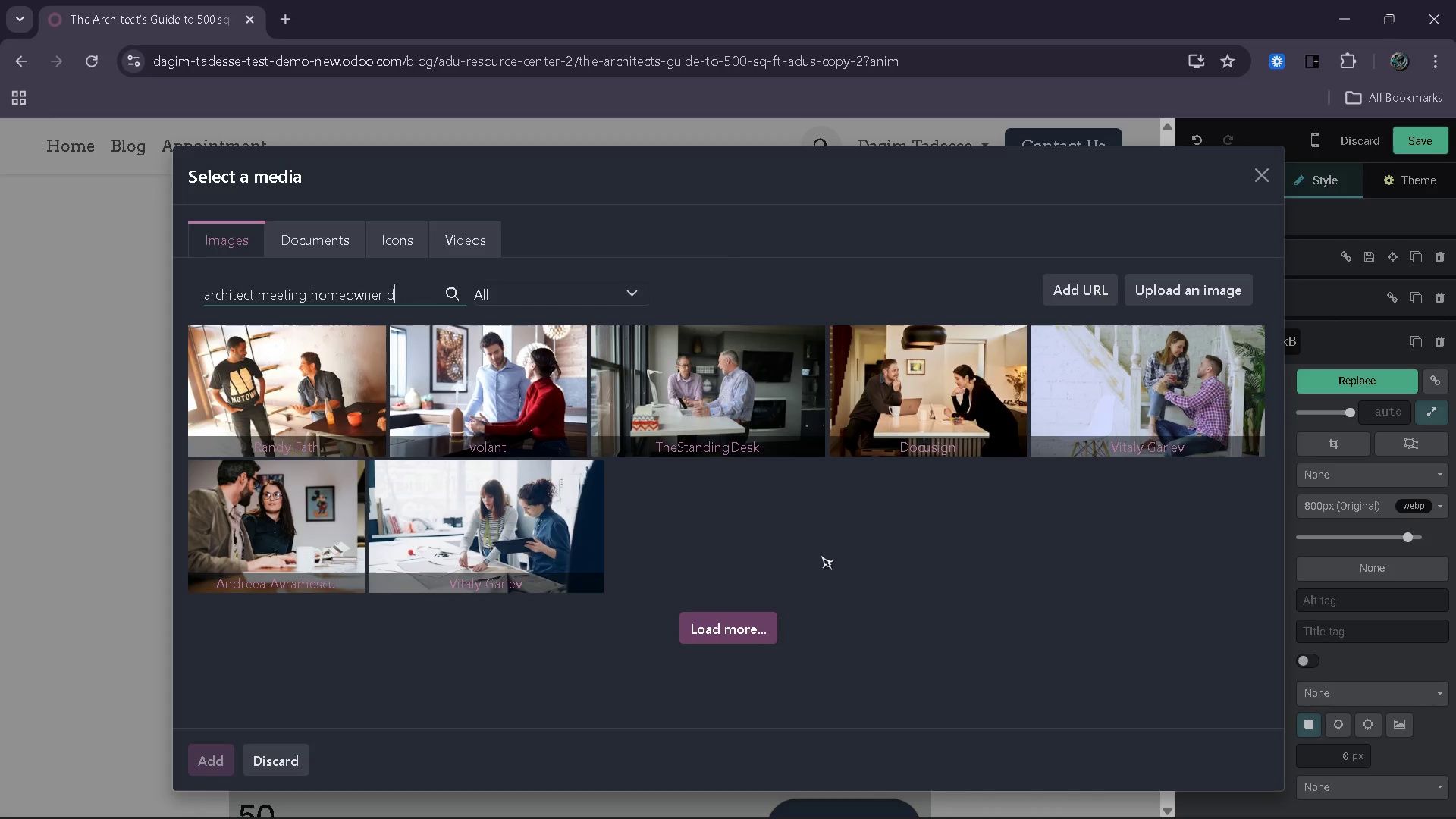 
key(Backspace)
 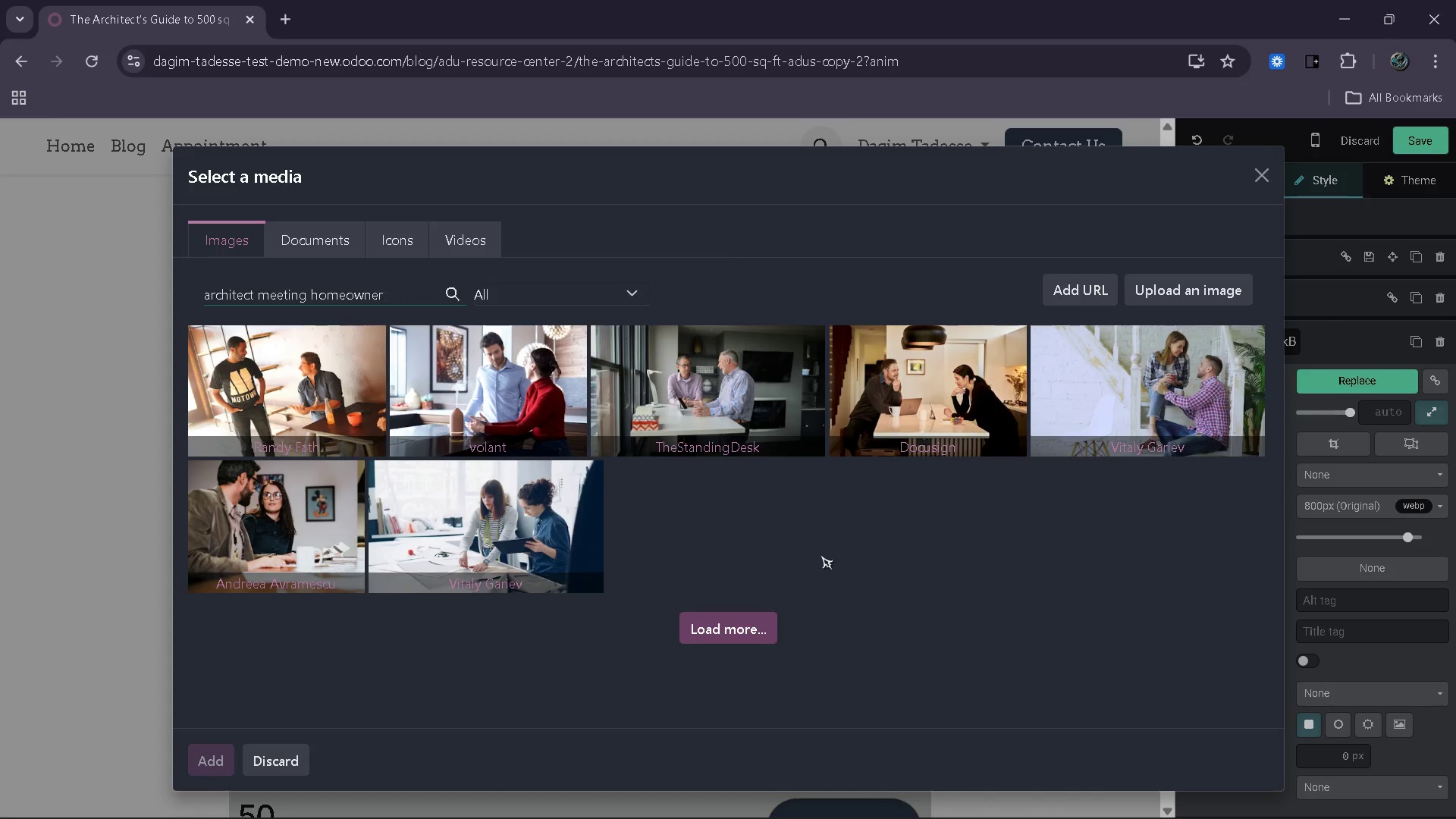 
key(Backspace)
 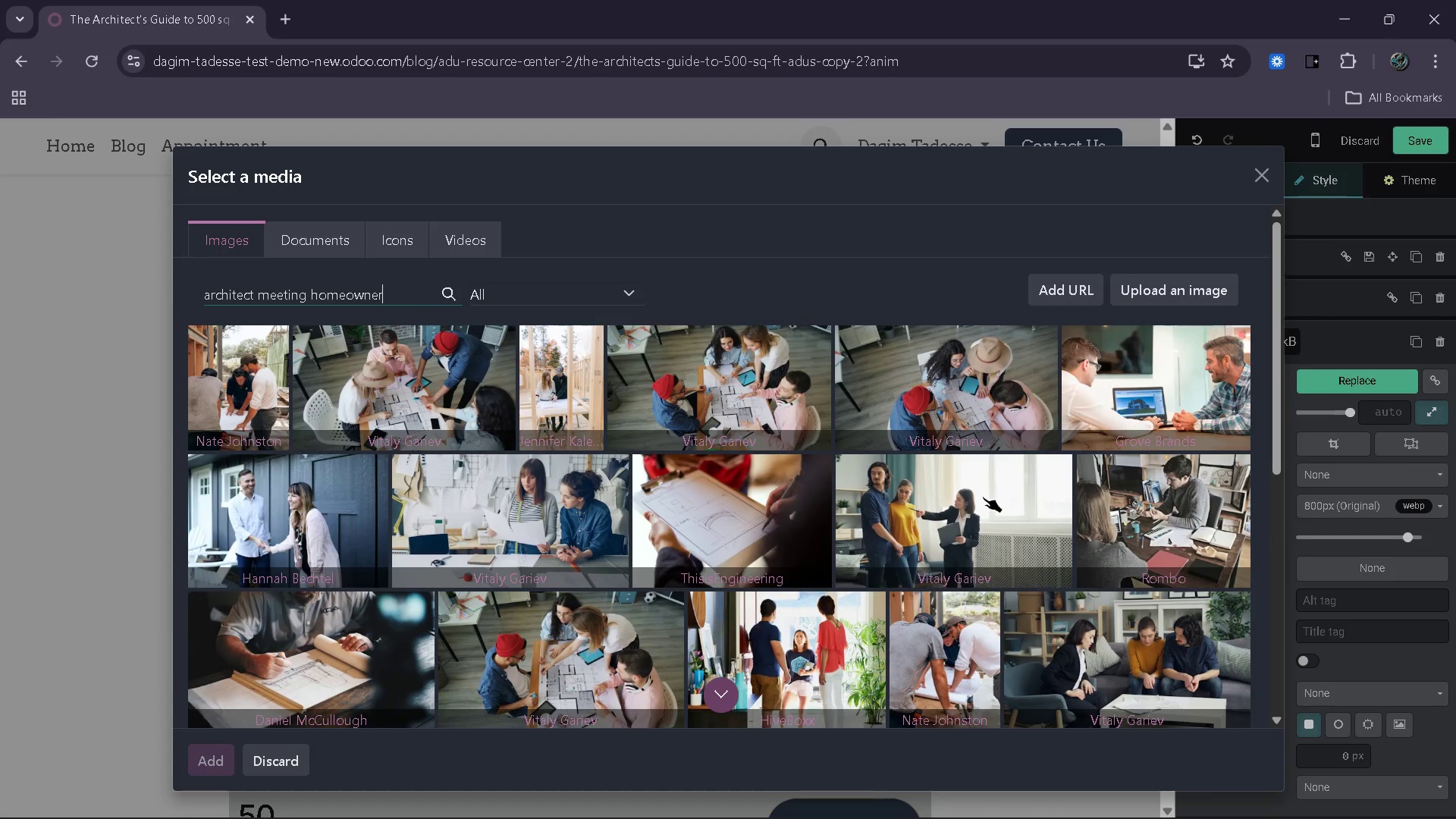 
wait(7.5)
 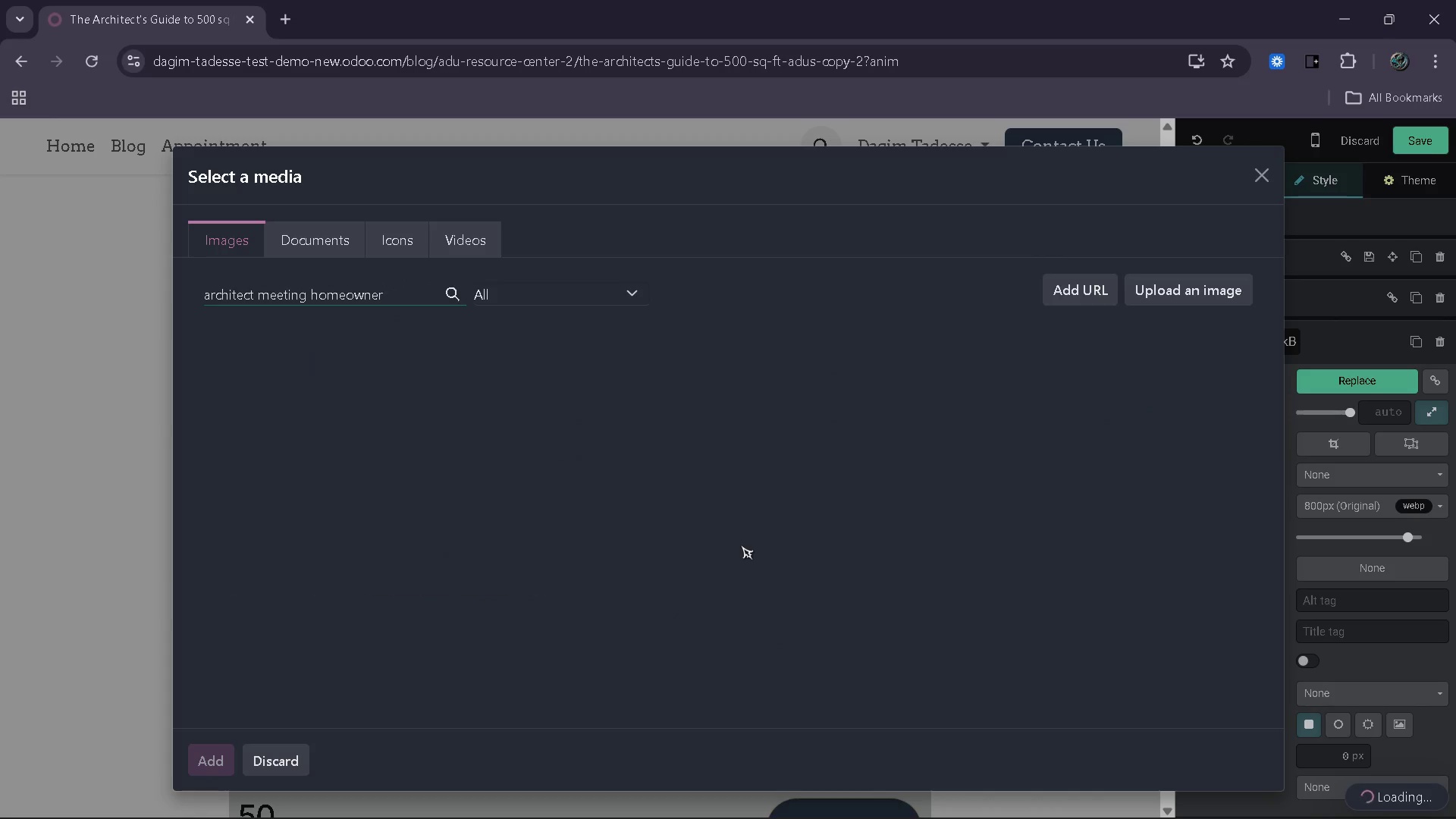 
scroll: coordinate [982, 495], scroll_direction: down, amount: 4.0
 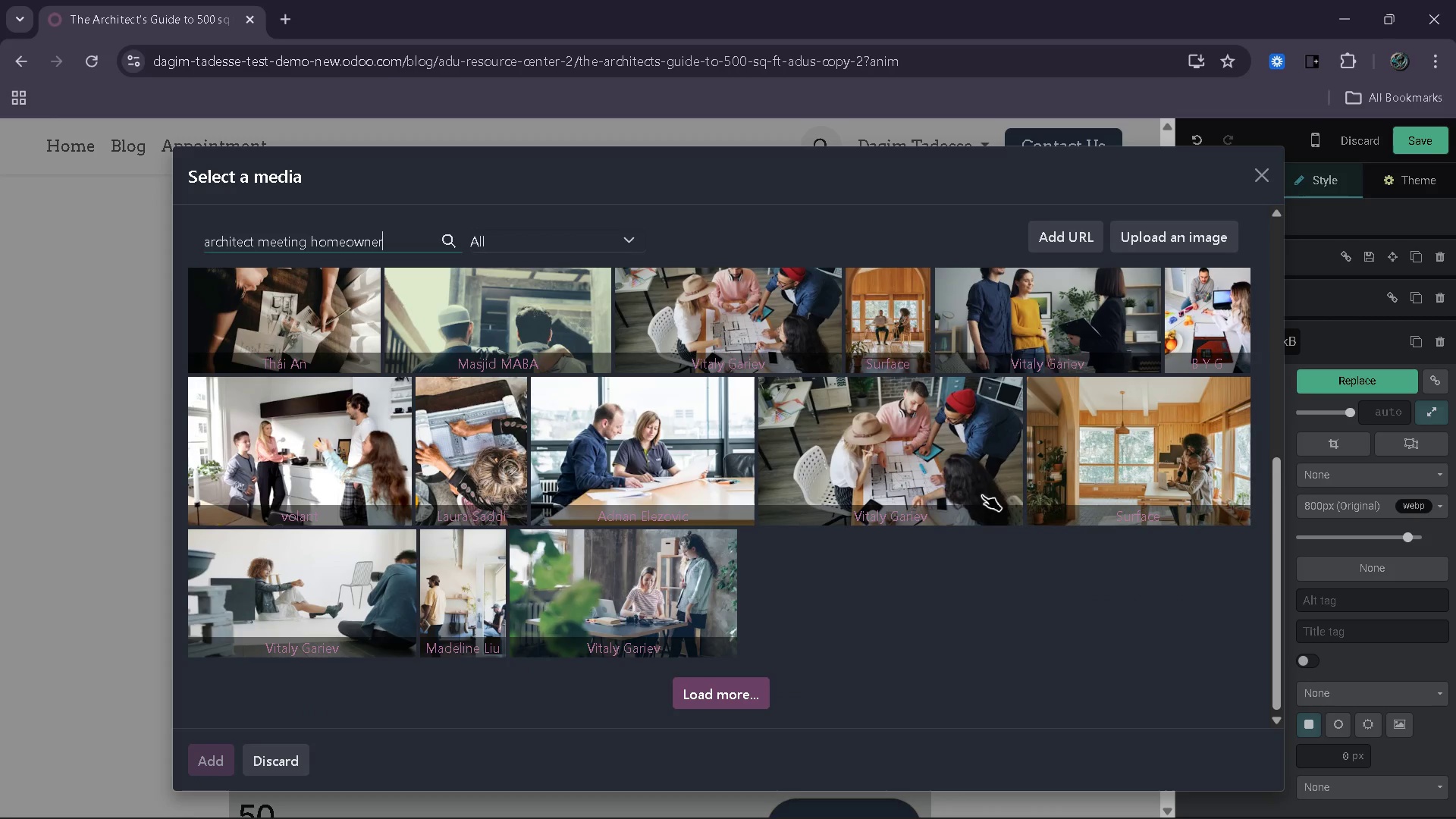 
scroll: coordinate [981, 494], scroll_direction: up, amount: 8.0
 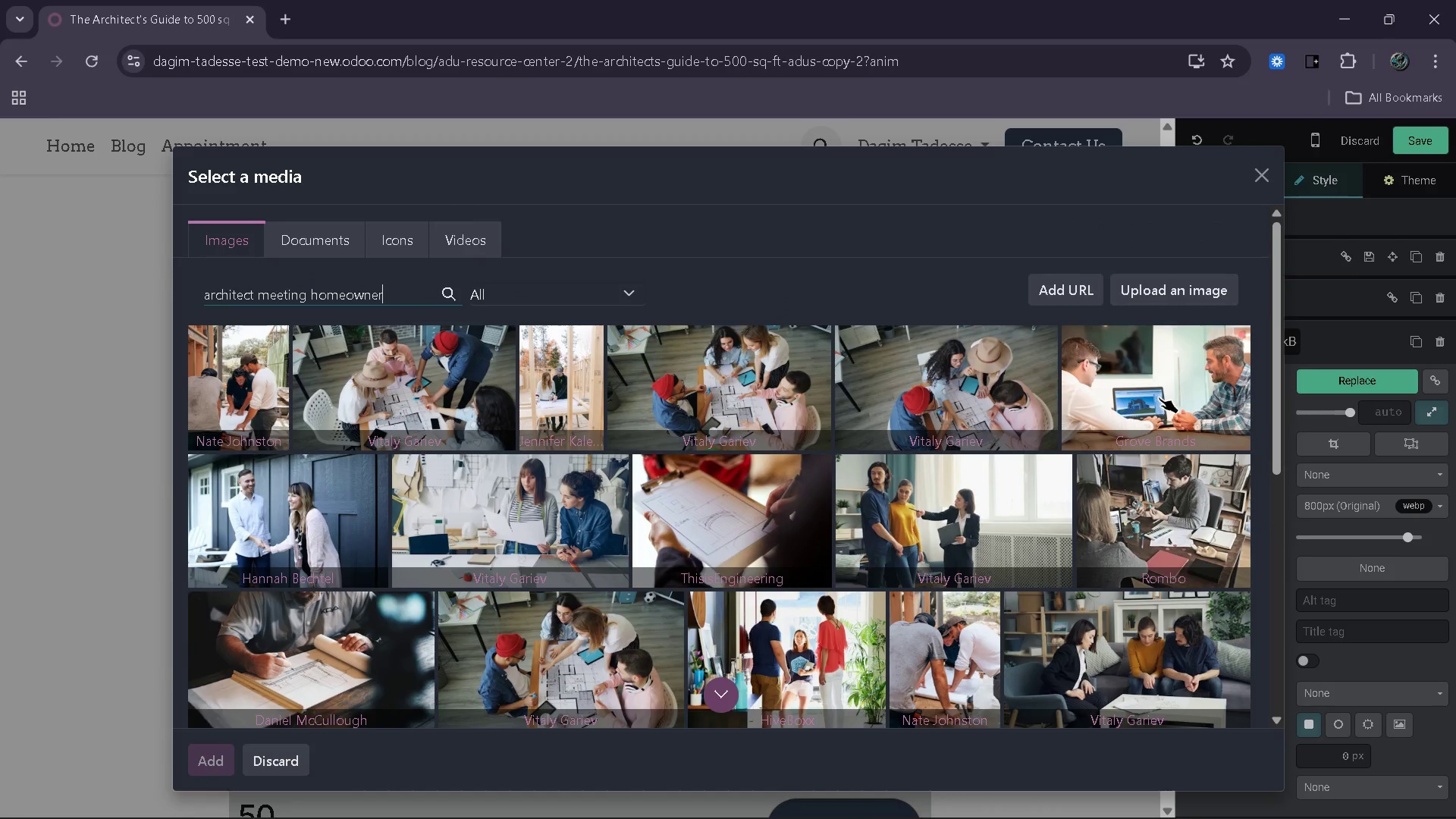 
left_click([1159, 397])
 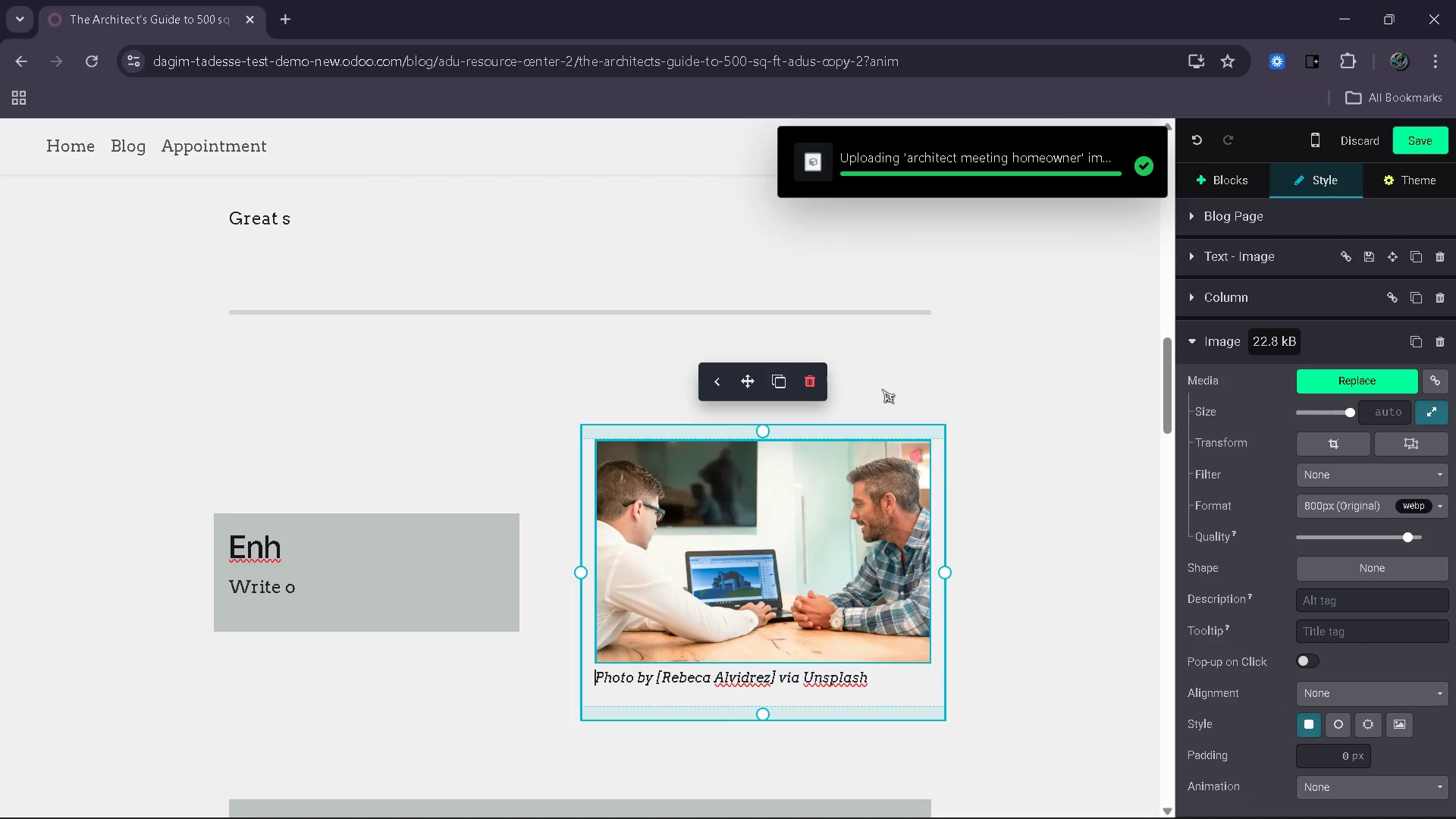 
wait(6.25)
 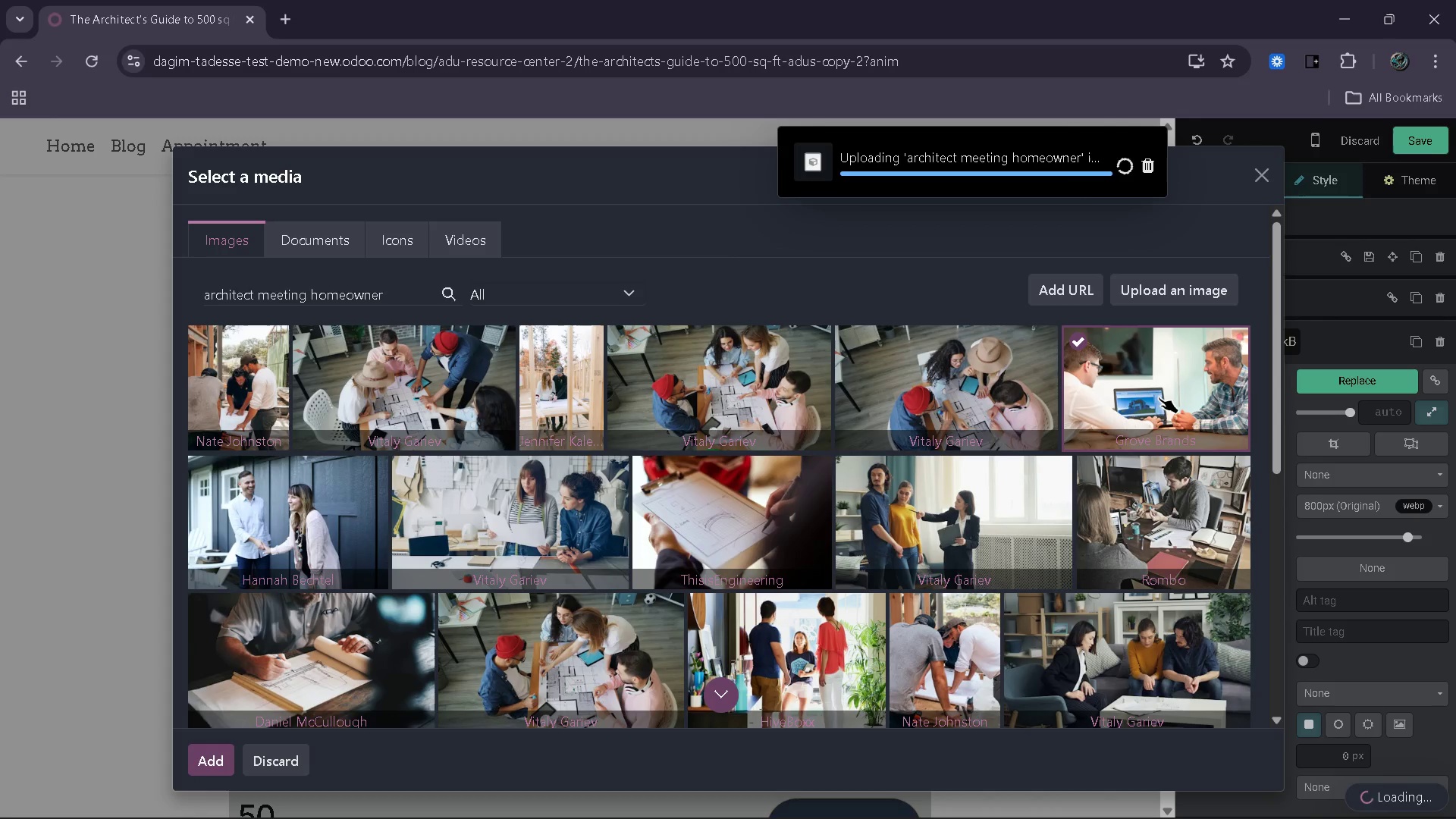 
left_click_drag(start_coordinate=[767, 679], to_coordinate=[657, 680])
 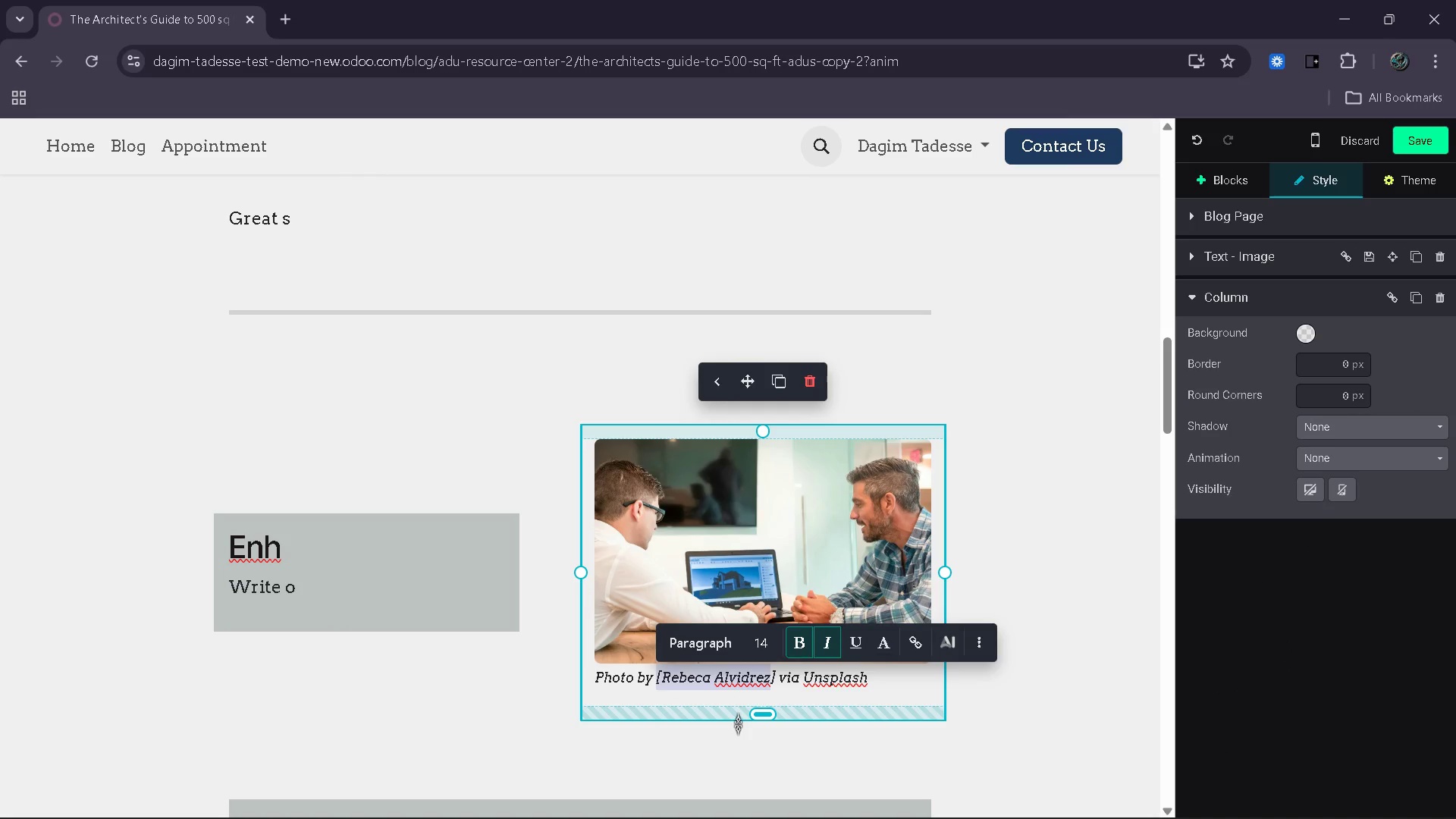 
type([Grove Brands)
 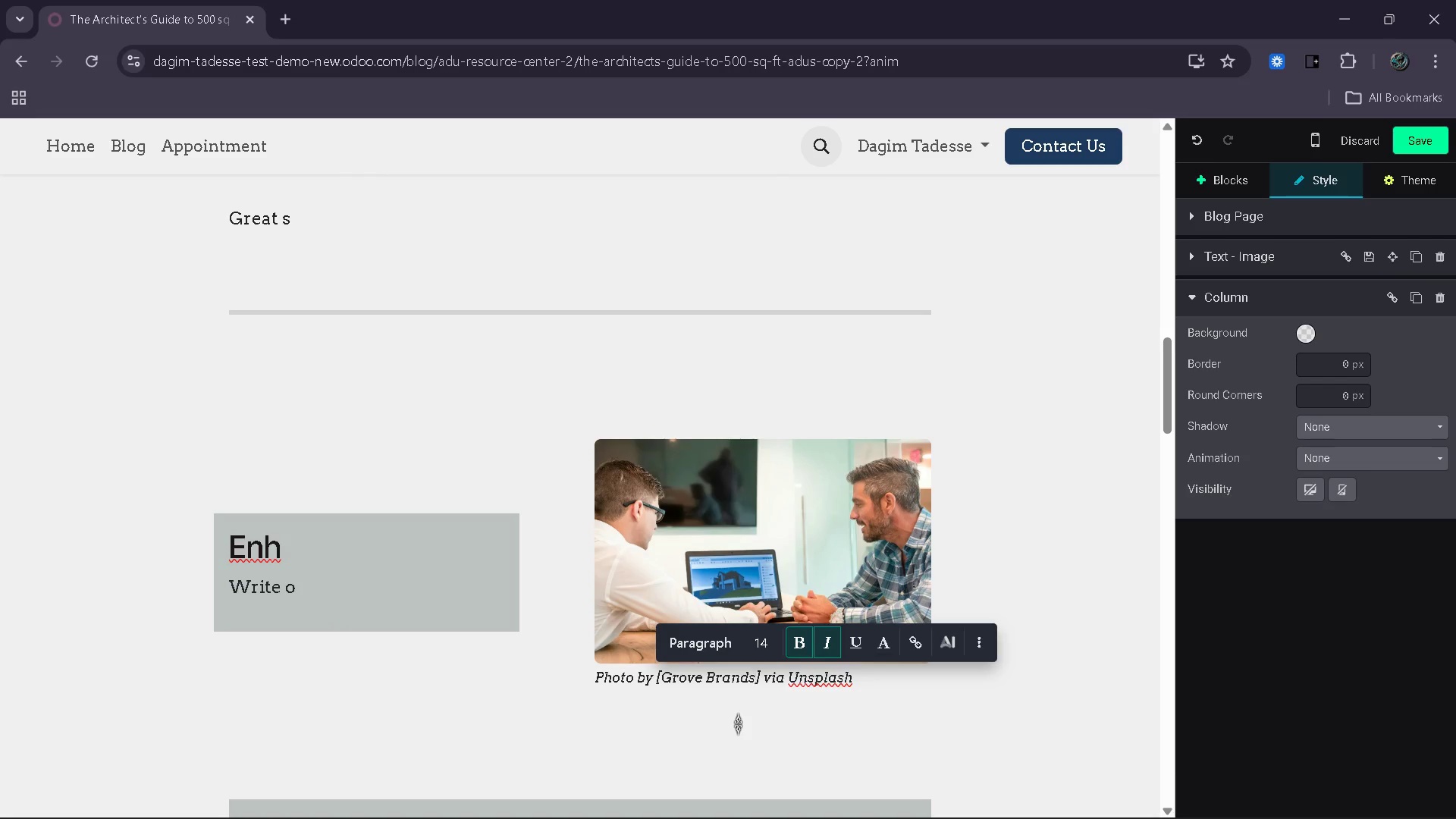 
scroll: coordinate [738, 723], scroll_direction: up, amount: 1.0
 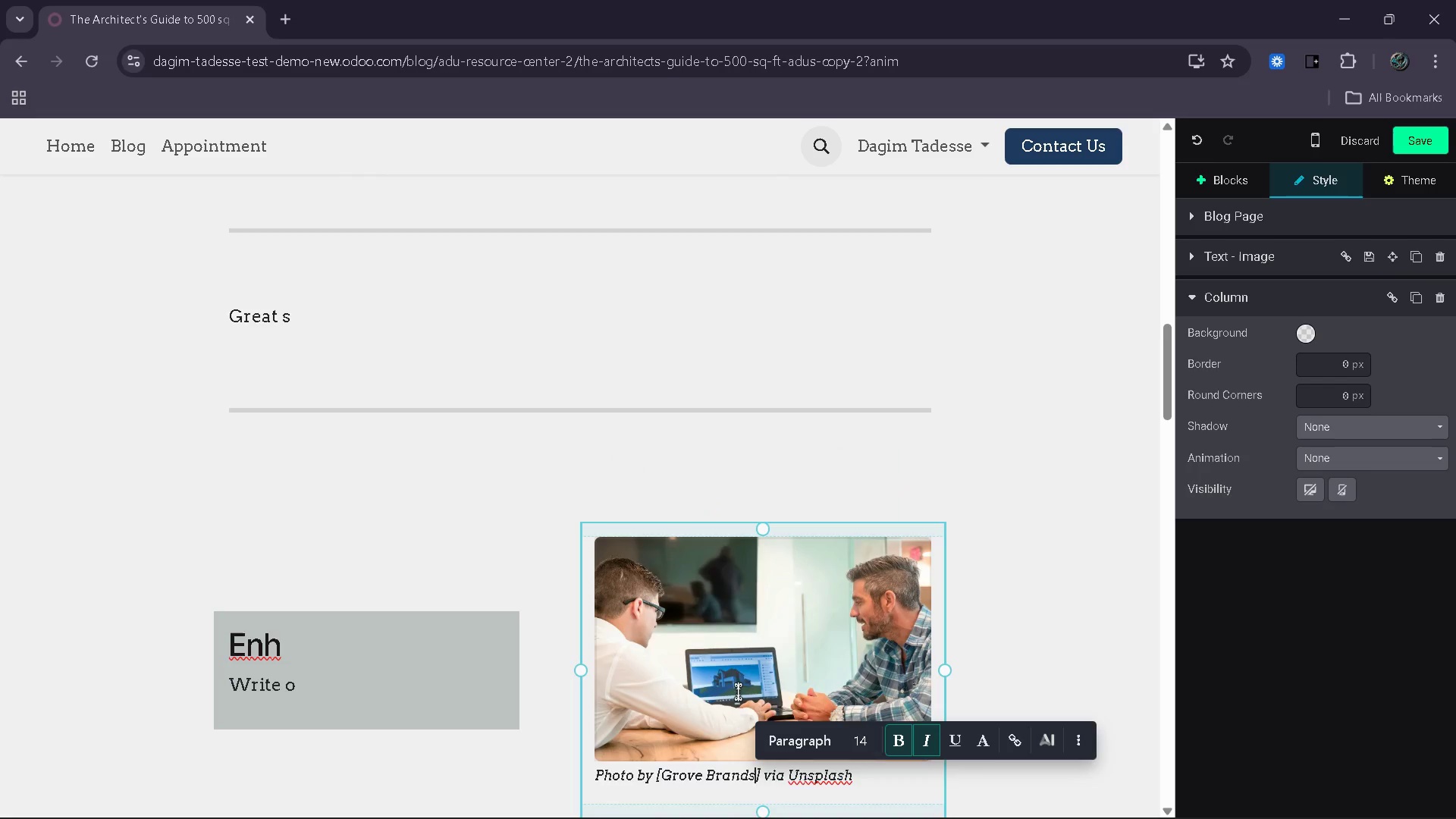 
scroll: coordinate [738, 672], scroll_direction: down, amount: 3.0
 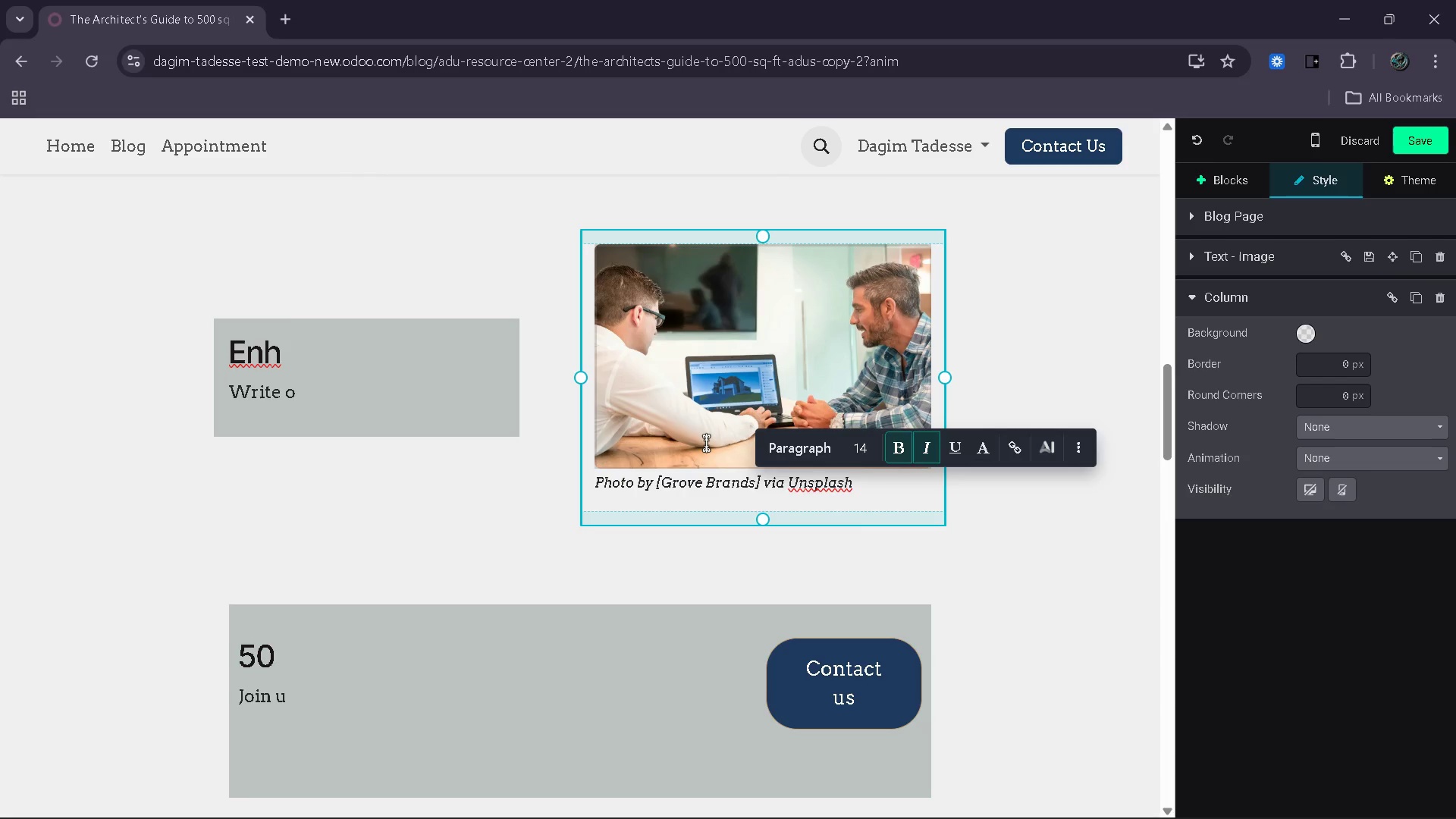 
wait(5.44)
 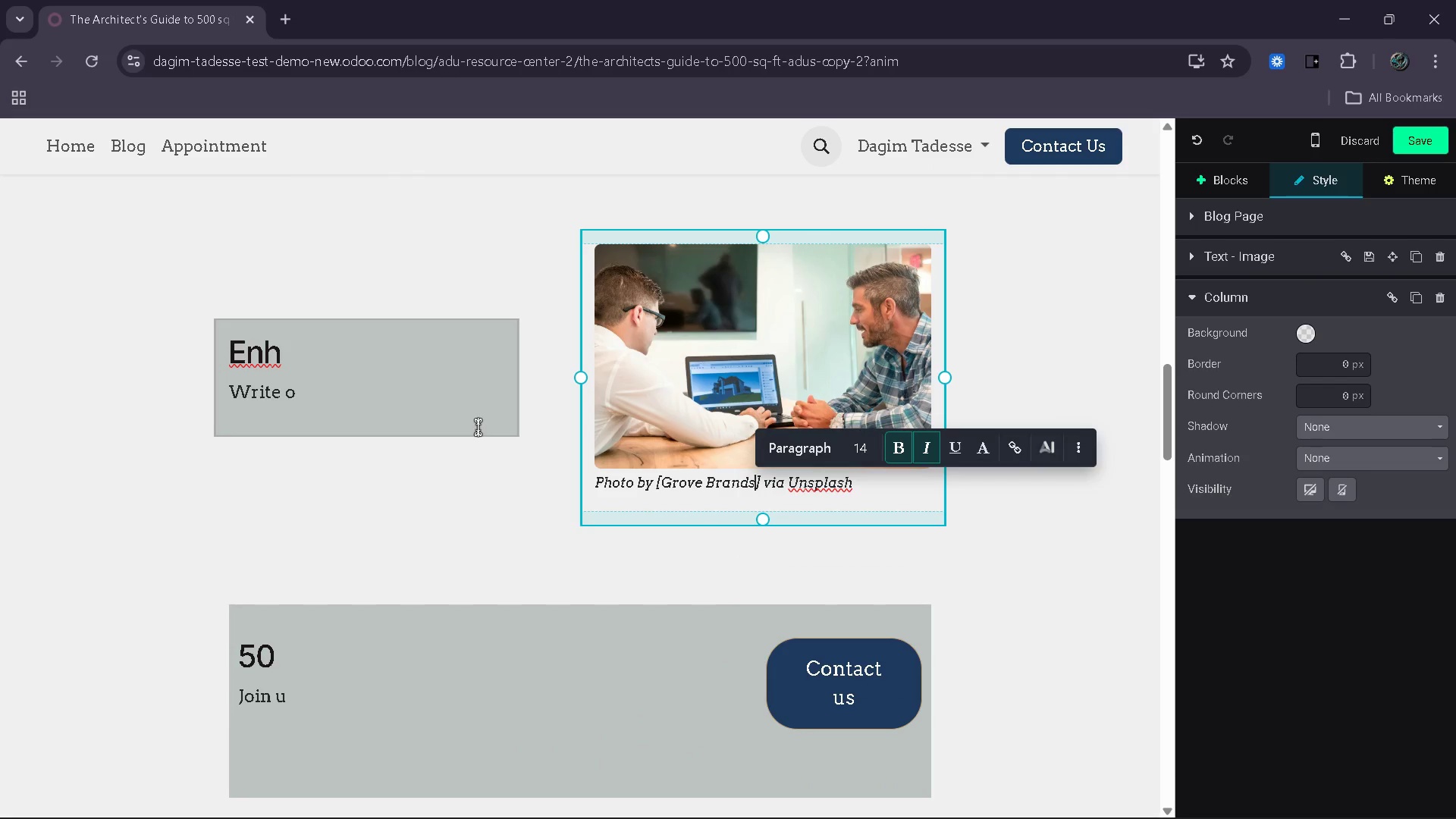 
left_click([1434, 140])
 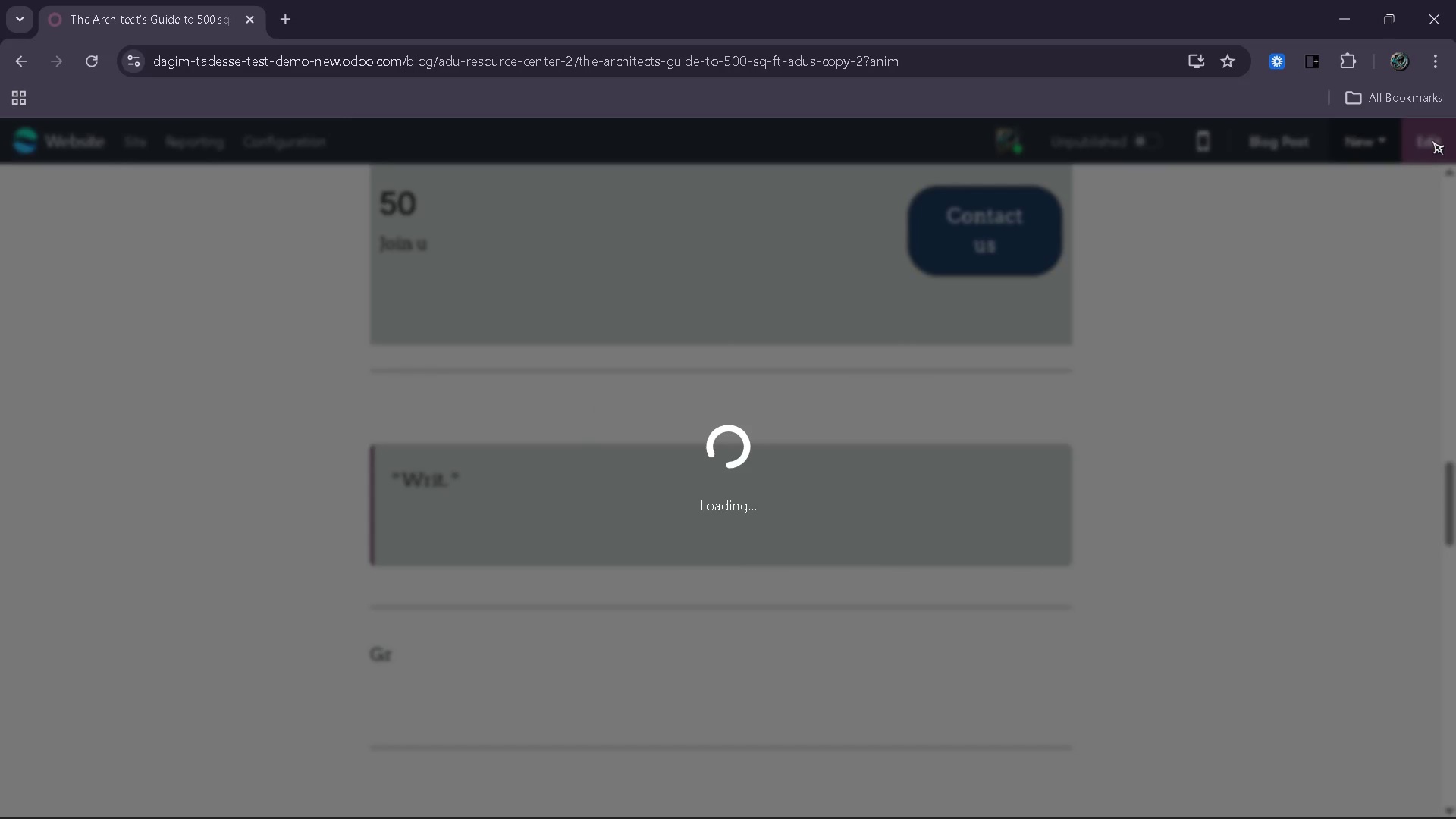 
wait(6.95)
 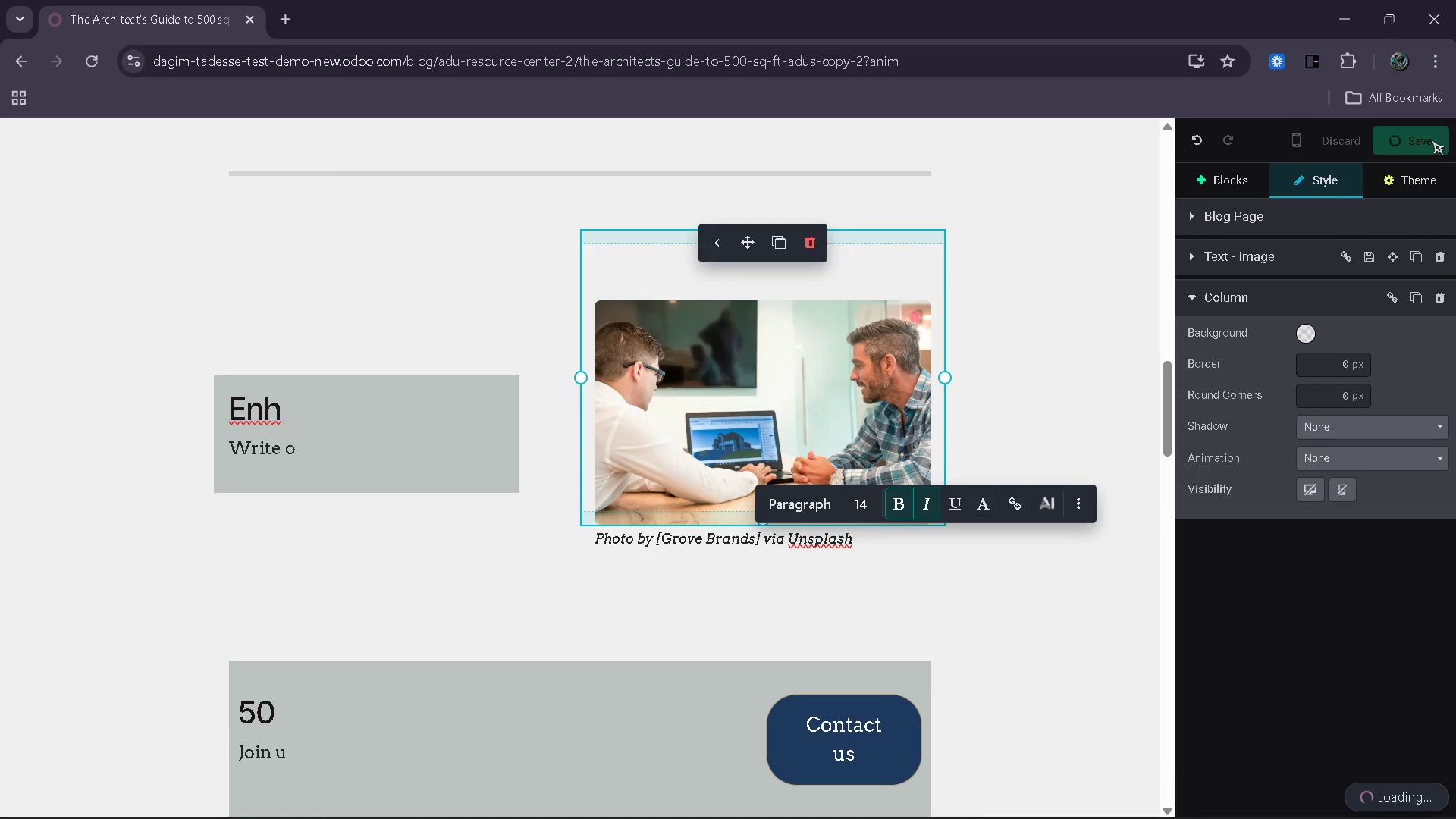 
scroll: coordinate [1132, 453], scroll_direction: down, amount: 23.0
 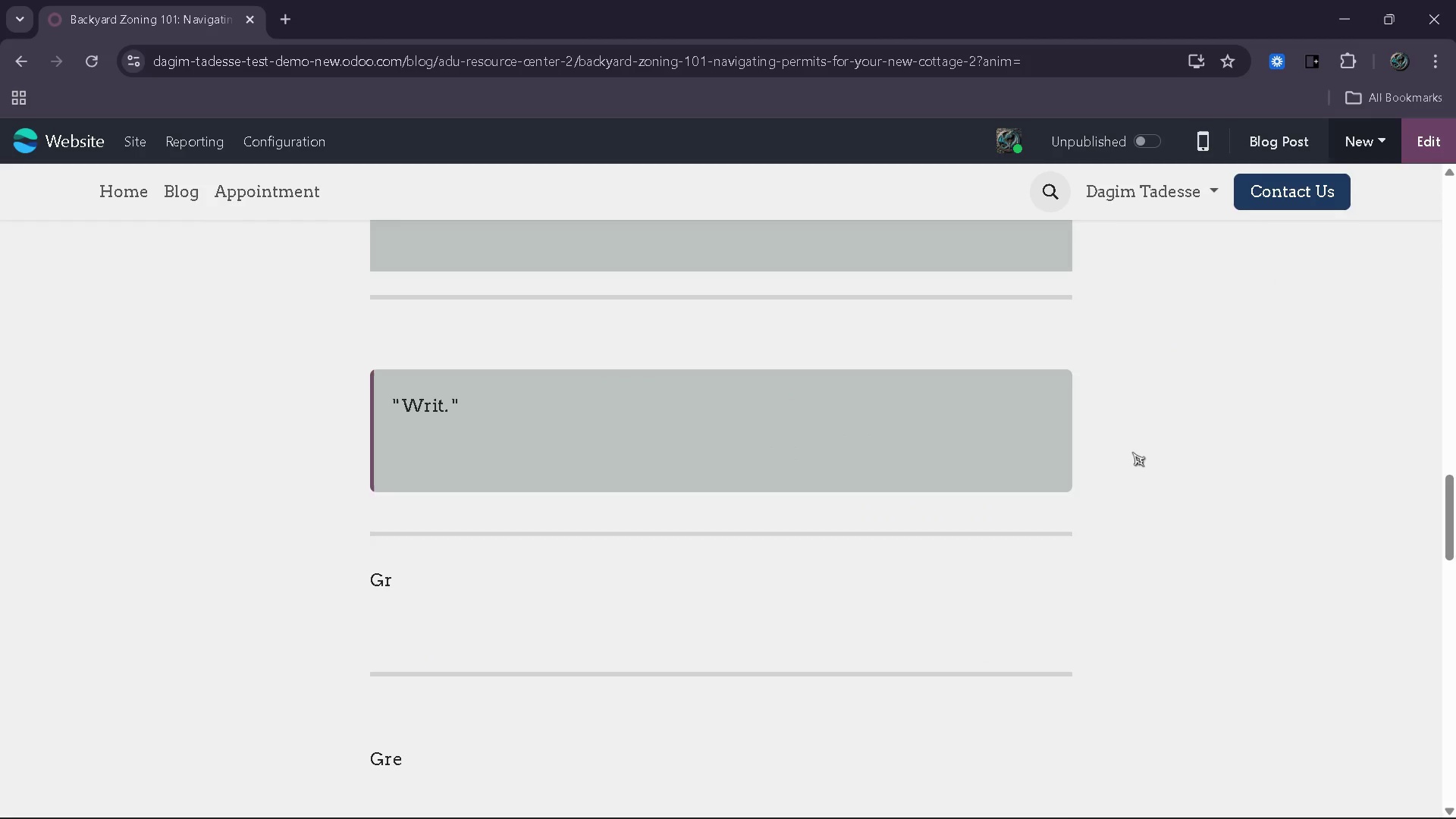 
scroll: coordinate [1132, 452], scroll_direction: up, amount: 25.0
 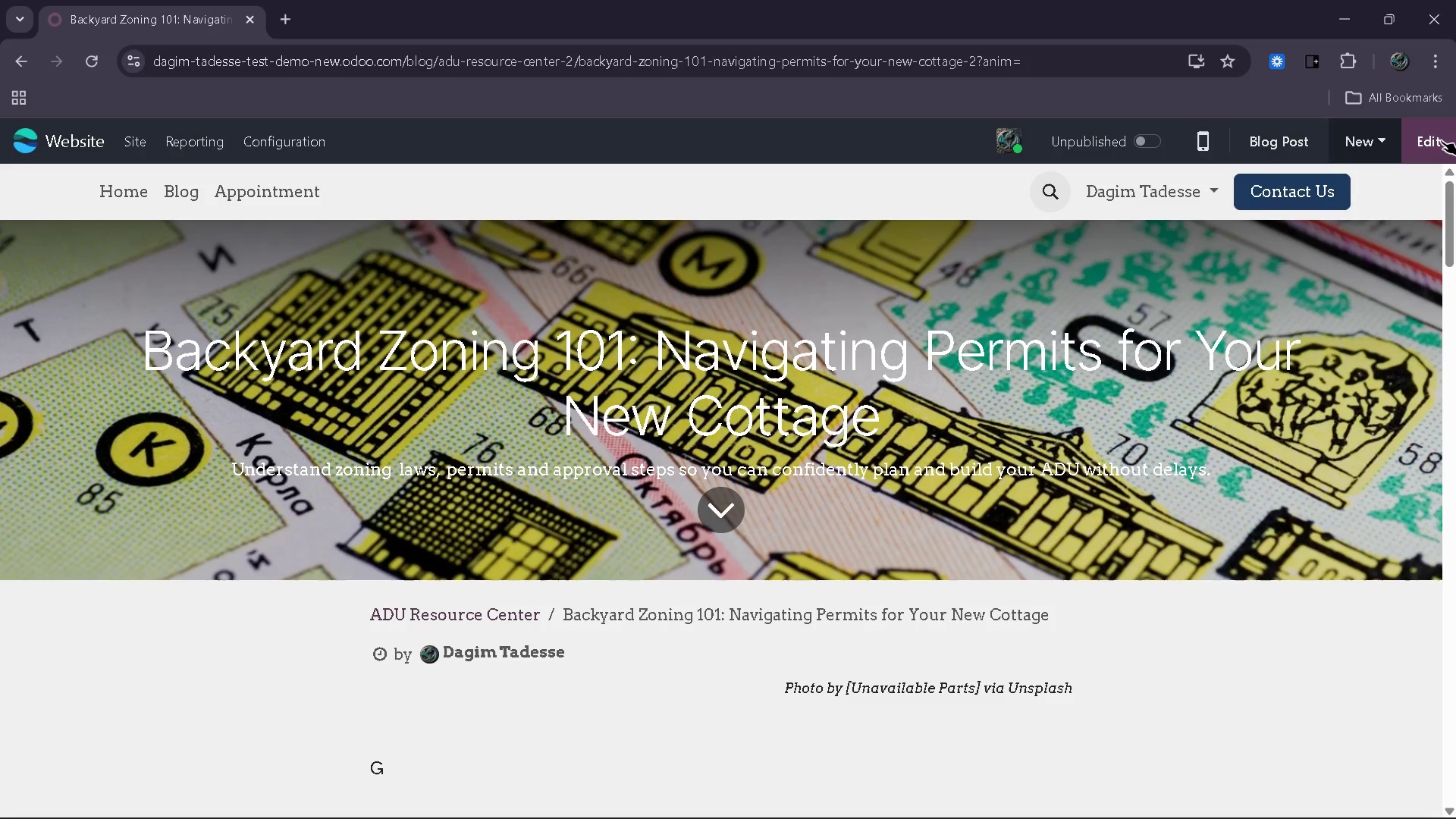 
double_click([1441, 140])
 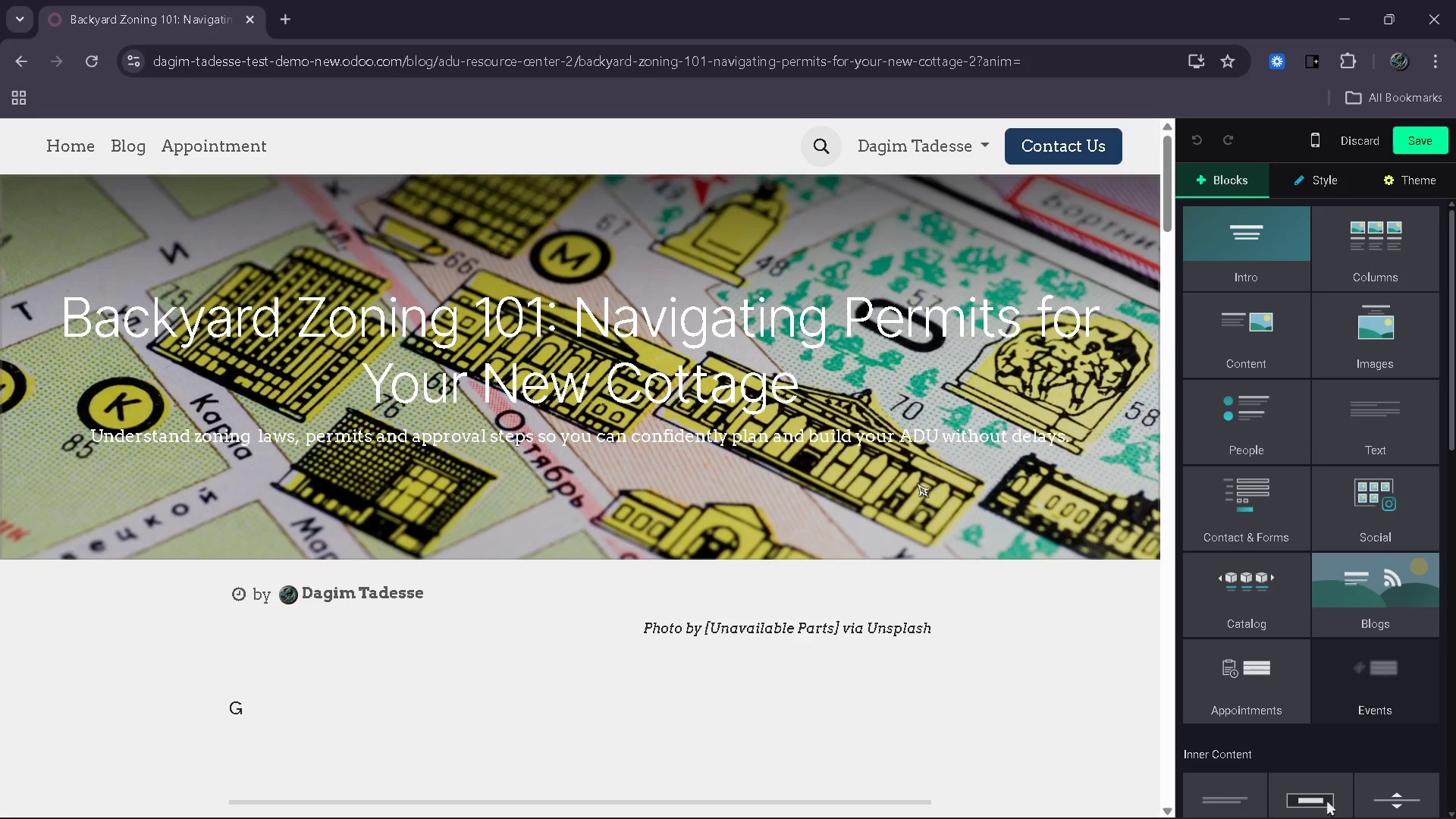 
wait(17.94)
 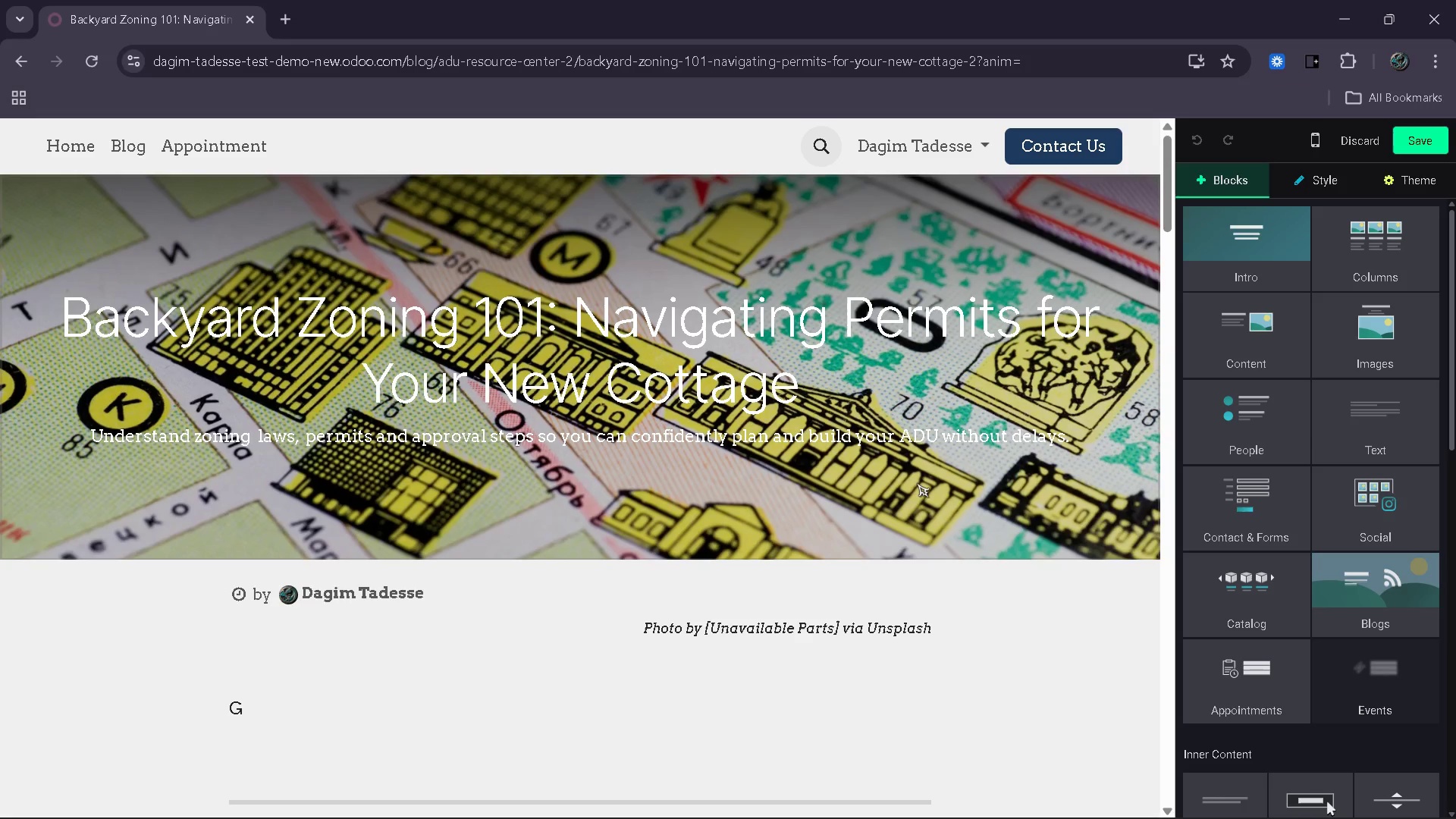 
left_click([368, 702])
 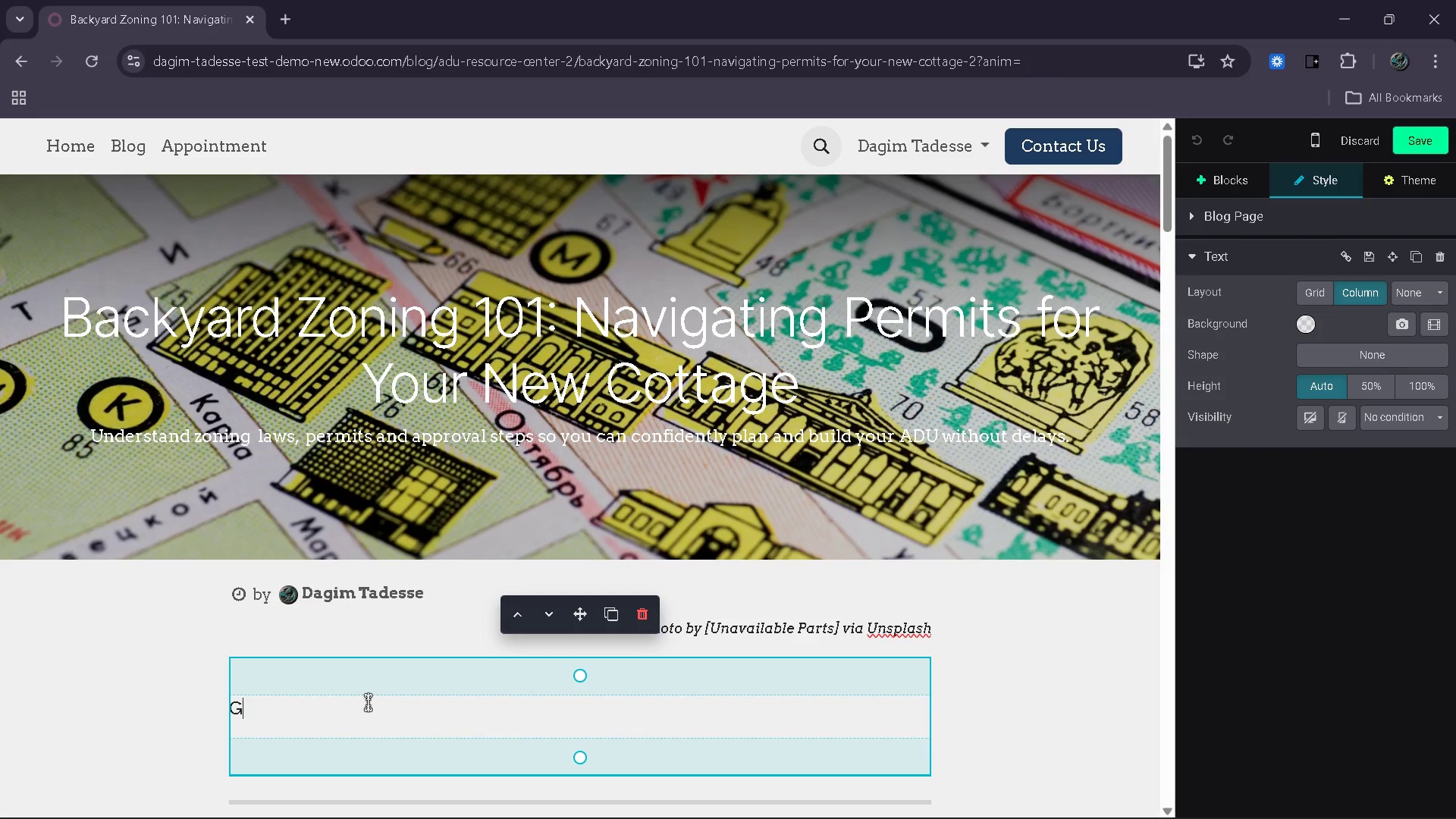 
wait(6.09)
 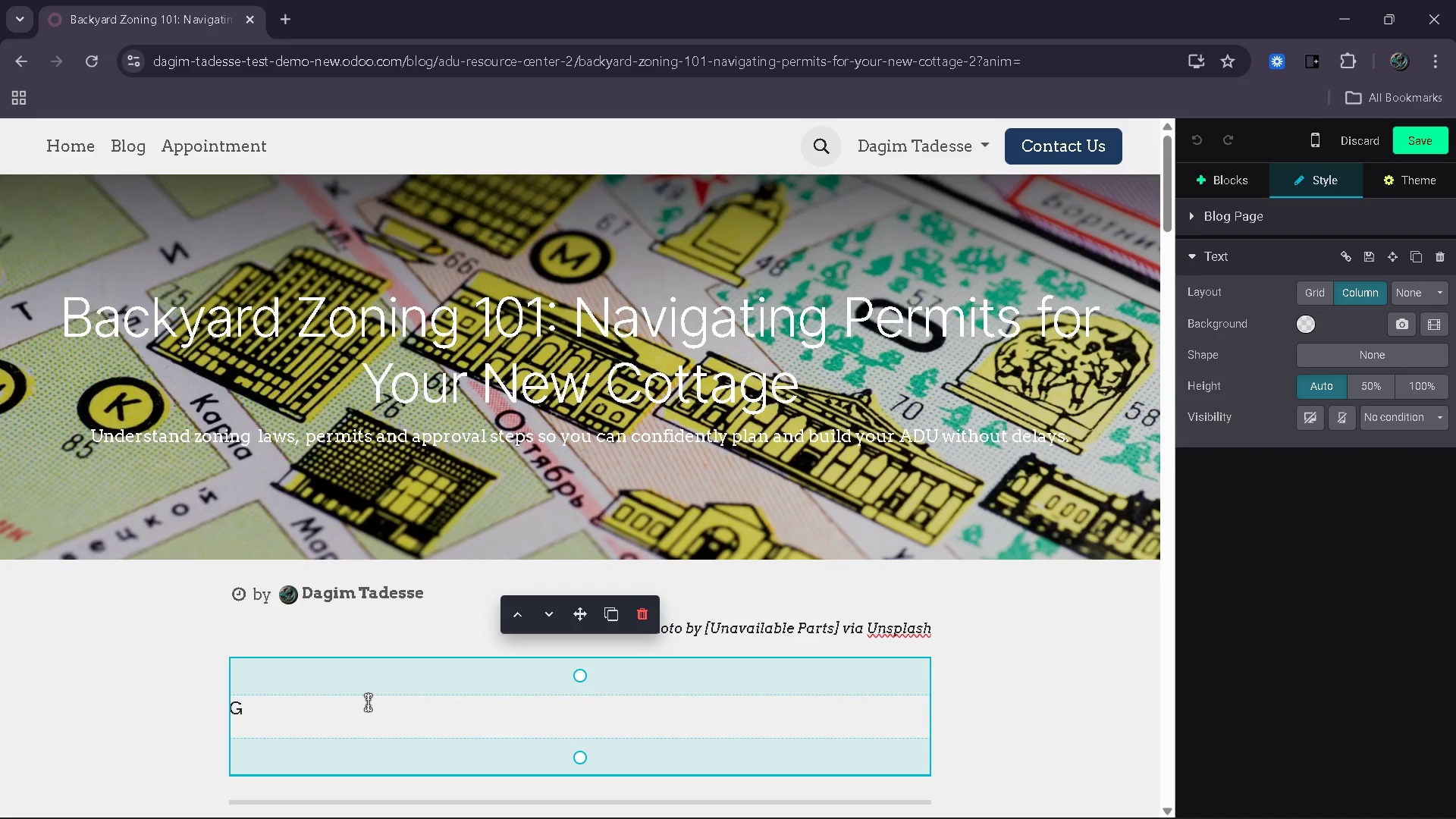 
key(Backspace)
 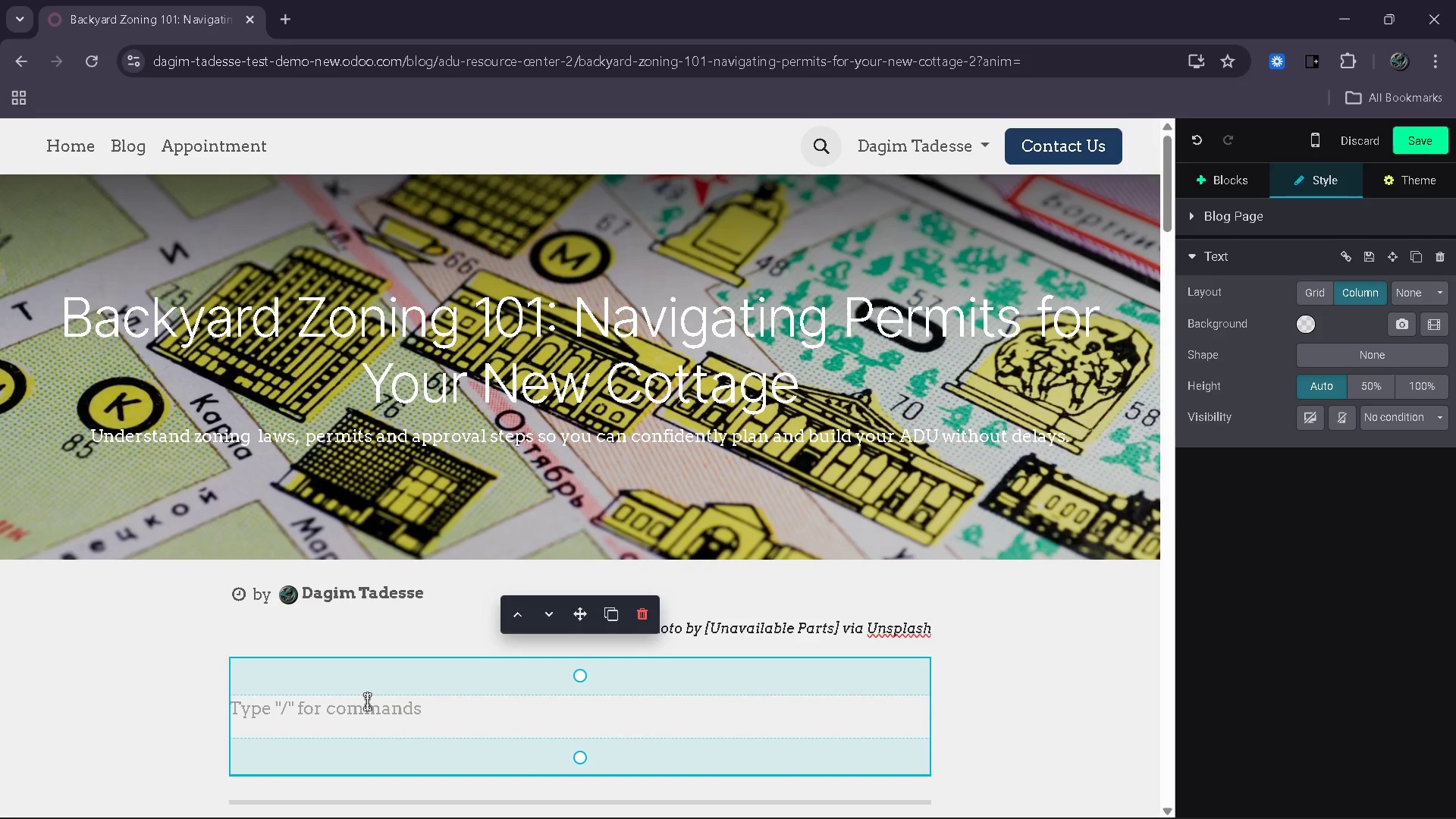 
wait(6.25)
 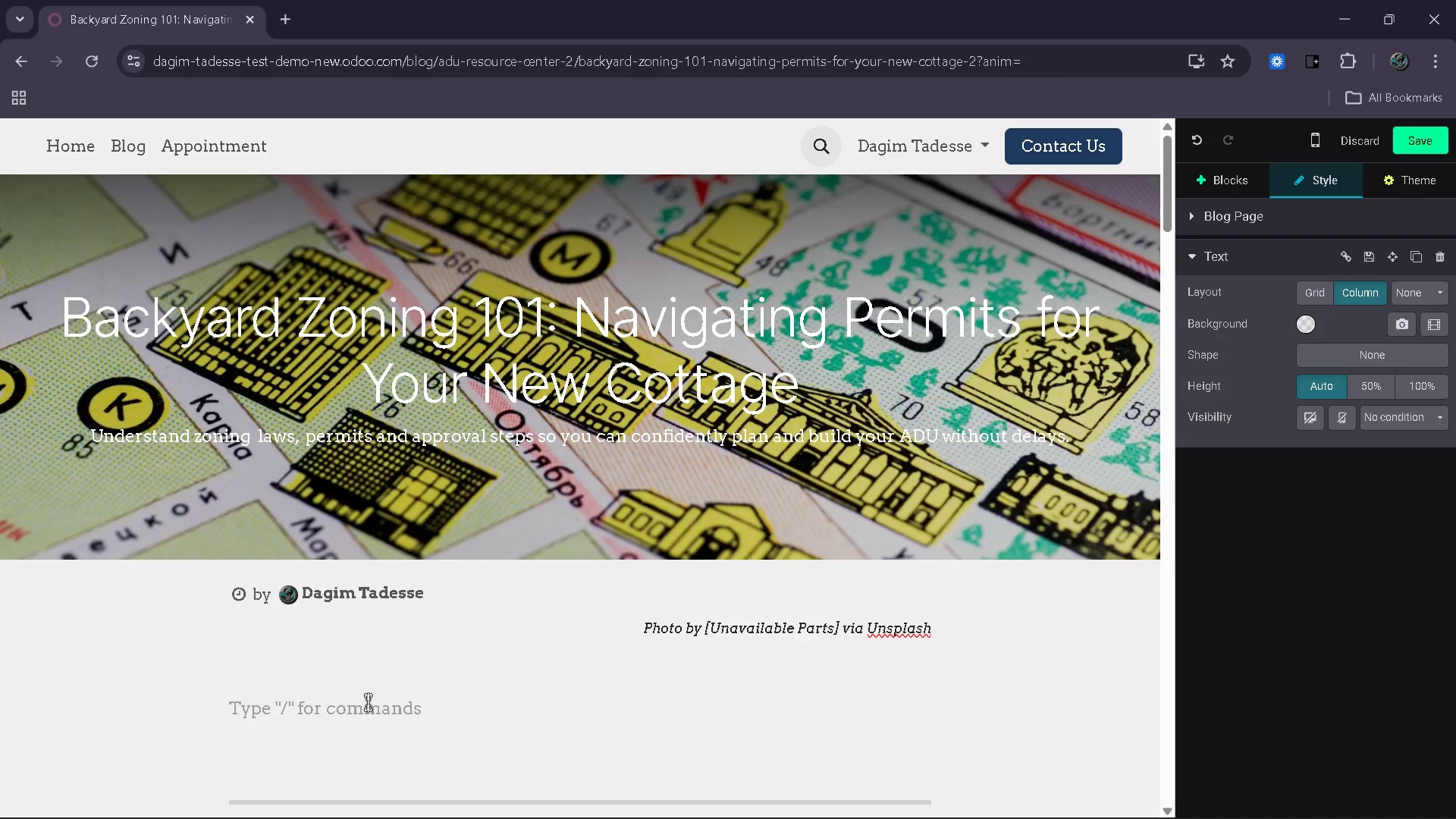 
type(Undersan)
key(Backspace)
key(Backspace)
type(tanding Zoning Before You b)
key(Backspace)
type(build )
key(Backspace)
 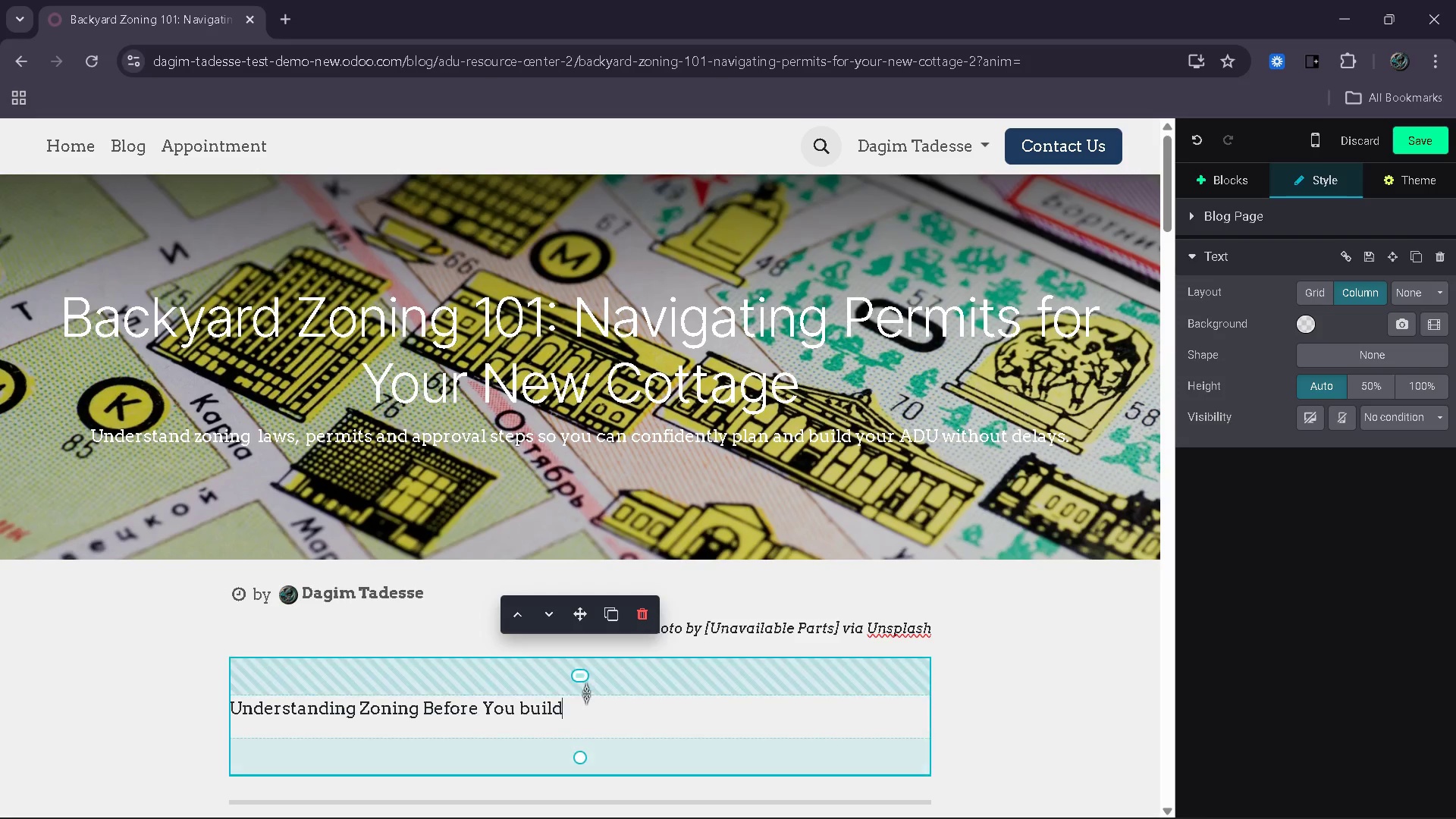 
left_click_drag(start_coordinate=[589, 712], to_coordinate=[217, 714])
 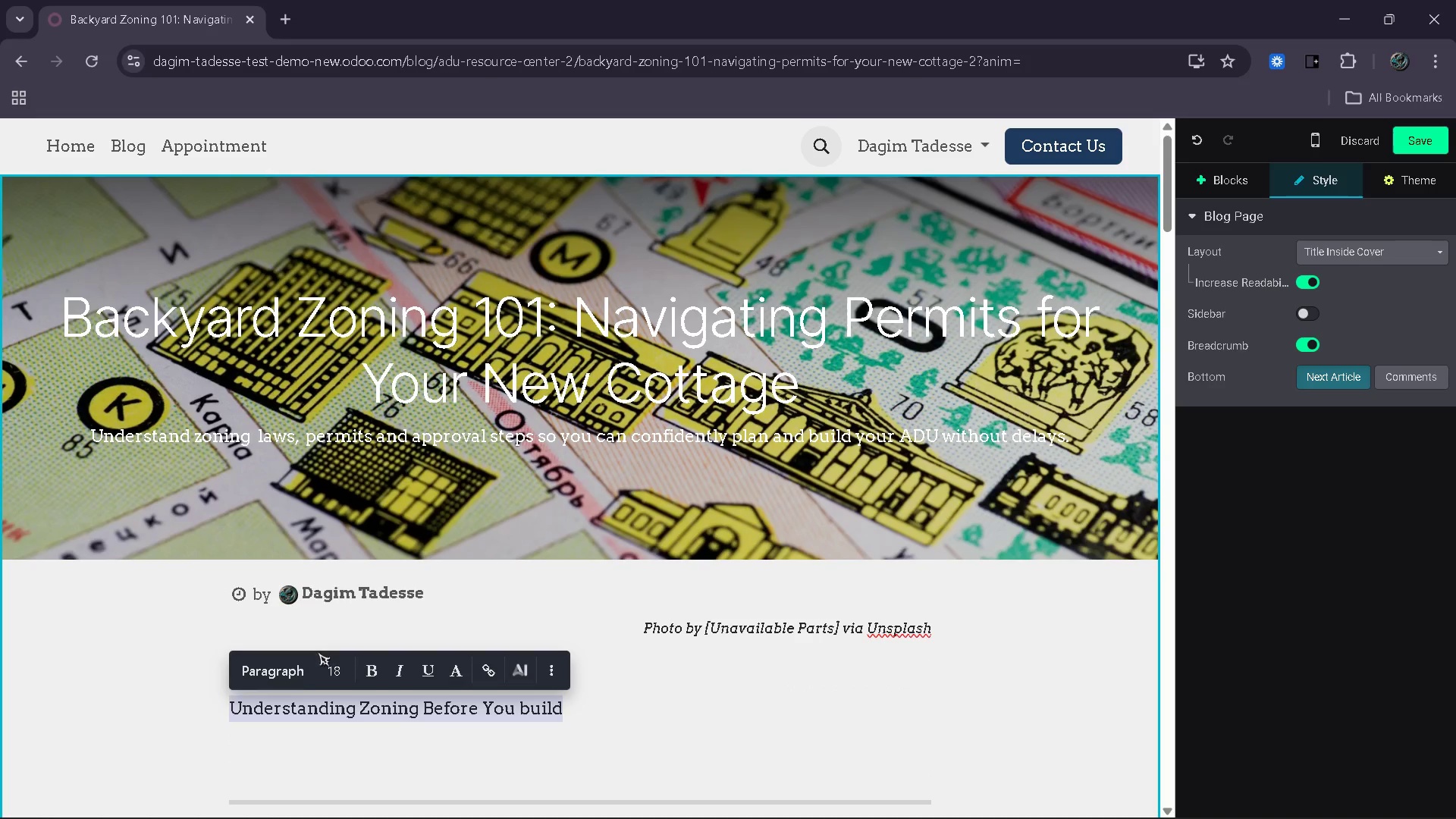 
left_click([274, 681])
 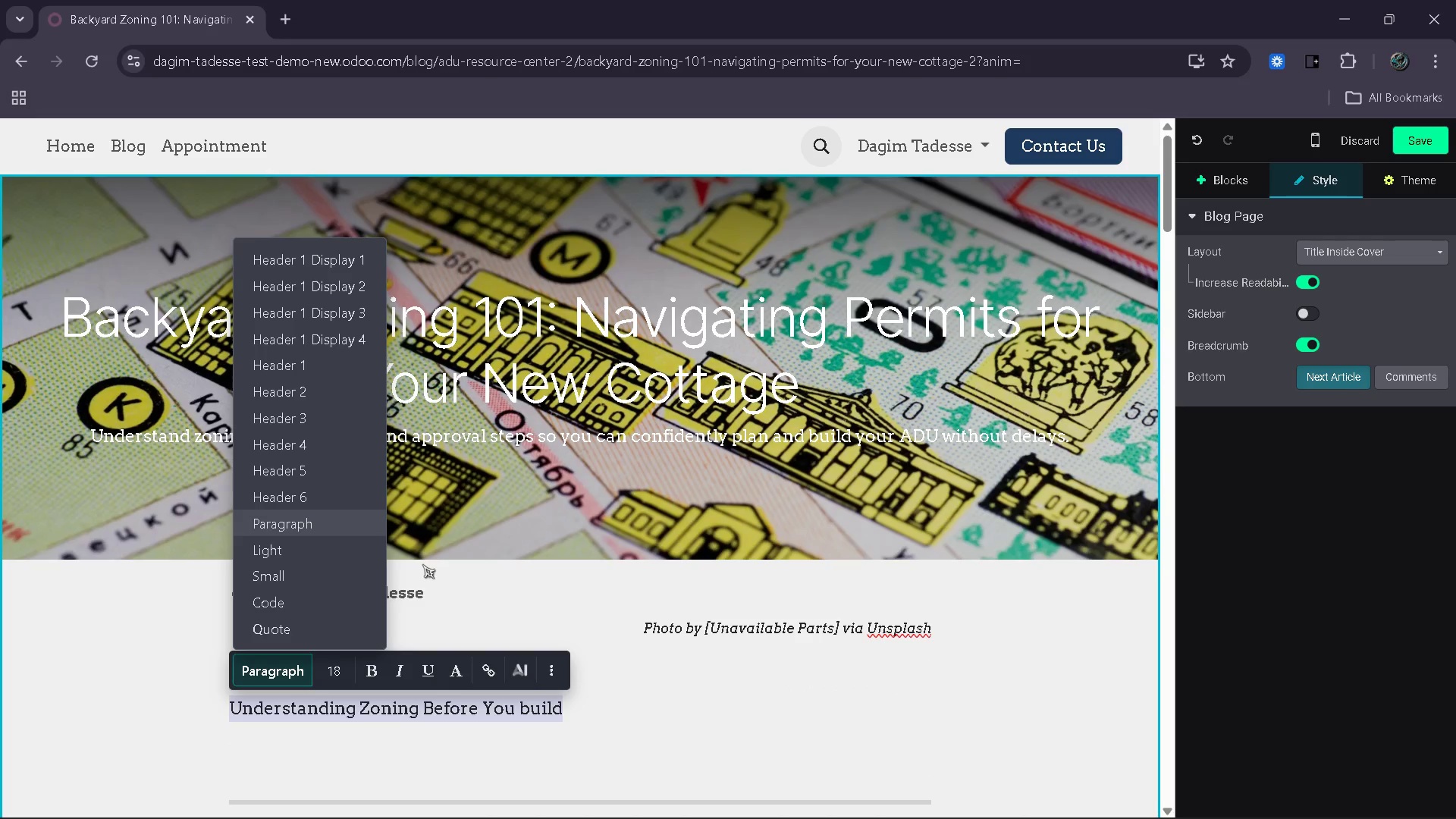 
left_click([311, 381])
 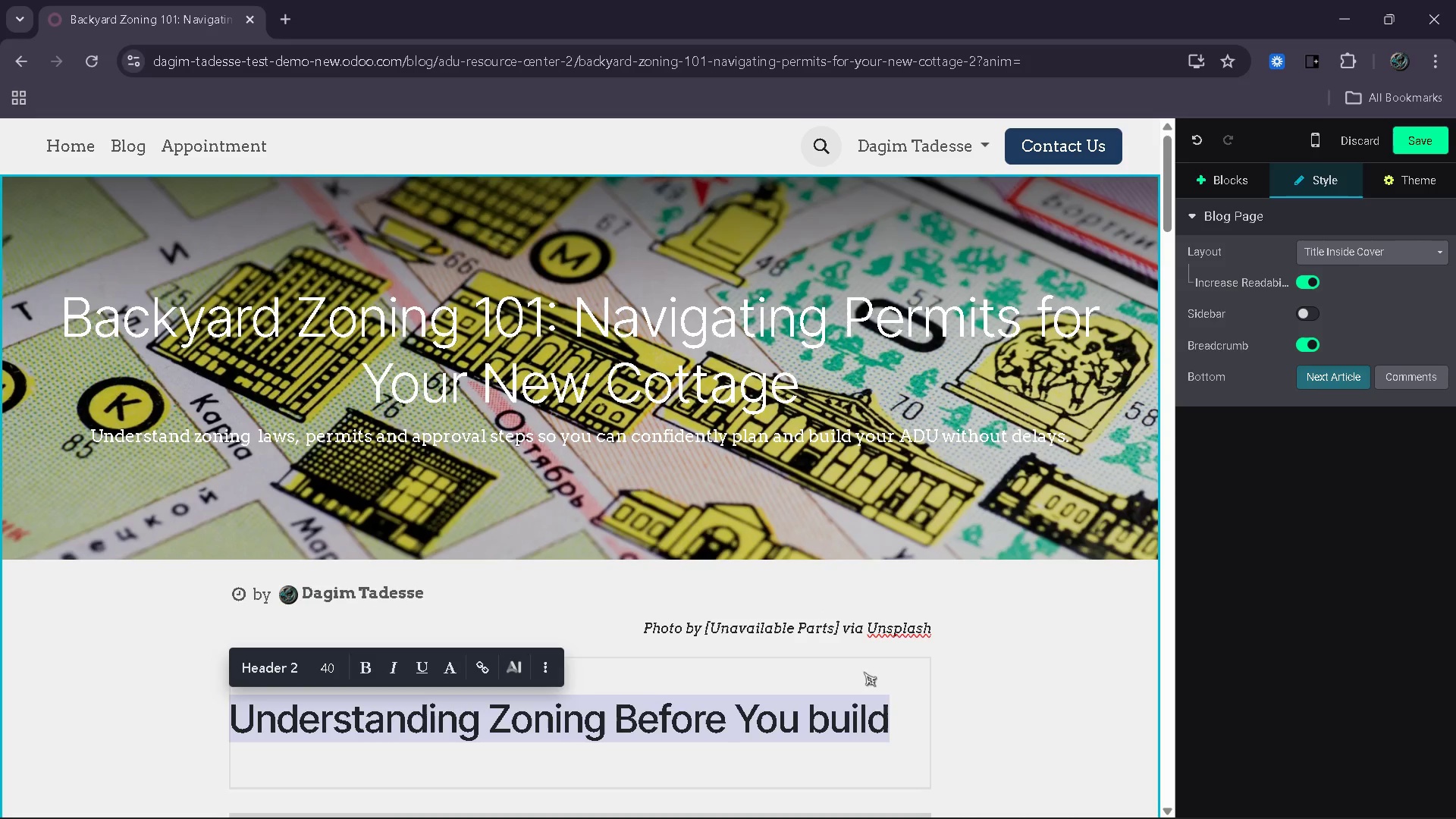 
left_click([893, 723])
 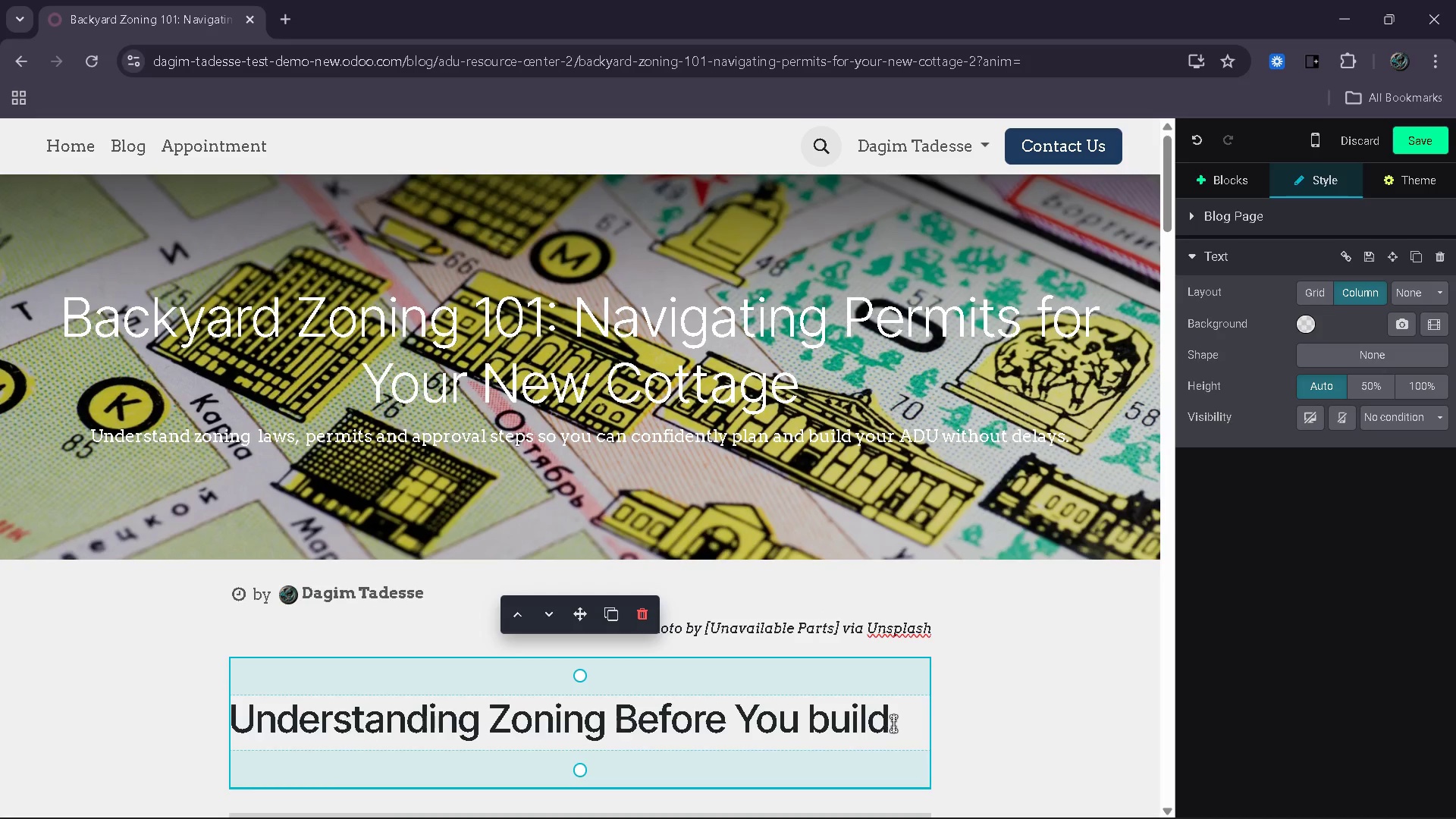 
key(Enter)
 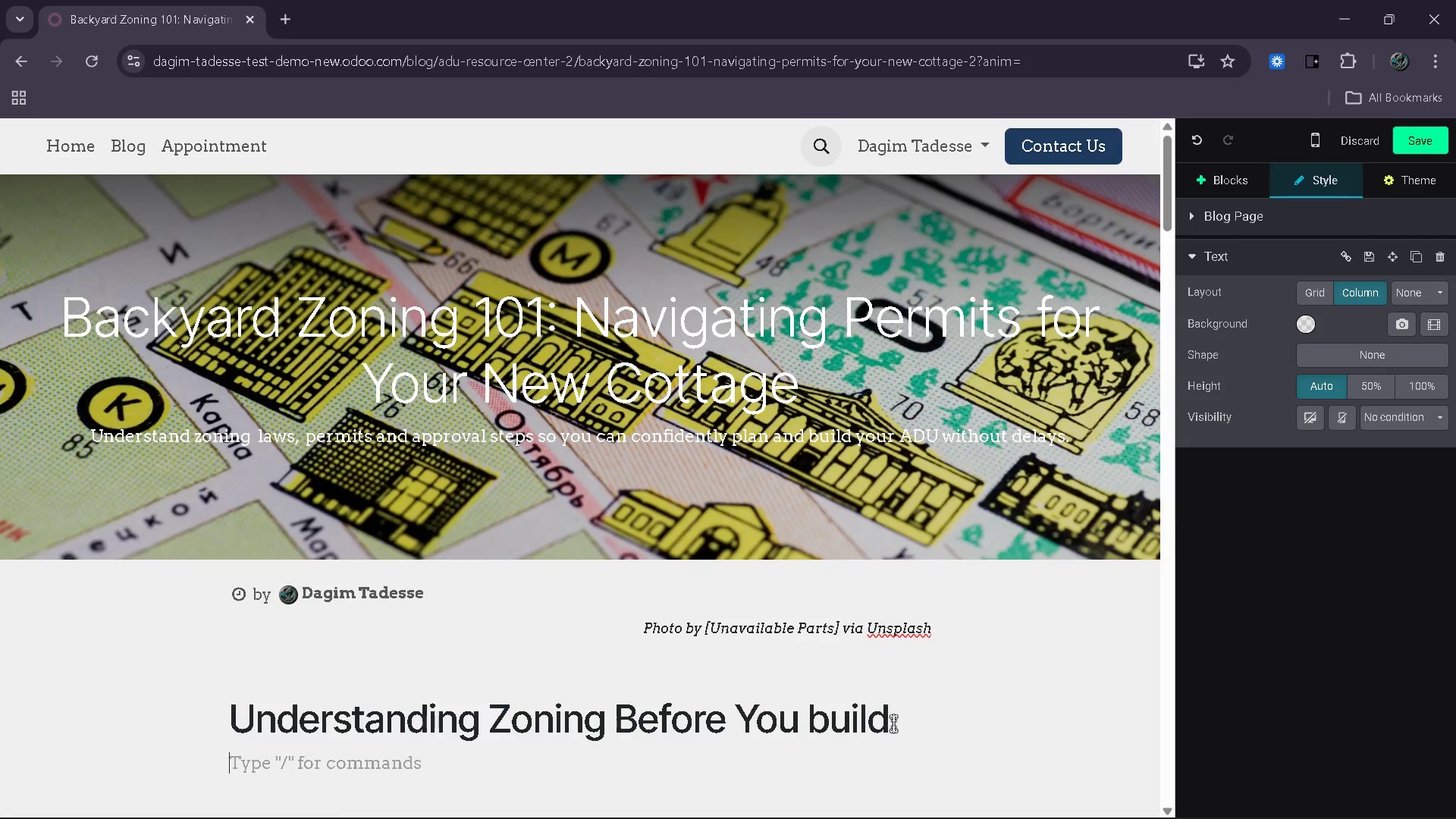 
scroll: coordinate [839, 490], scroll_direction: down, amount: 3.0
 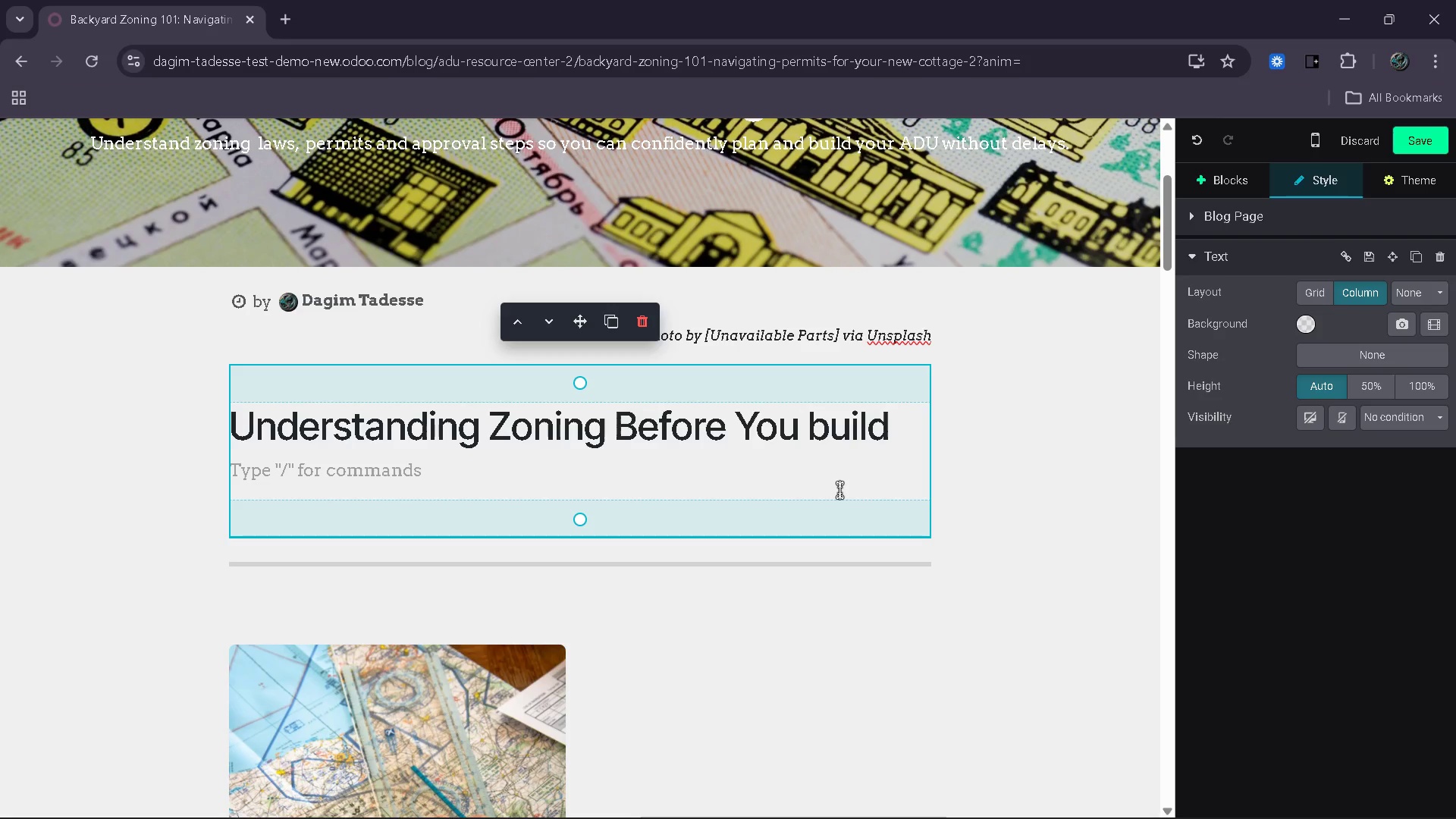 
type(For may)
key(Backspace)
type(ny homeowners.)
key(Backspace)
type(, zoning B)
key(Backspace)
type(regulations are )
 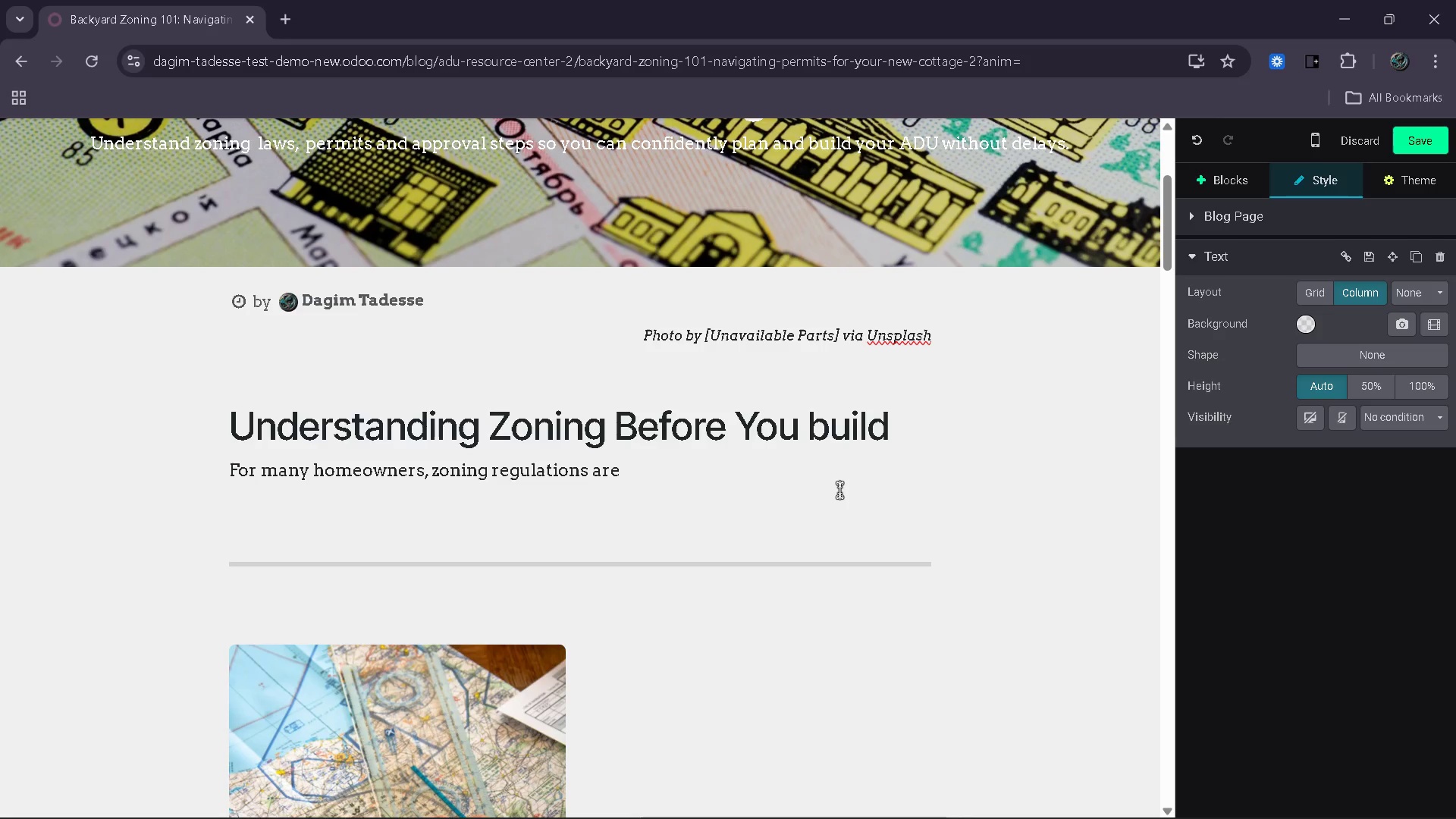 
wait(5.42)
 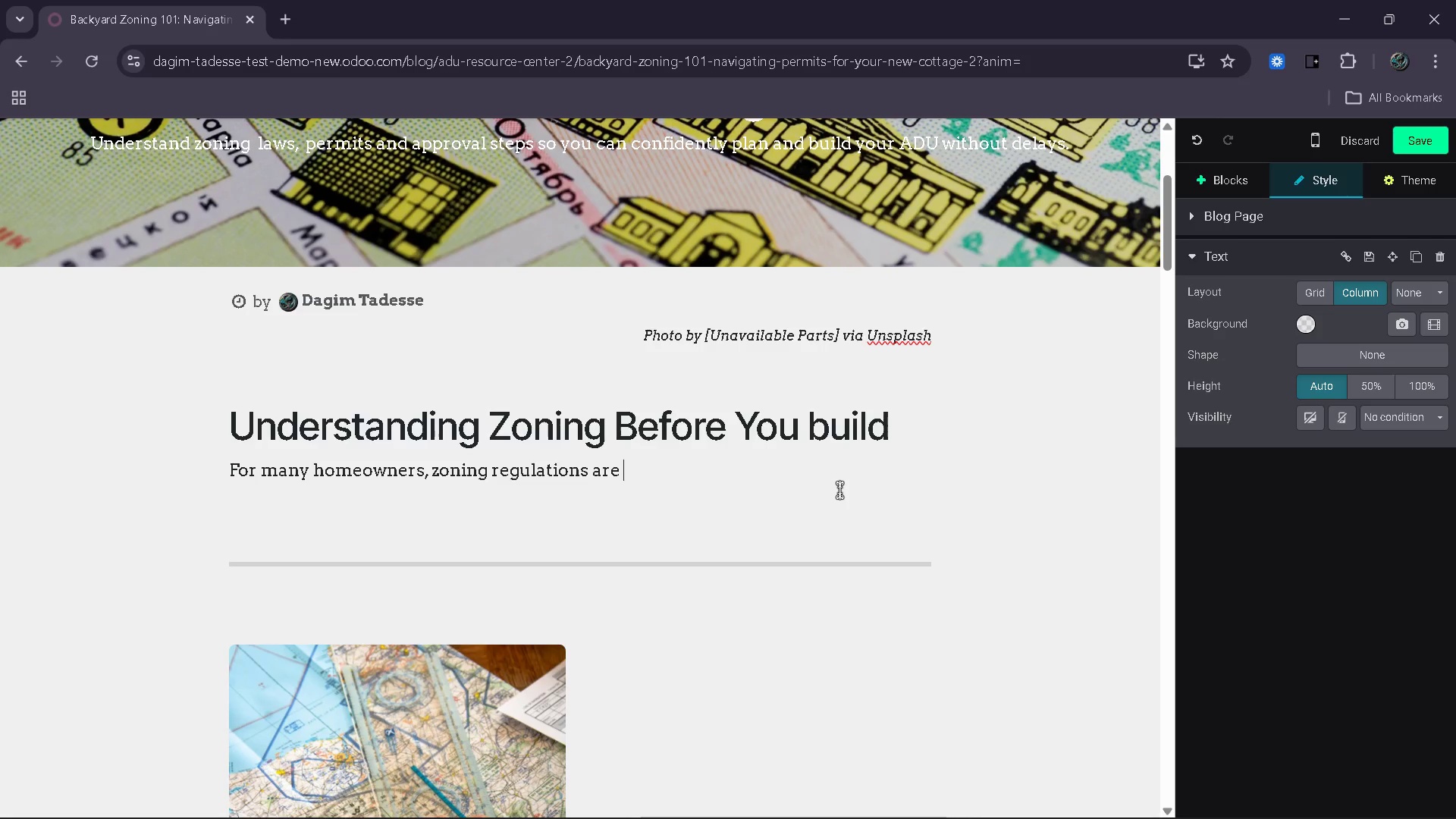 
type(the most confusion)
key(Backspace)
key(Backspace)
key(Backspace)
type(ing)
key(Backspace)
type(g )
 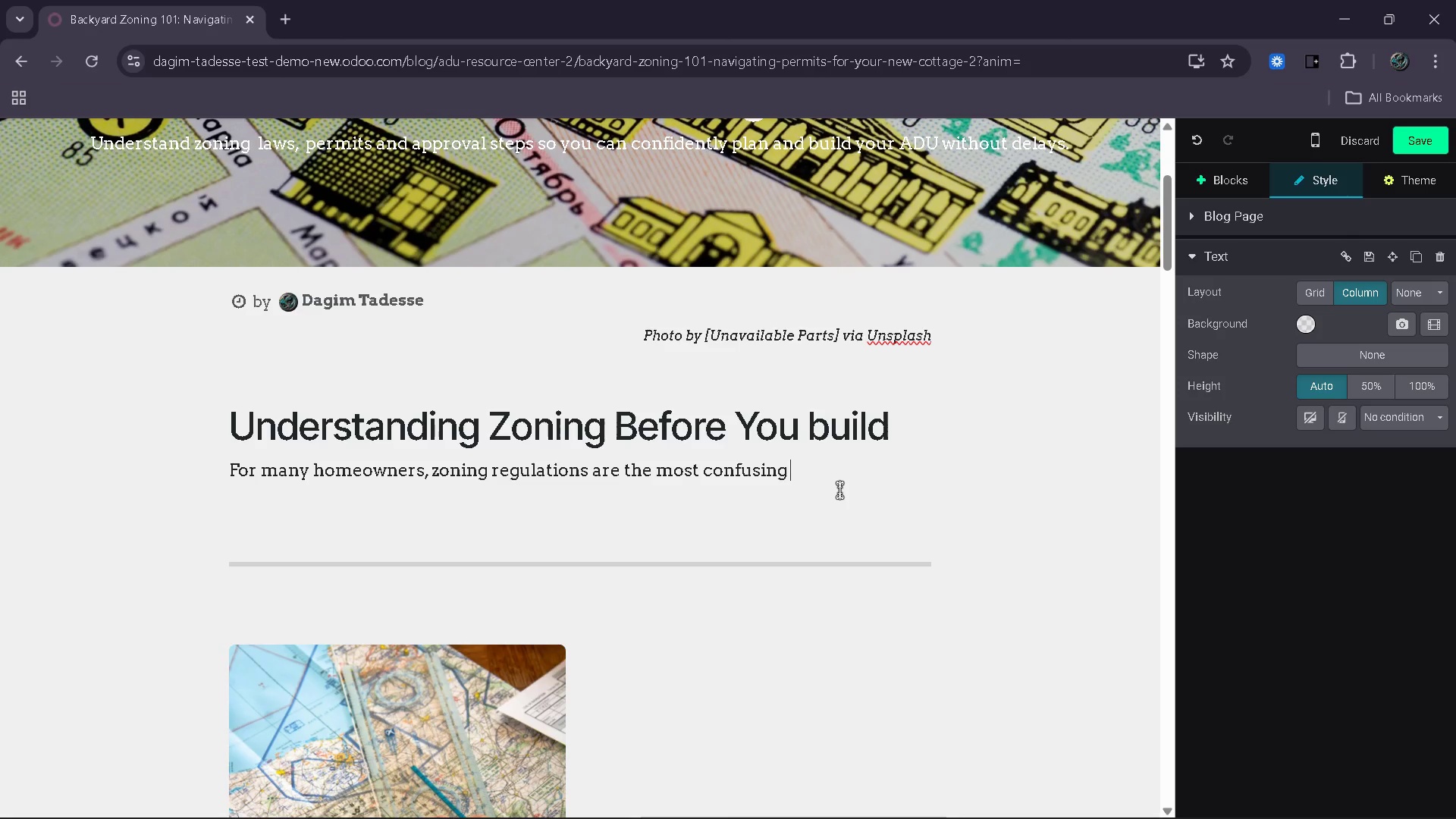 
type(PART OF BUILDING AN ADY=)
key(Backspace)
key(Backspace)
type(U )
key(Backspace)
type(. Unlike design or financing )
key(Backspace)
type(, zone )
key(Backspace)
key(Backspace)
type(ing )
 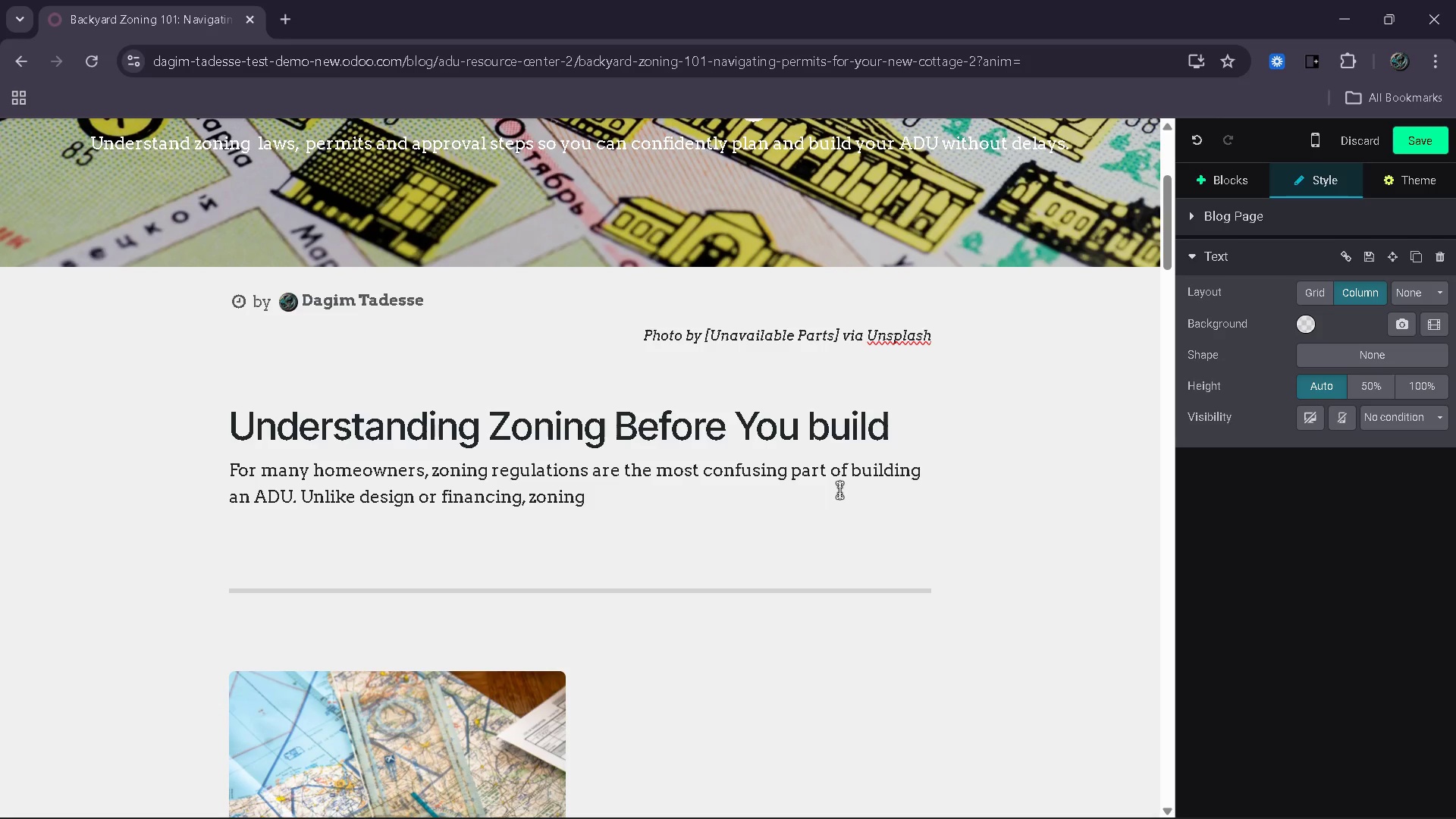 
hold_key(key=CapsLock, duration=0.59)
 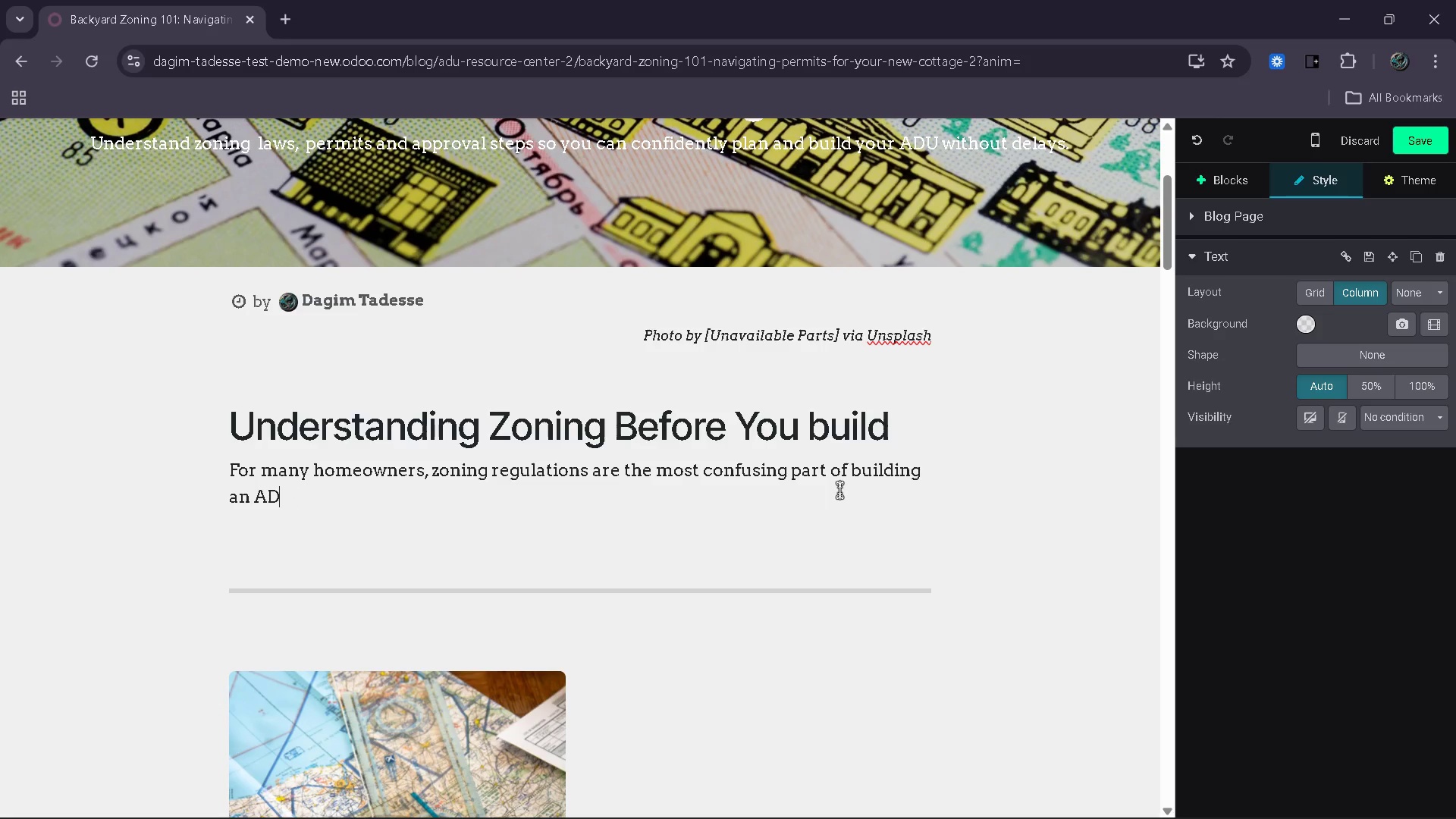 
wait(19.48)
 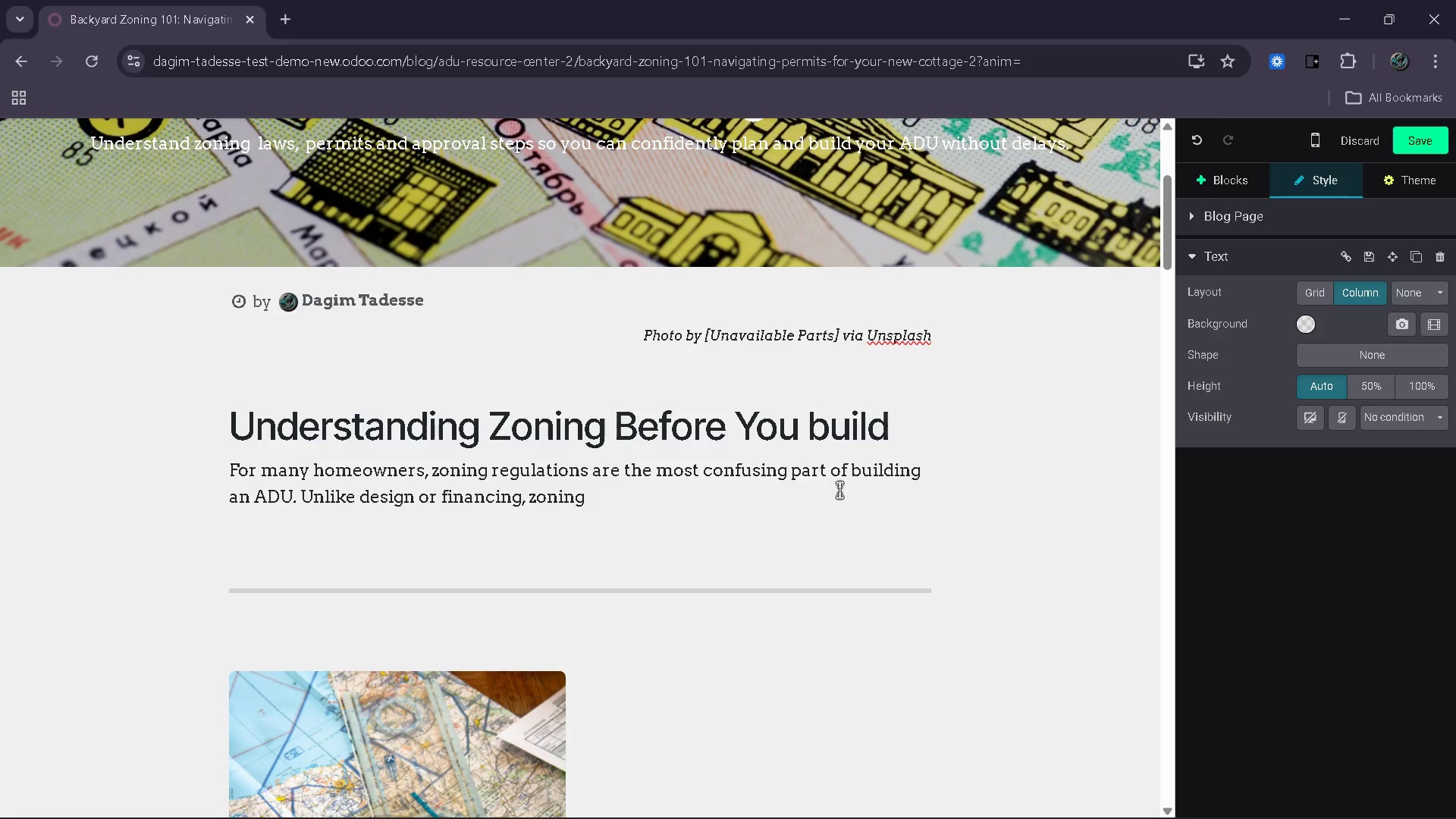 
type(RULES VARY BY LOCATION AND CAN DIRECL)
key(Backspace)
type(TLY DETERMINE)
 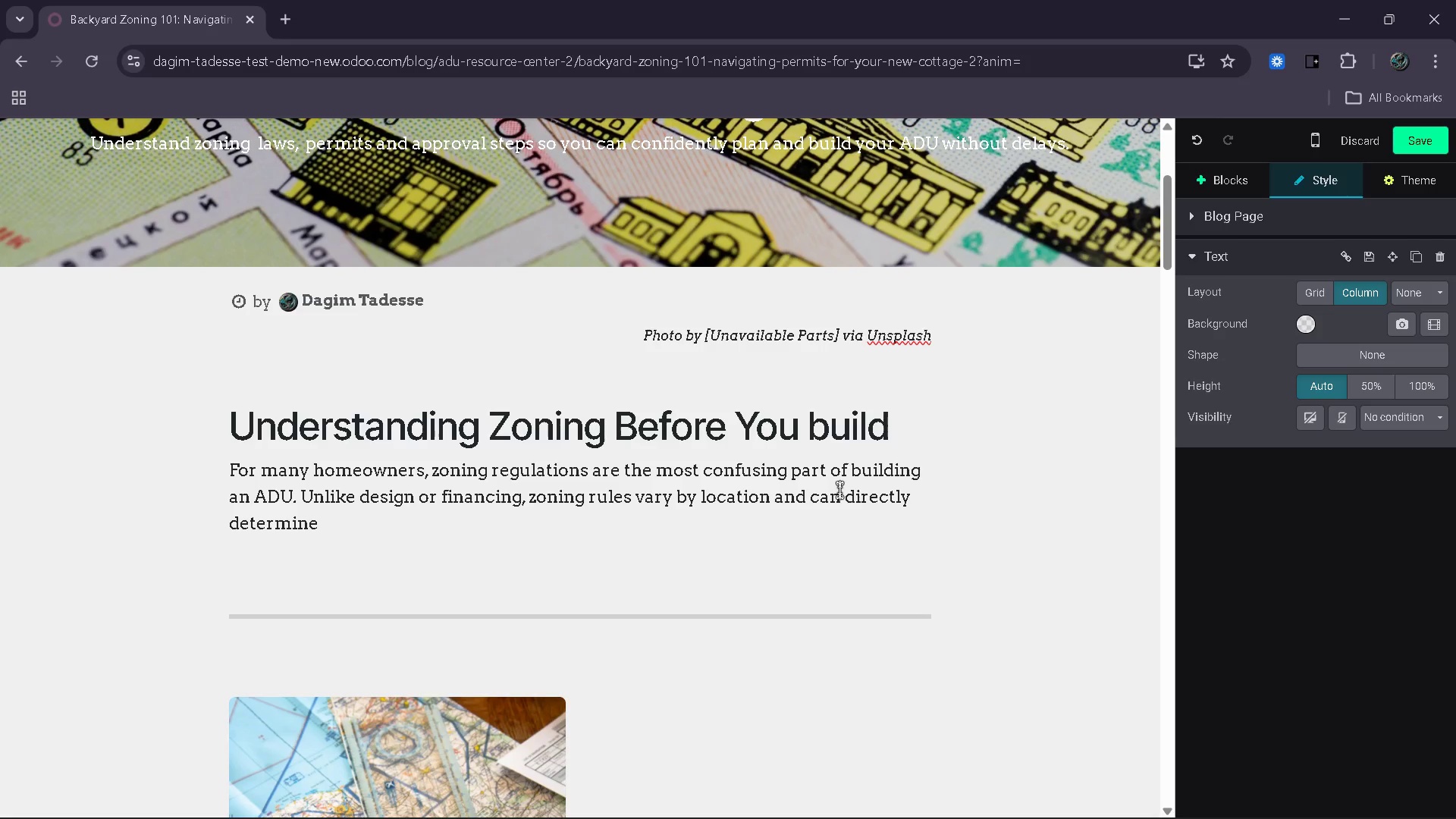 
wait(6.53)
 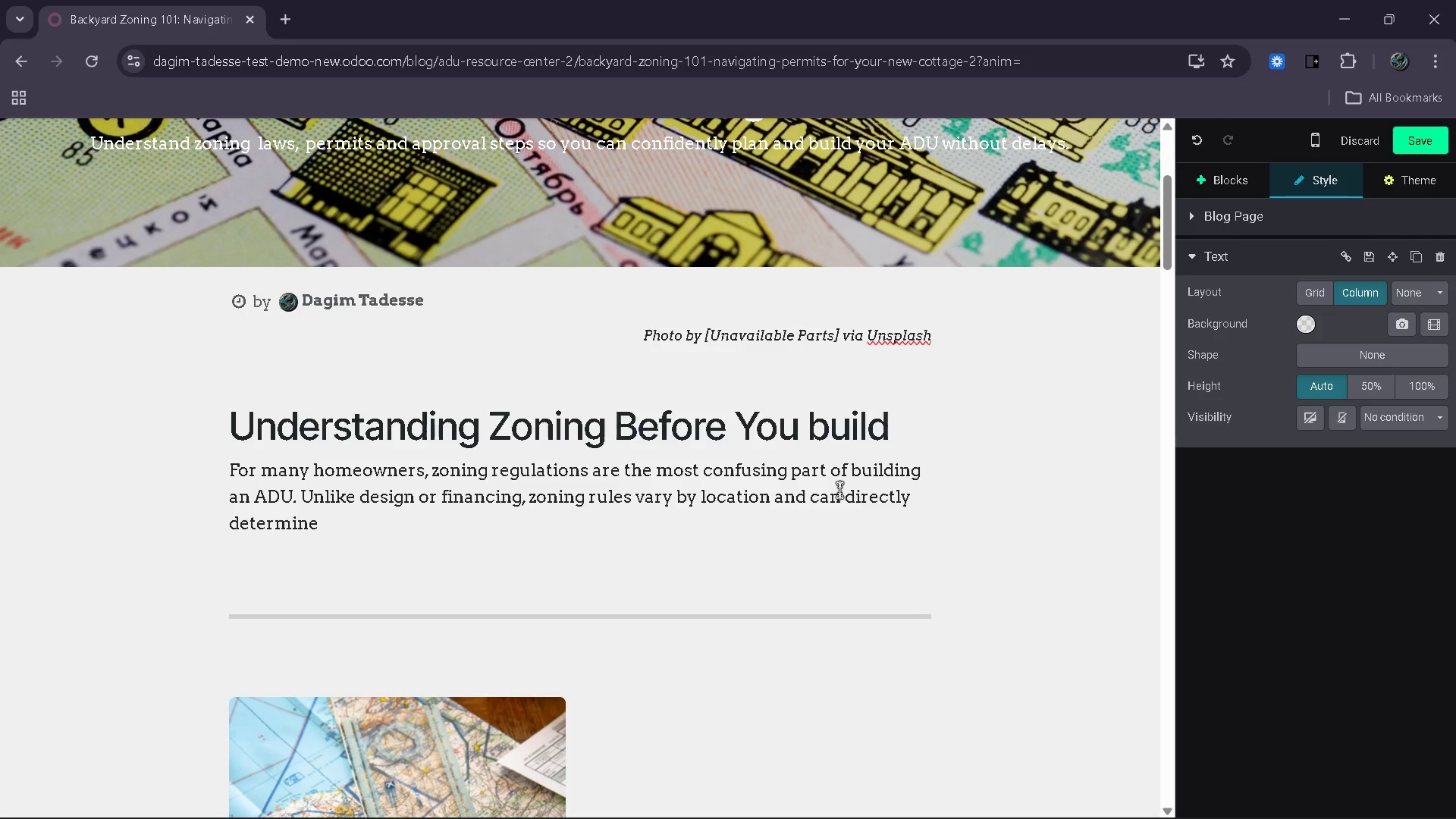 
type( WHETHER )
 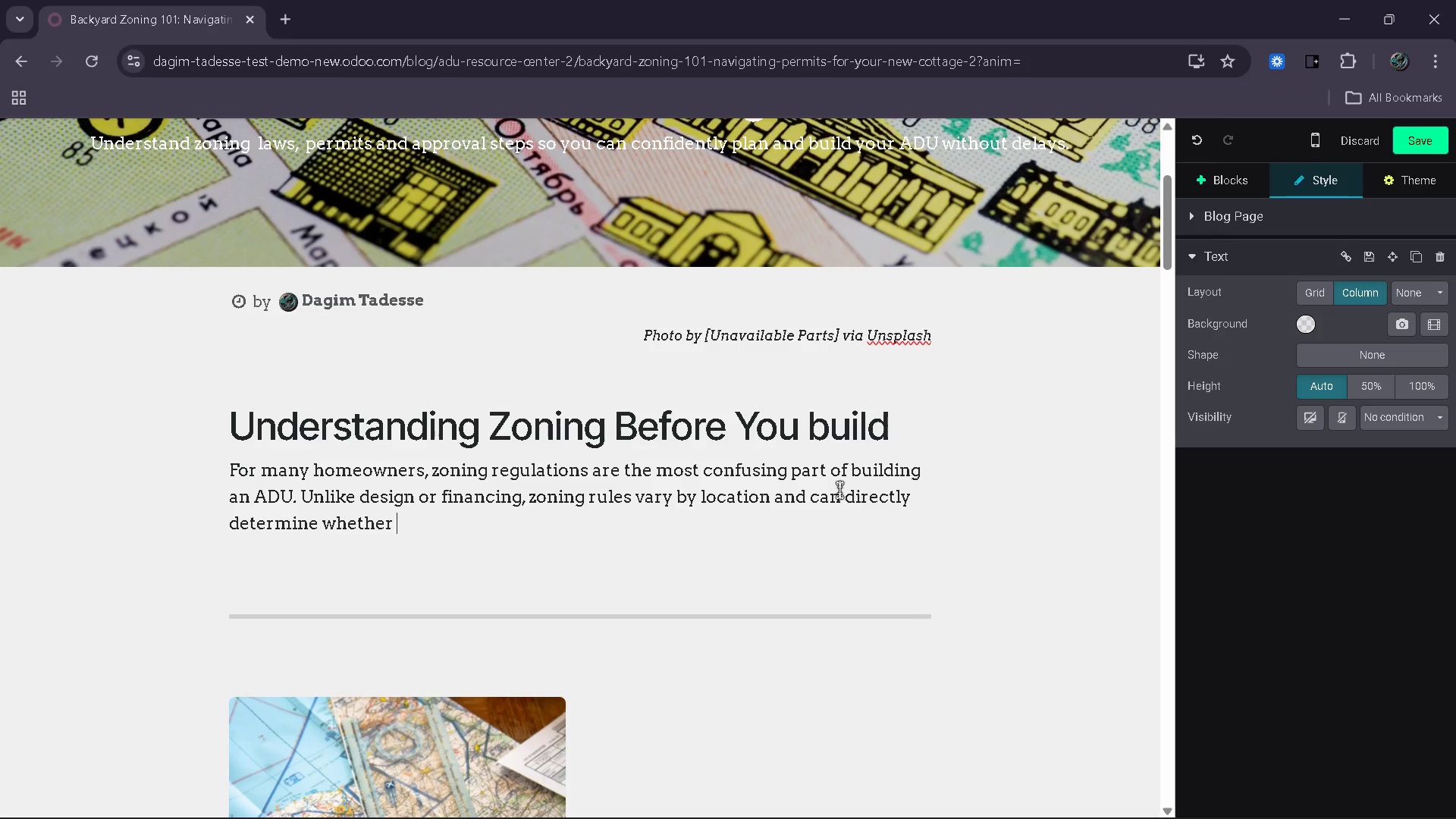 
type(YOUR PROJECT IS APPROVED OR DELAYED.)
 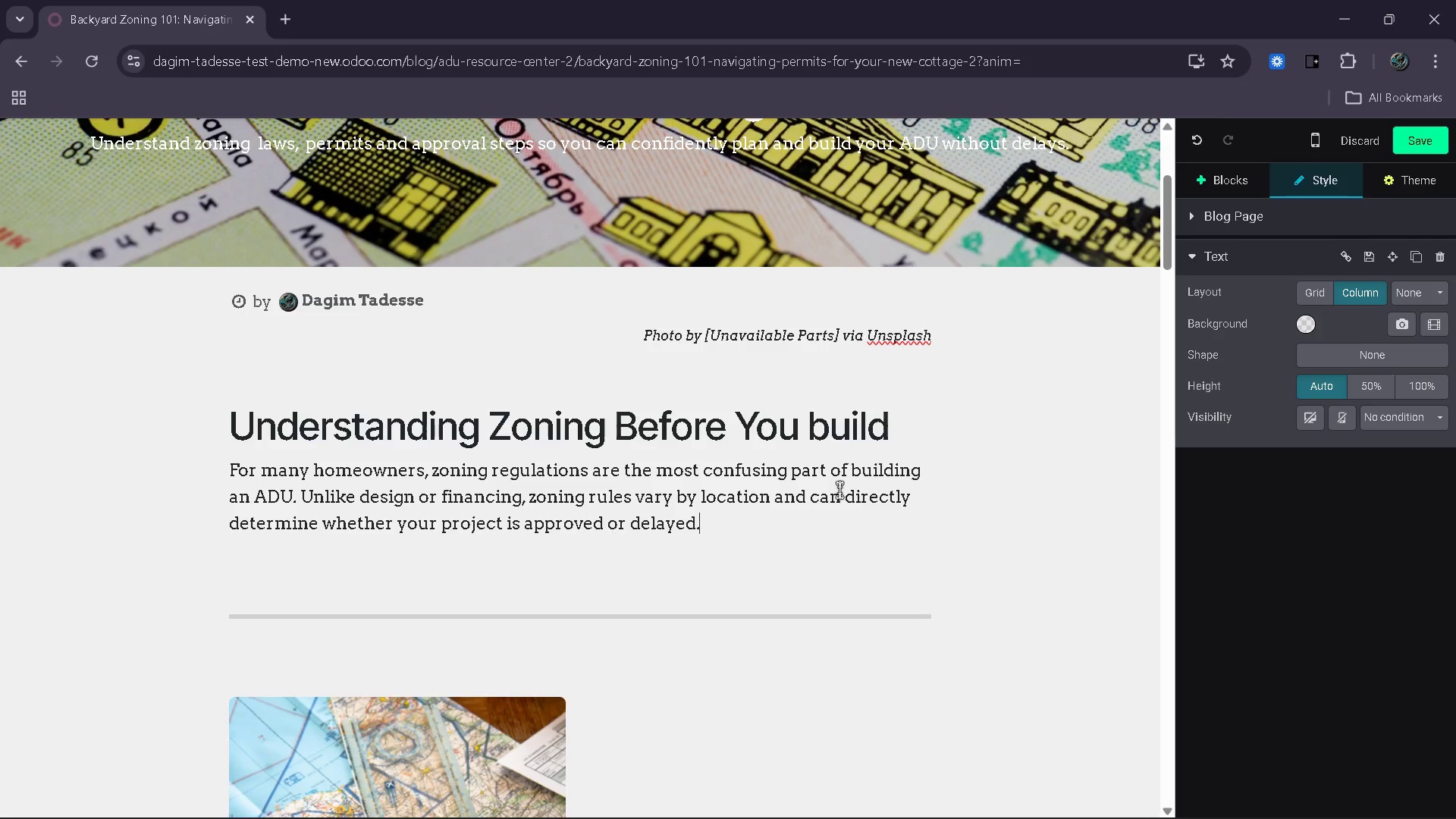 
key(Enter)
 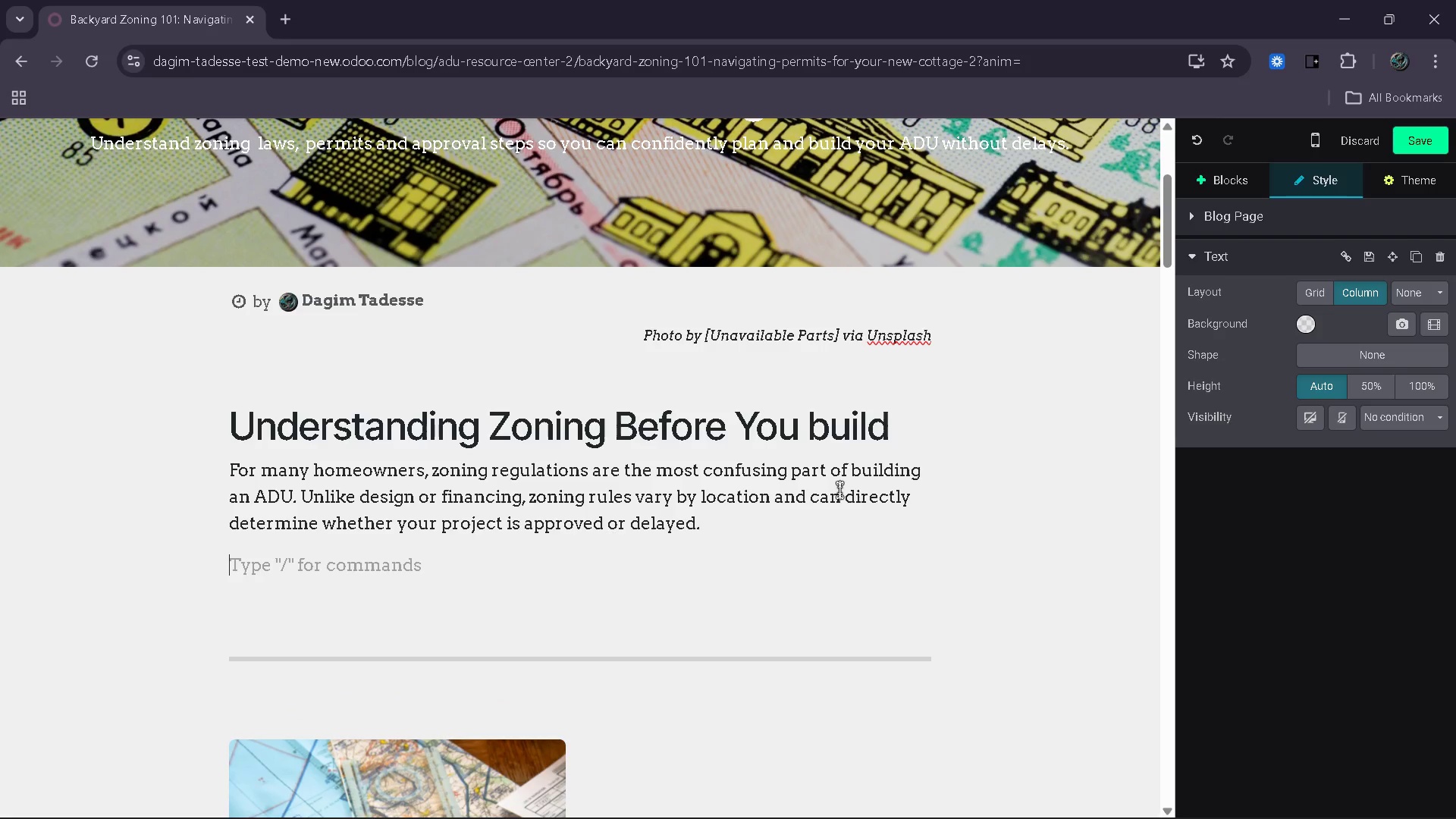 
type(This uncertainty often lae)
key(Backspace)
key(Backspace)
type(eads to hesitation. Question )
key(Backspace)
type(s like ')
key(Backspace)
type(" )
key(Backspace)
type(Is my property eligible>)
key(Backspace)
type(<)
key(Backspace)
type(?")
 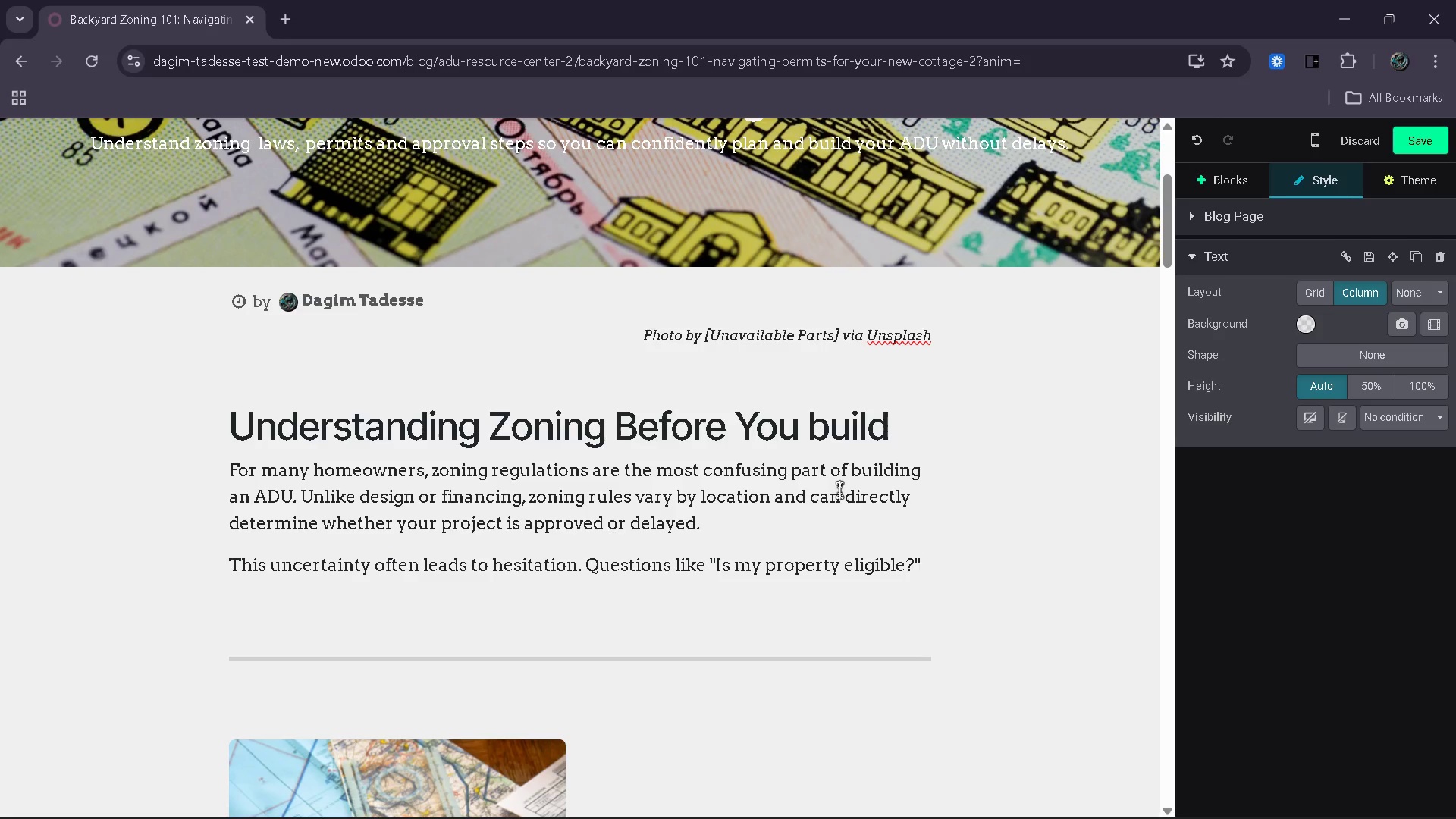 
type( or  ")
key(Backspace)
key(Backspace)
type("What permits do i need)
 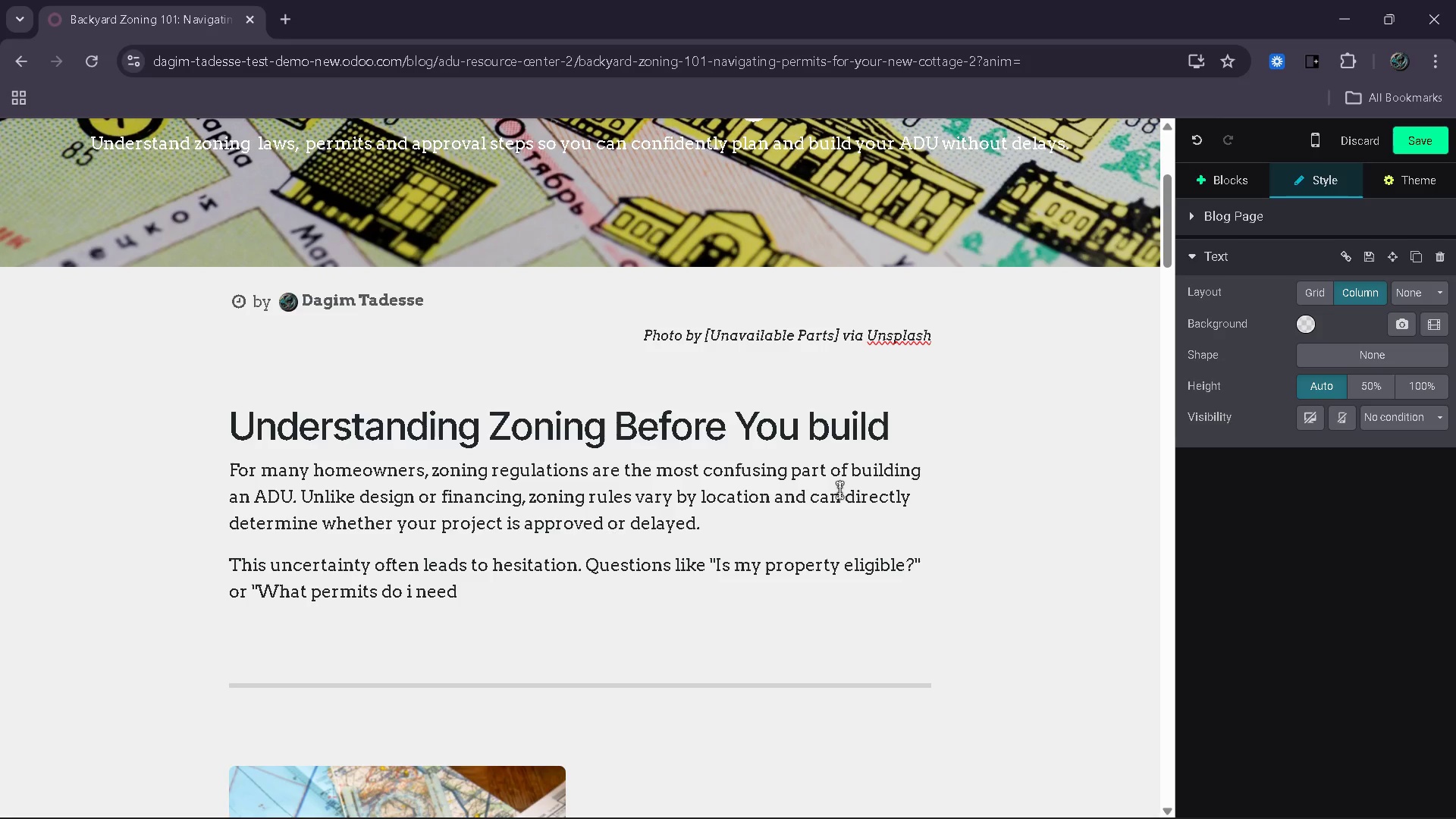 
type(>?)
key(Backspace)
key(Backspace)
key(Backspace)
type(d?" can stop a project beo)
key(Backspace)
type(fore it even begins .)
key(Backspace)
key(Backspace)
type(.)
 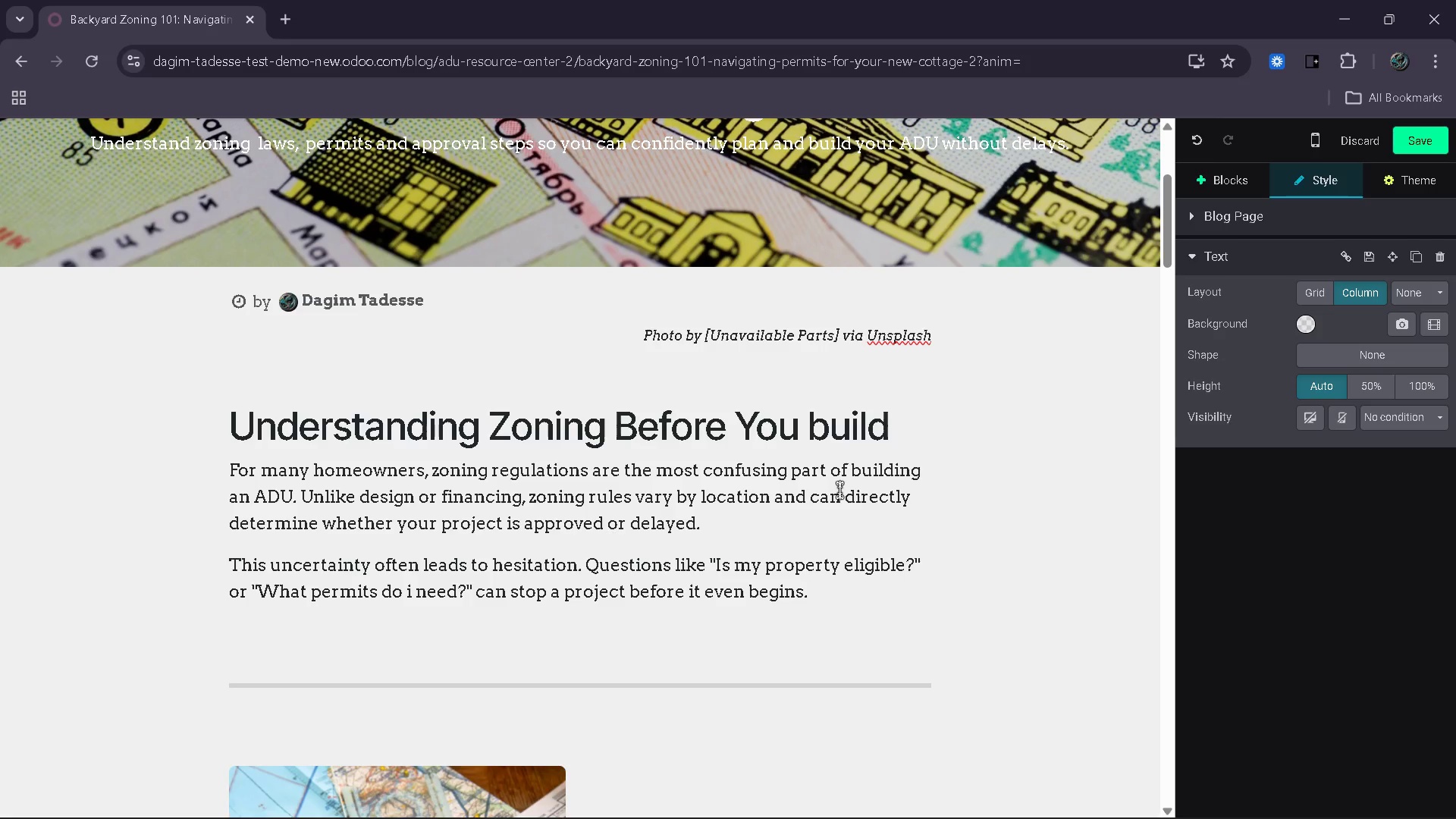 
key(Enter)
 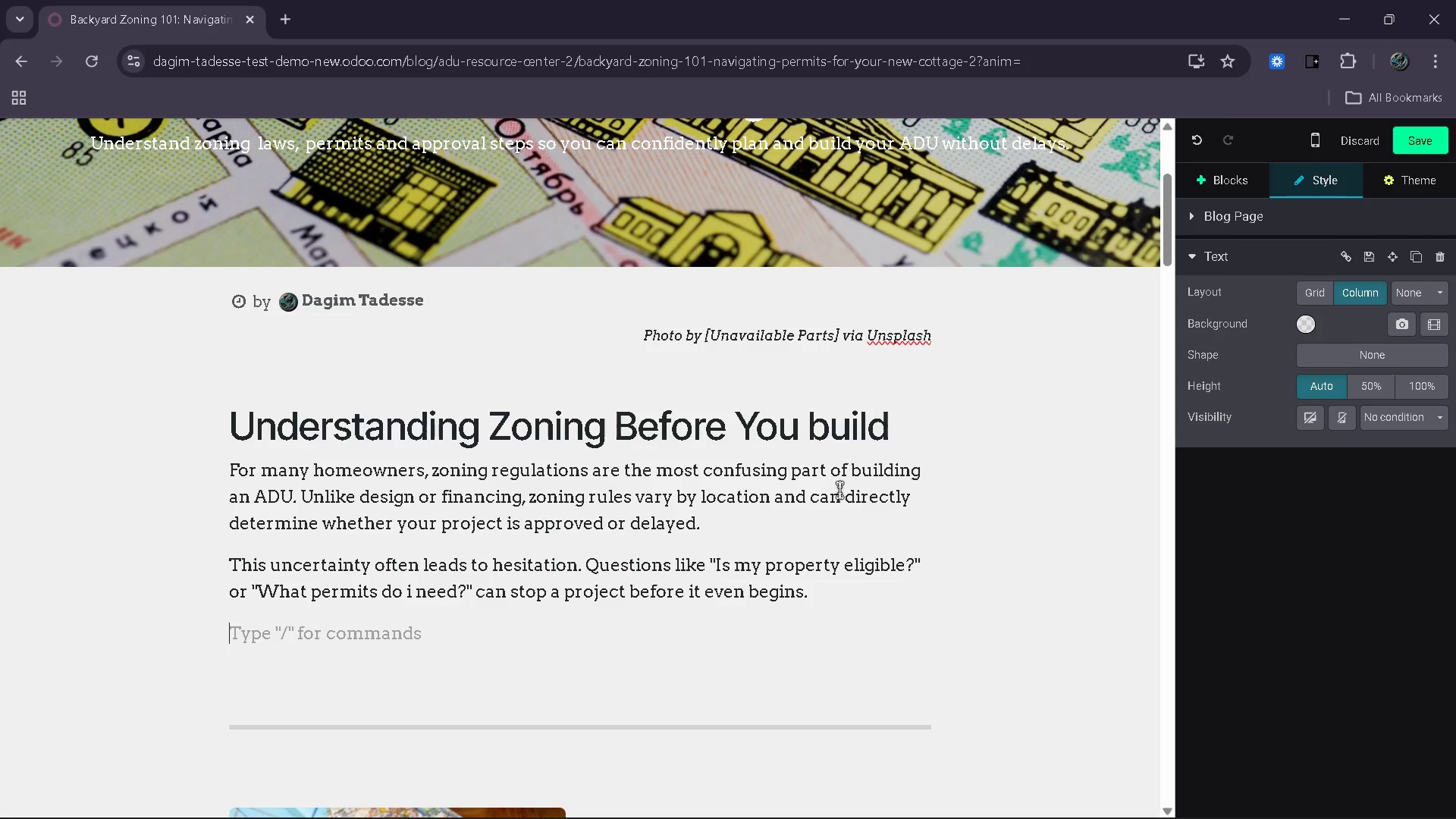 
type(The key is to undersa)
key(Backspace)
key(Backspace)
type(ta)
key(Backspace)
key(Backspace)
type(stand tha )
key(Backspace)
type(t zoning is ont)
key(Backspace)
key(Backspace)
key(Backspace)
type(not a barrier =)
key(Backspace)
type(- it is a framework. When approached coo)
key(Backspace)
type(rrectly, it becomes)
 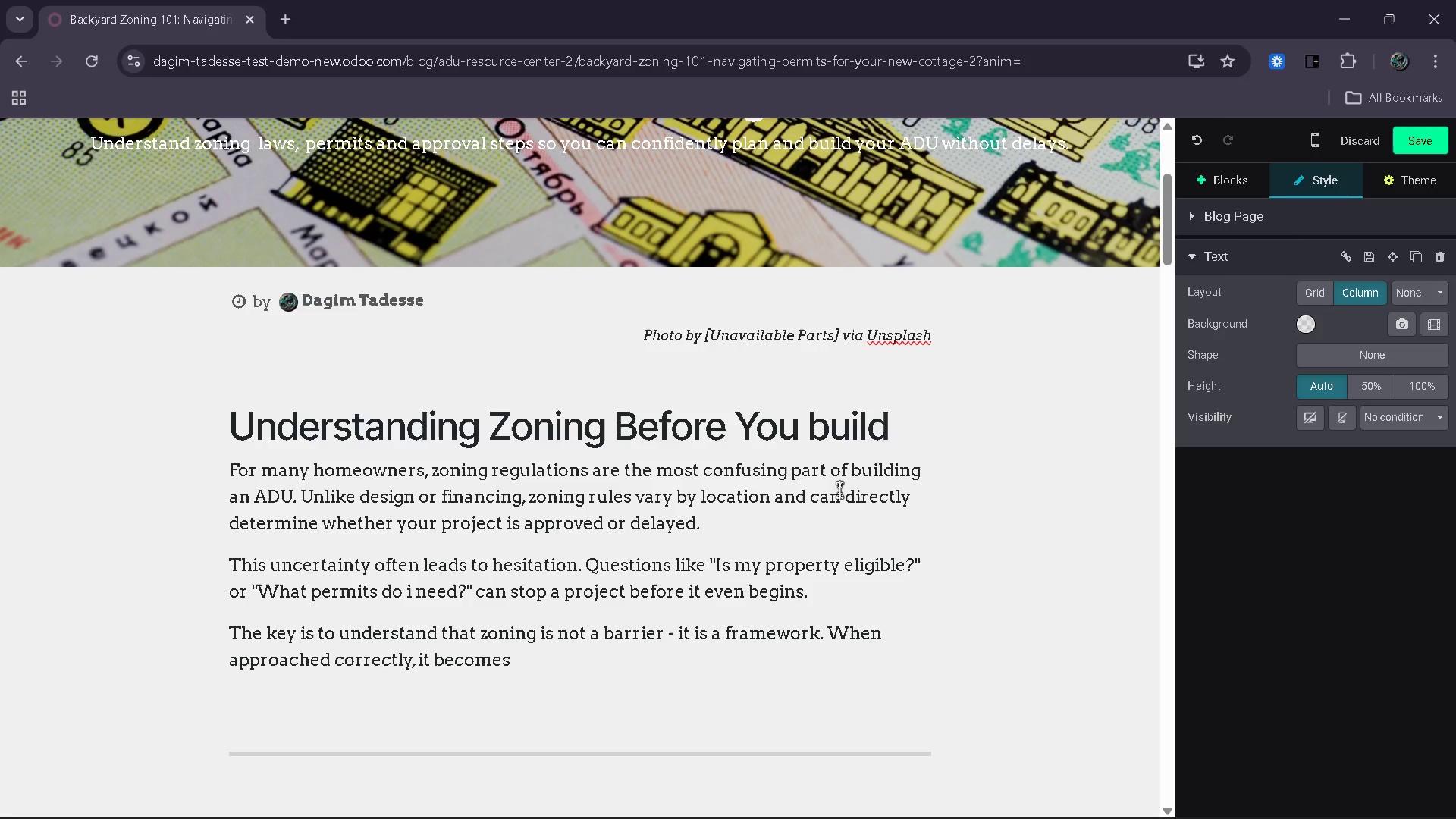 
hold_key(key=ArrowLeft, duration=0.7)
 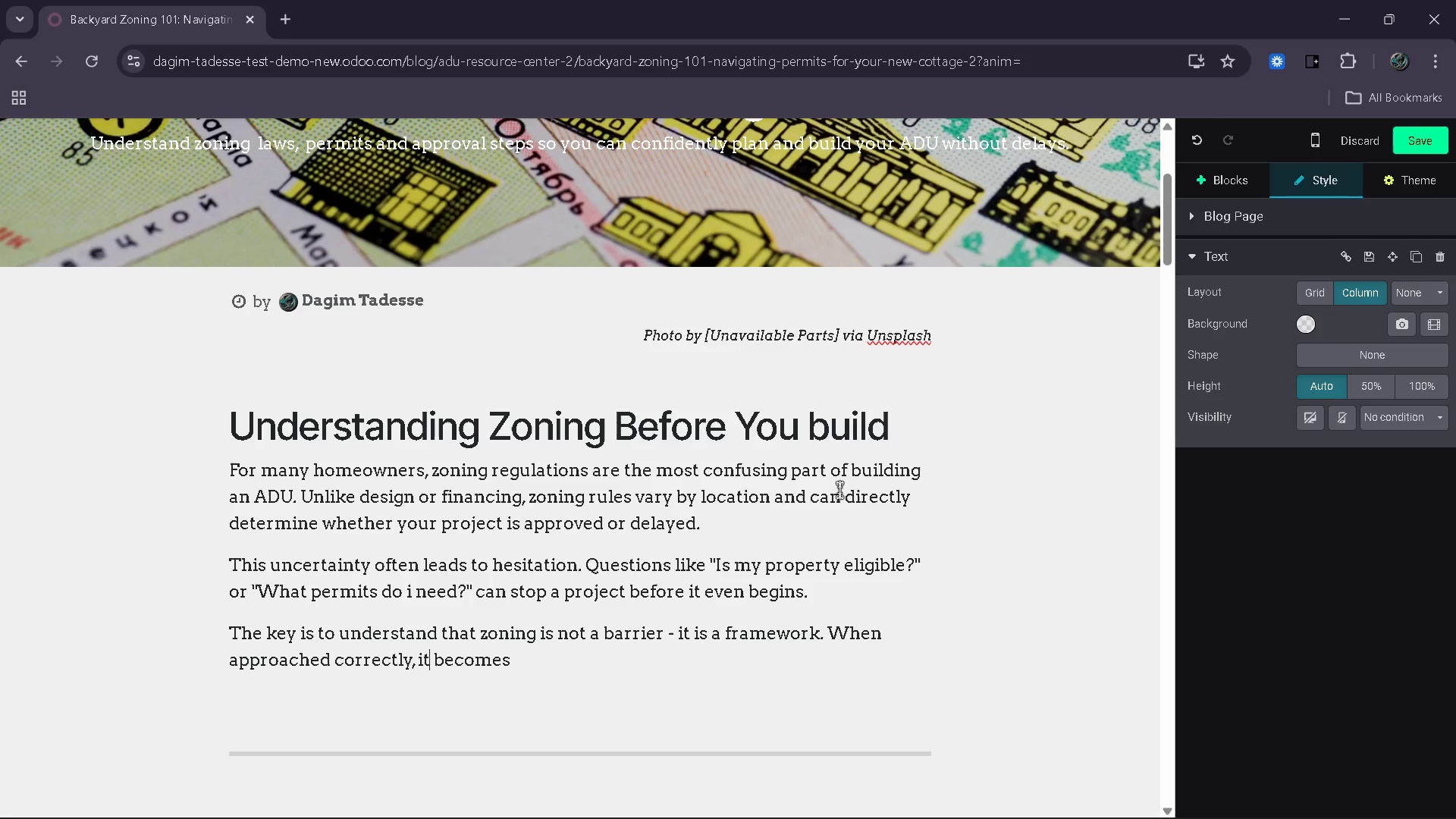 
key(ArrowLeft)
 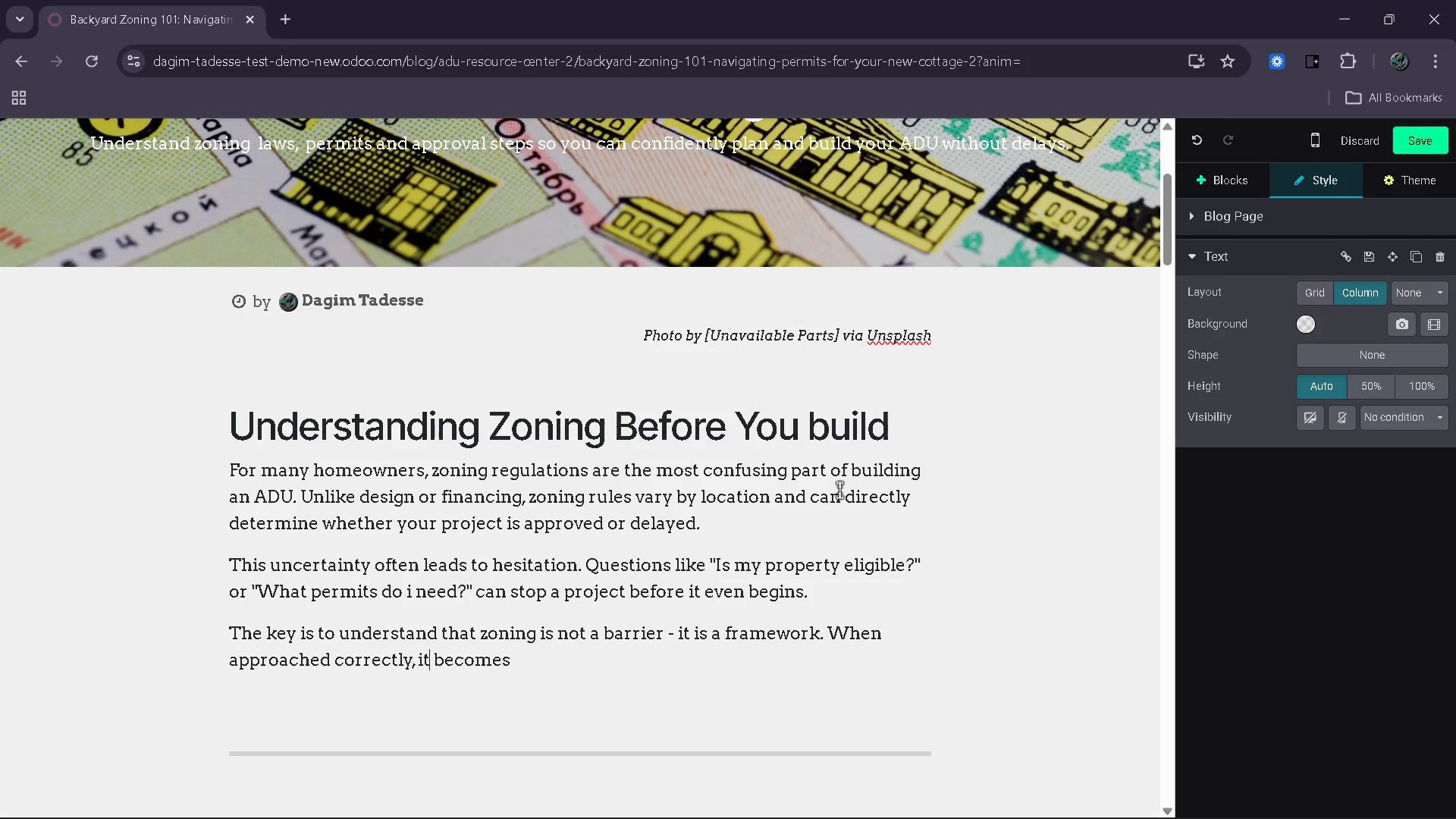 
key(ArrowLeft)
 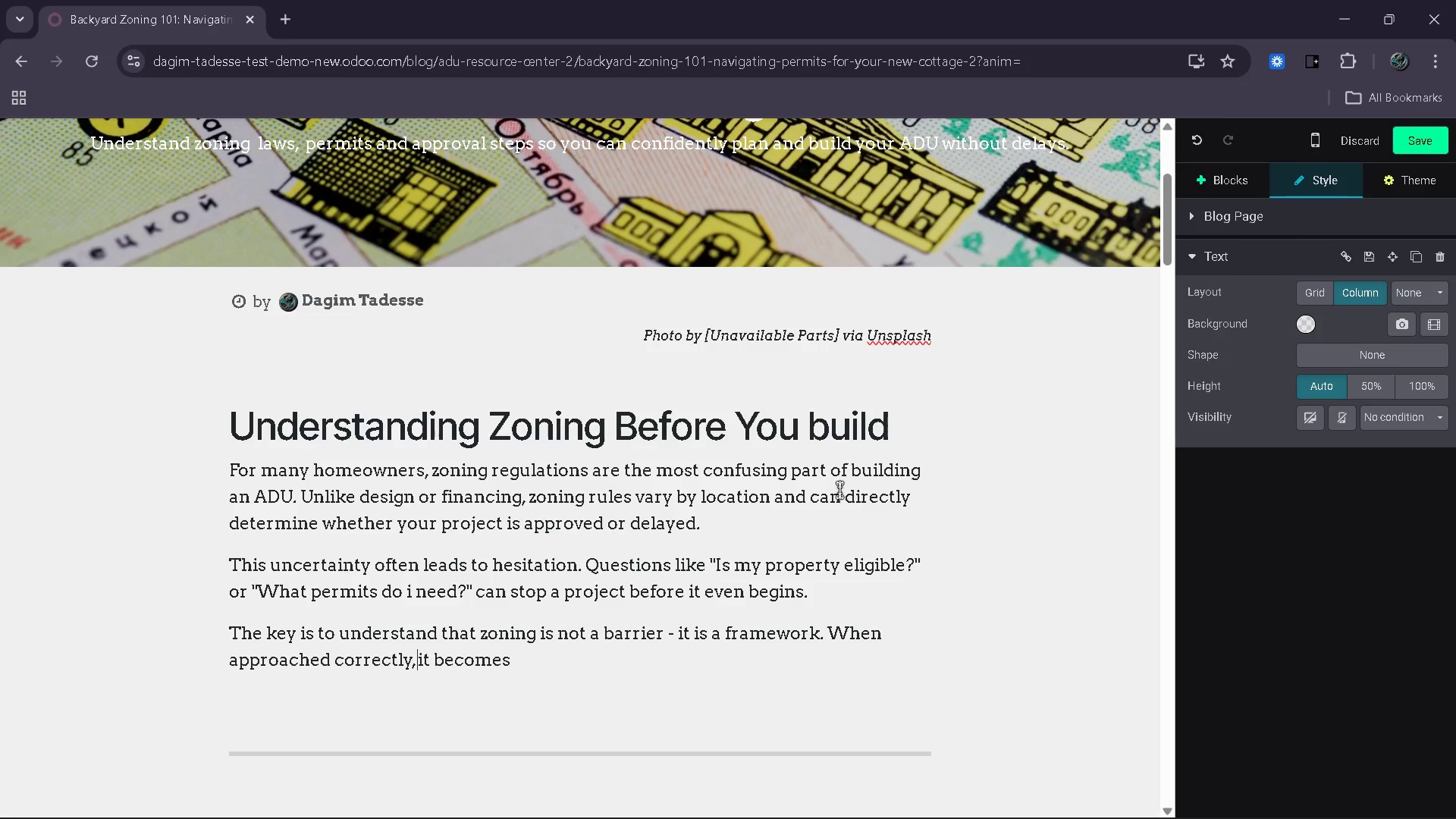 
key(ArrowLeft)
 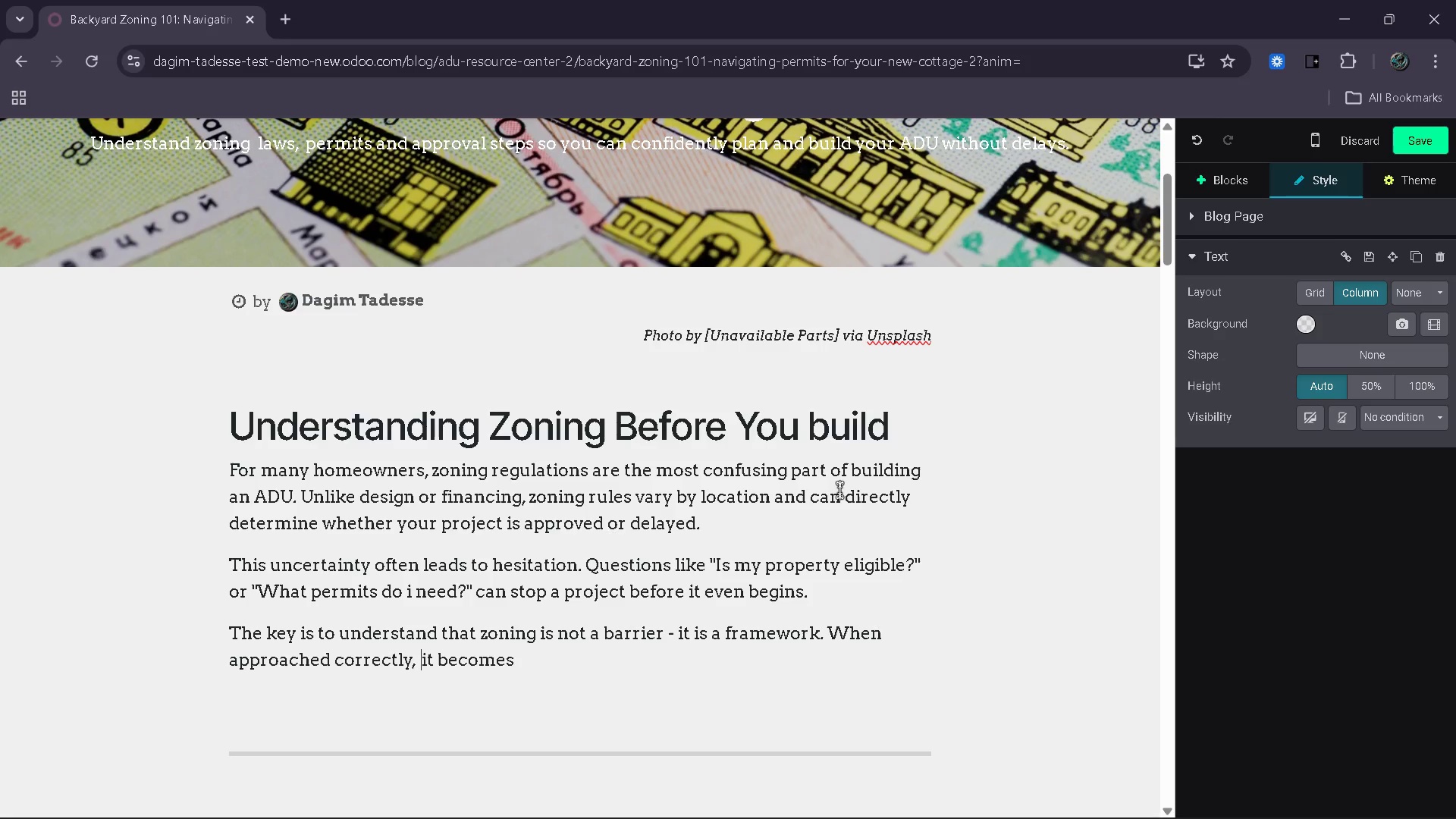 
key(Space)
 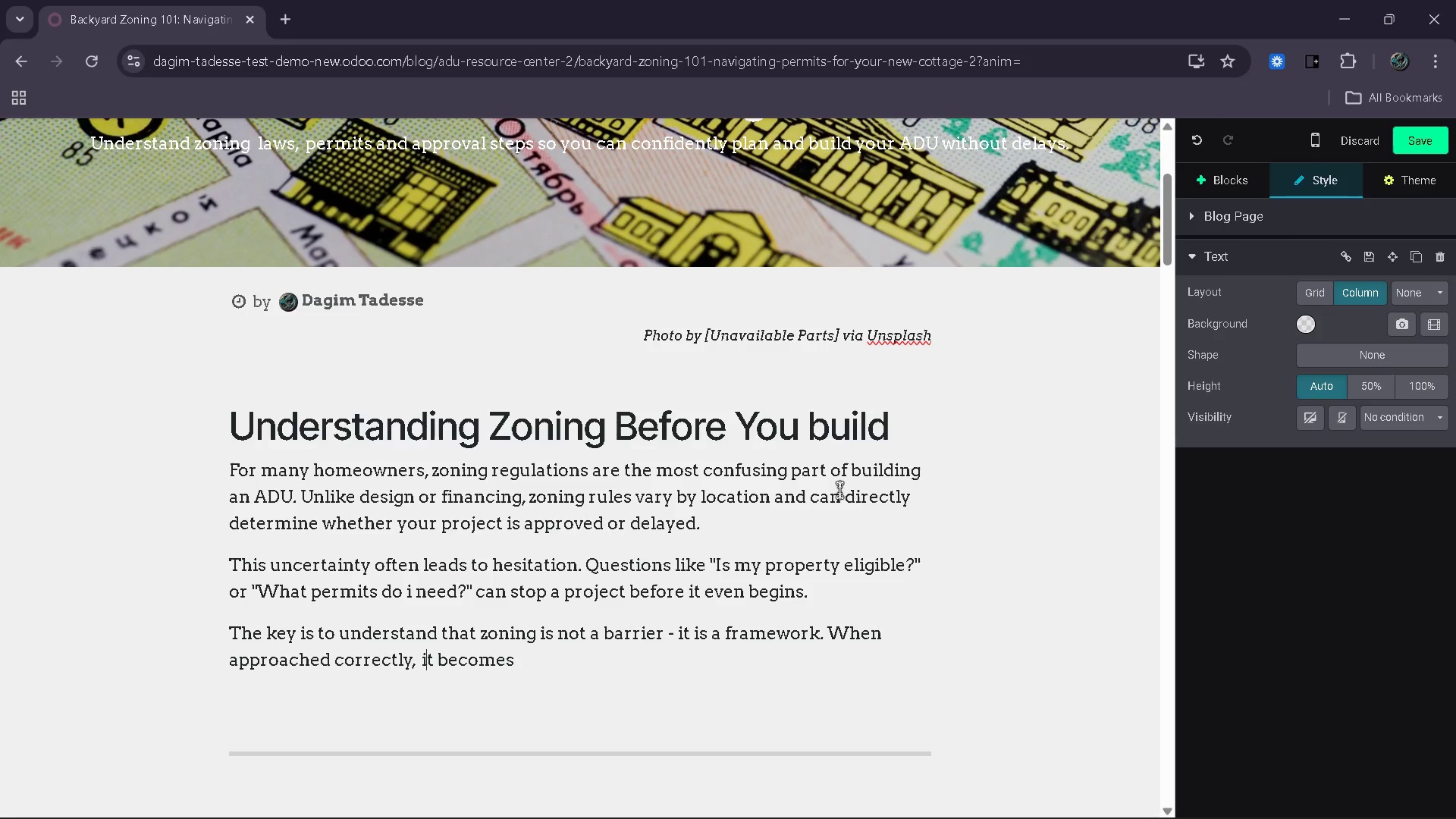 
hold_key(key=ArrowRight, duration=0.84)
 